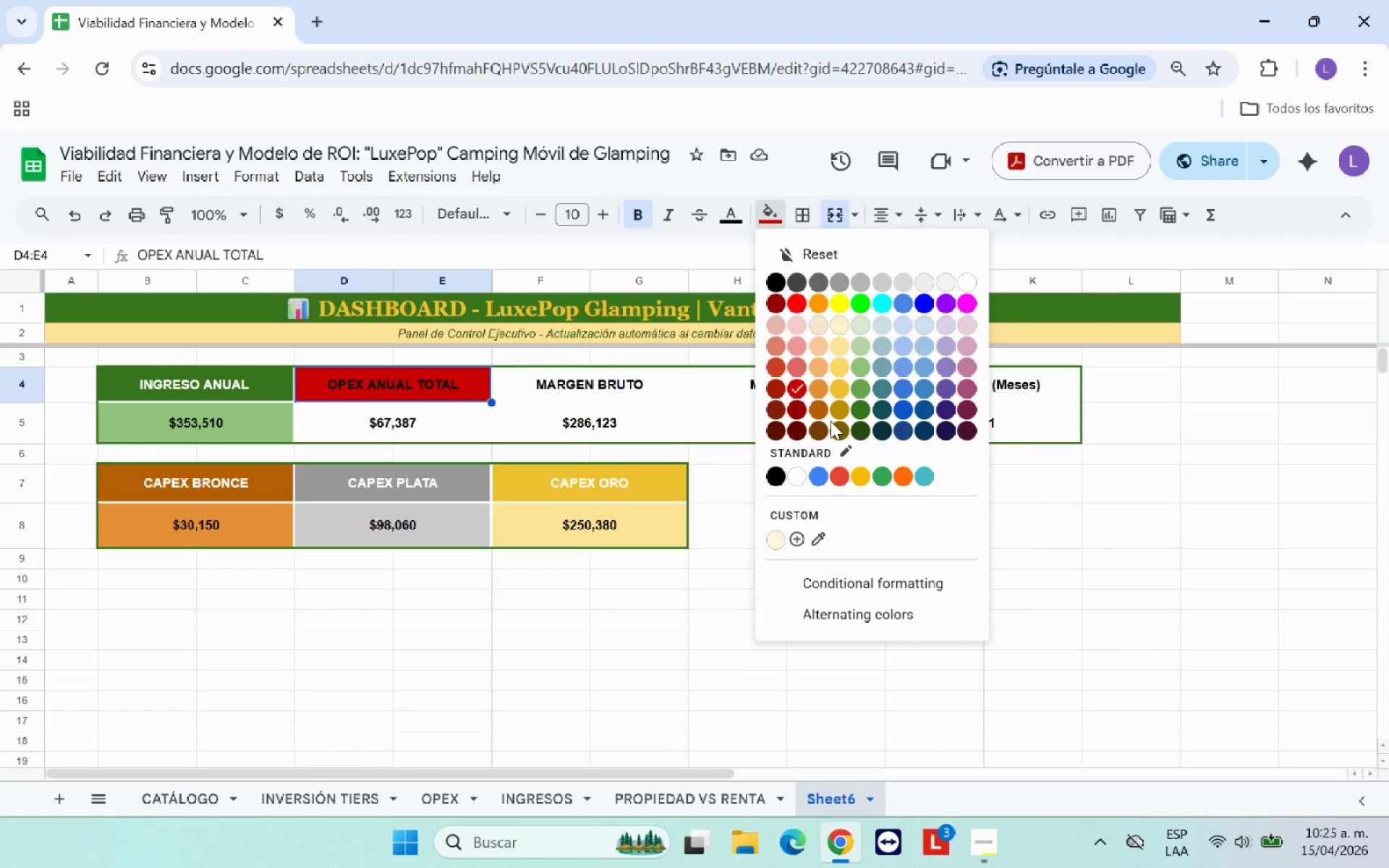 
left_click([843, 410])
 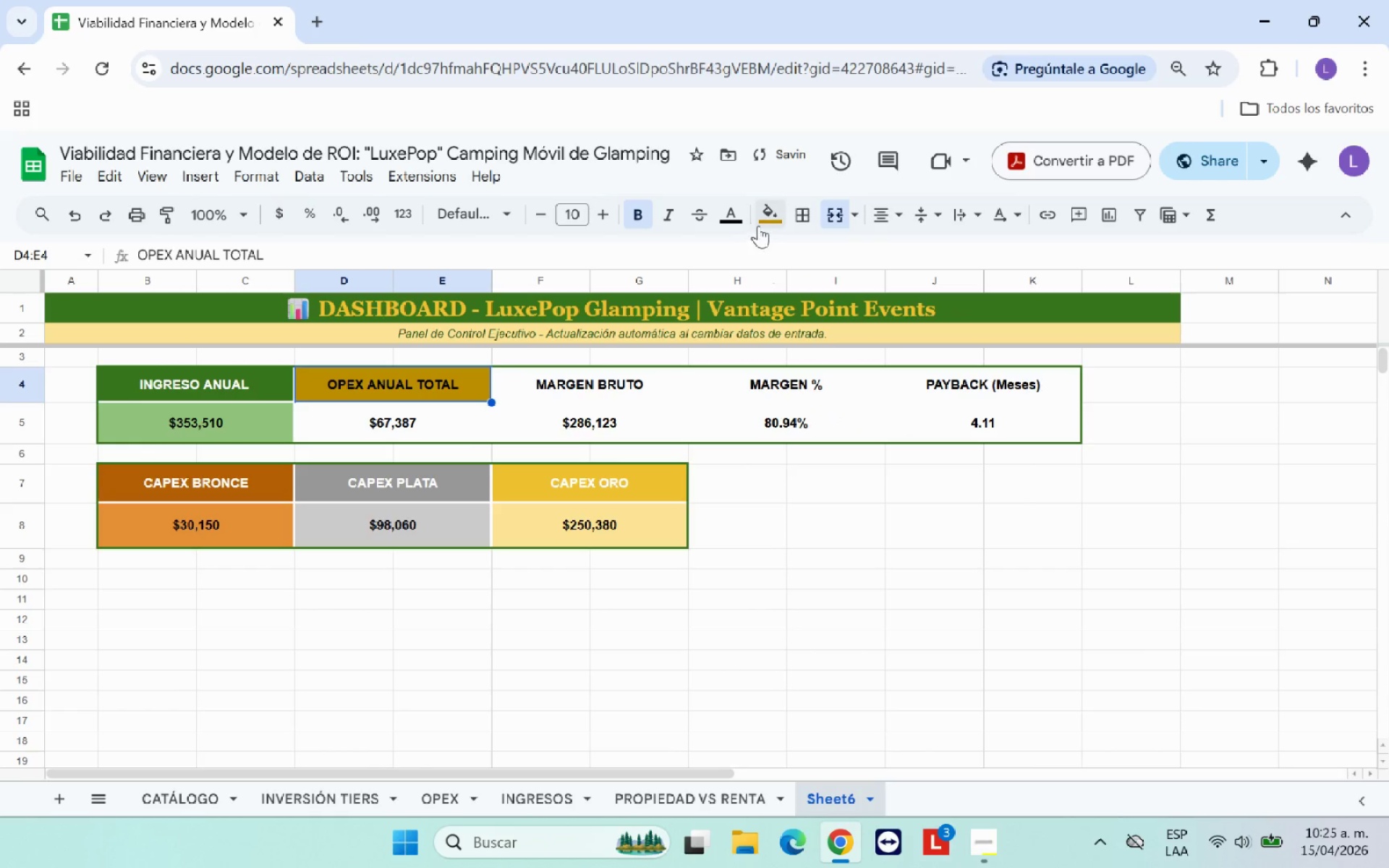 
left_click([444, 422])
 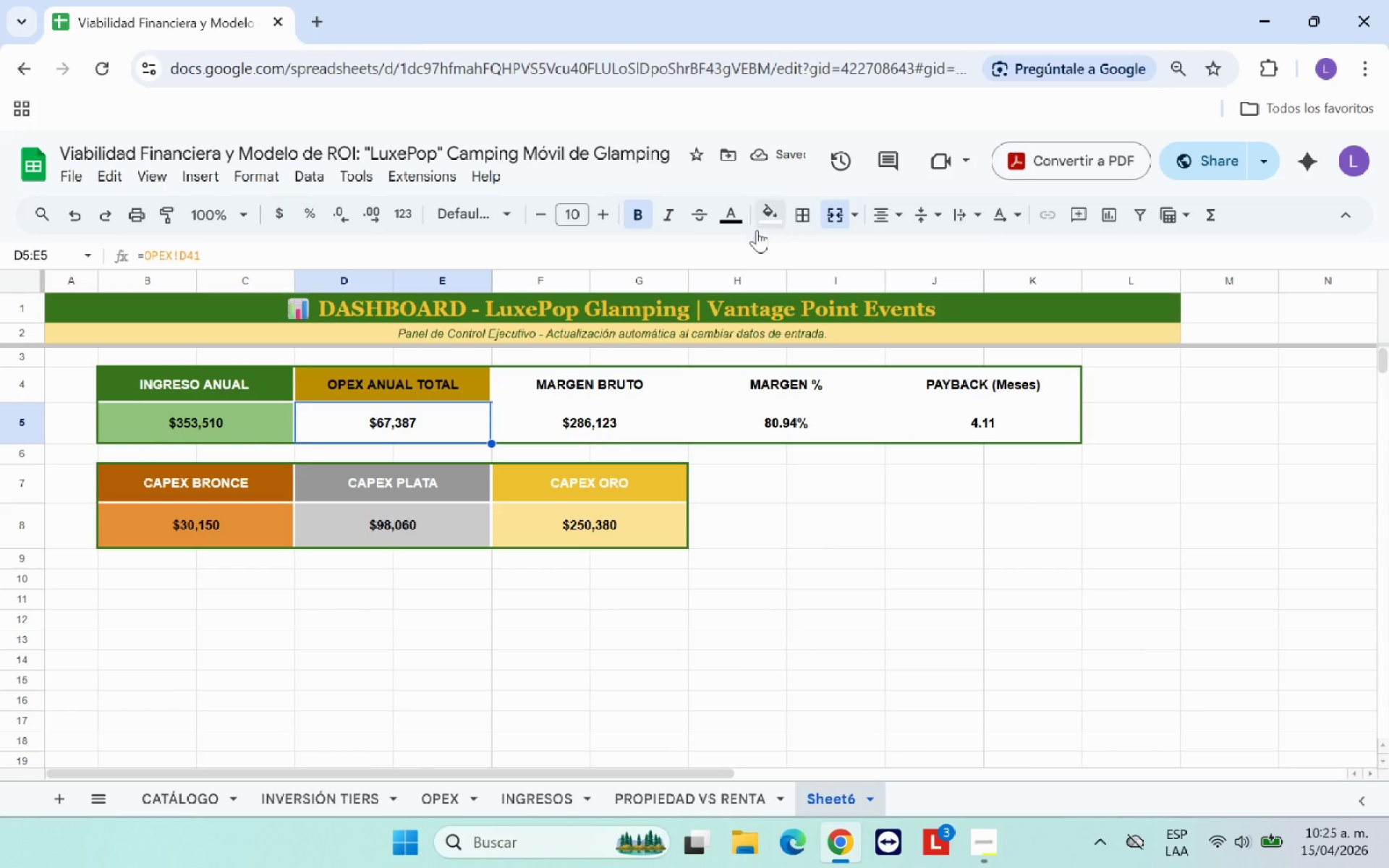 
left_click([744, 226])
 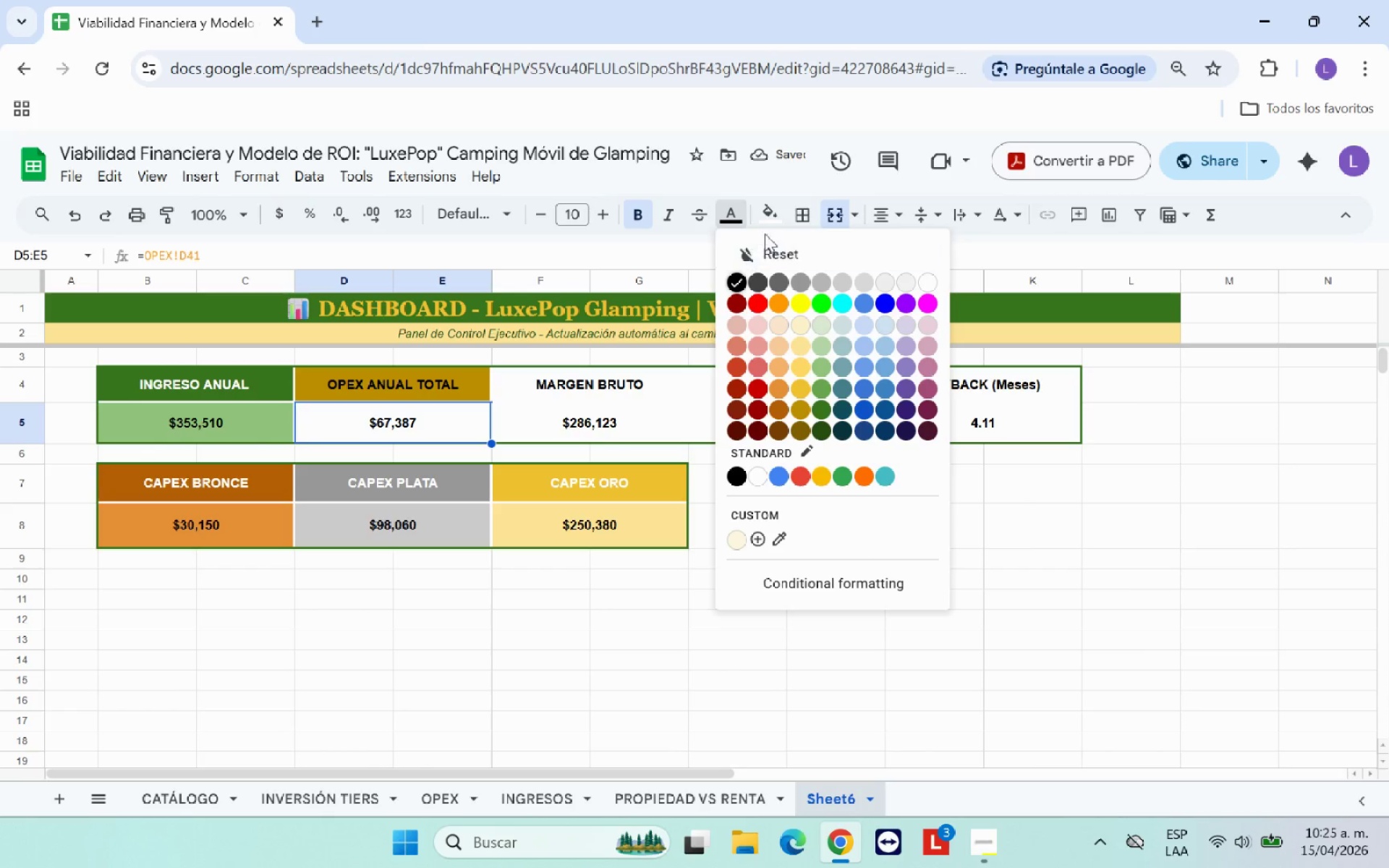 
left_click([775, 226])
 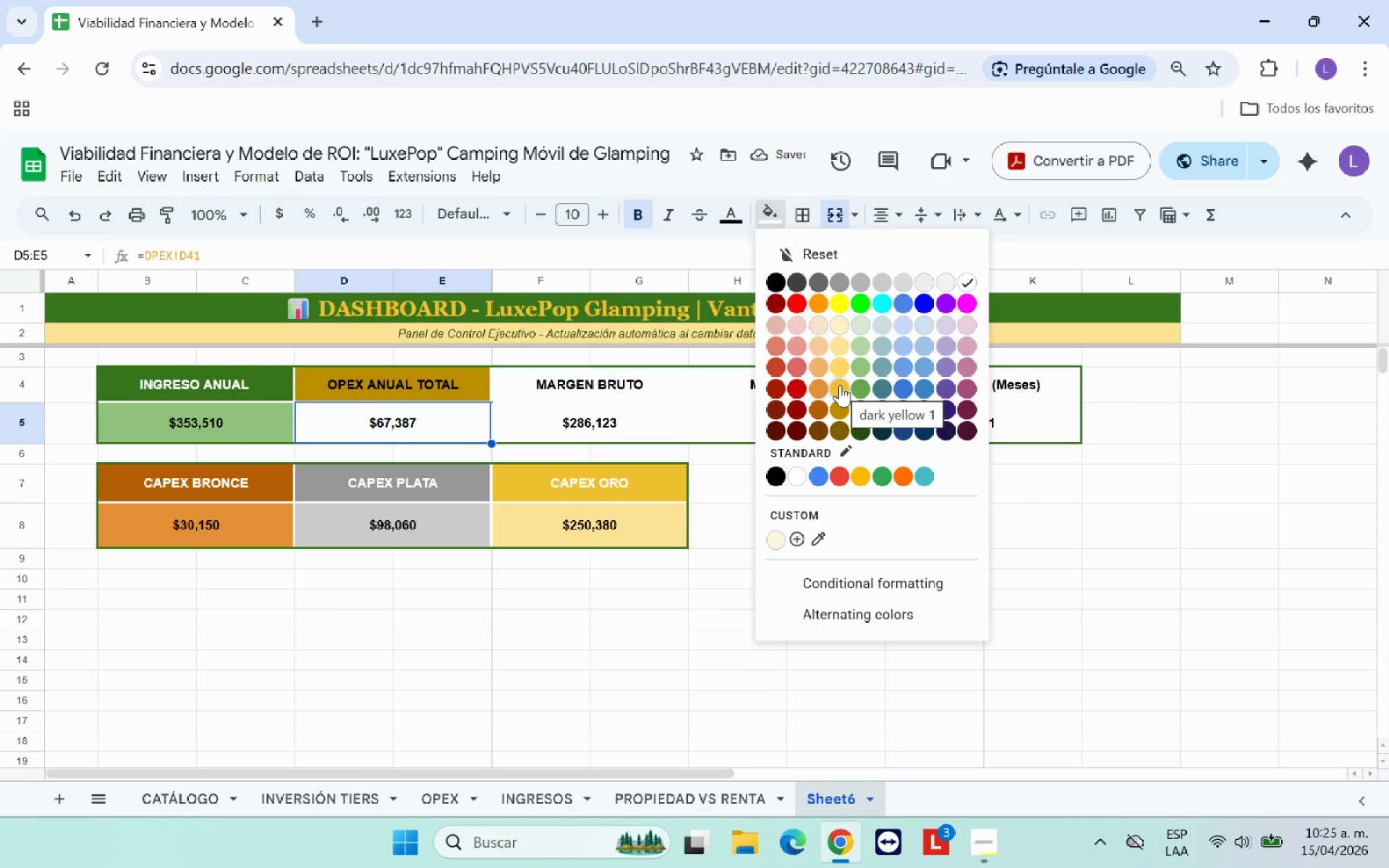 
left_click([840, 385])
 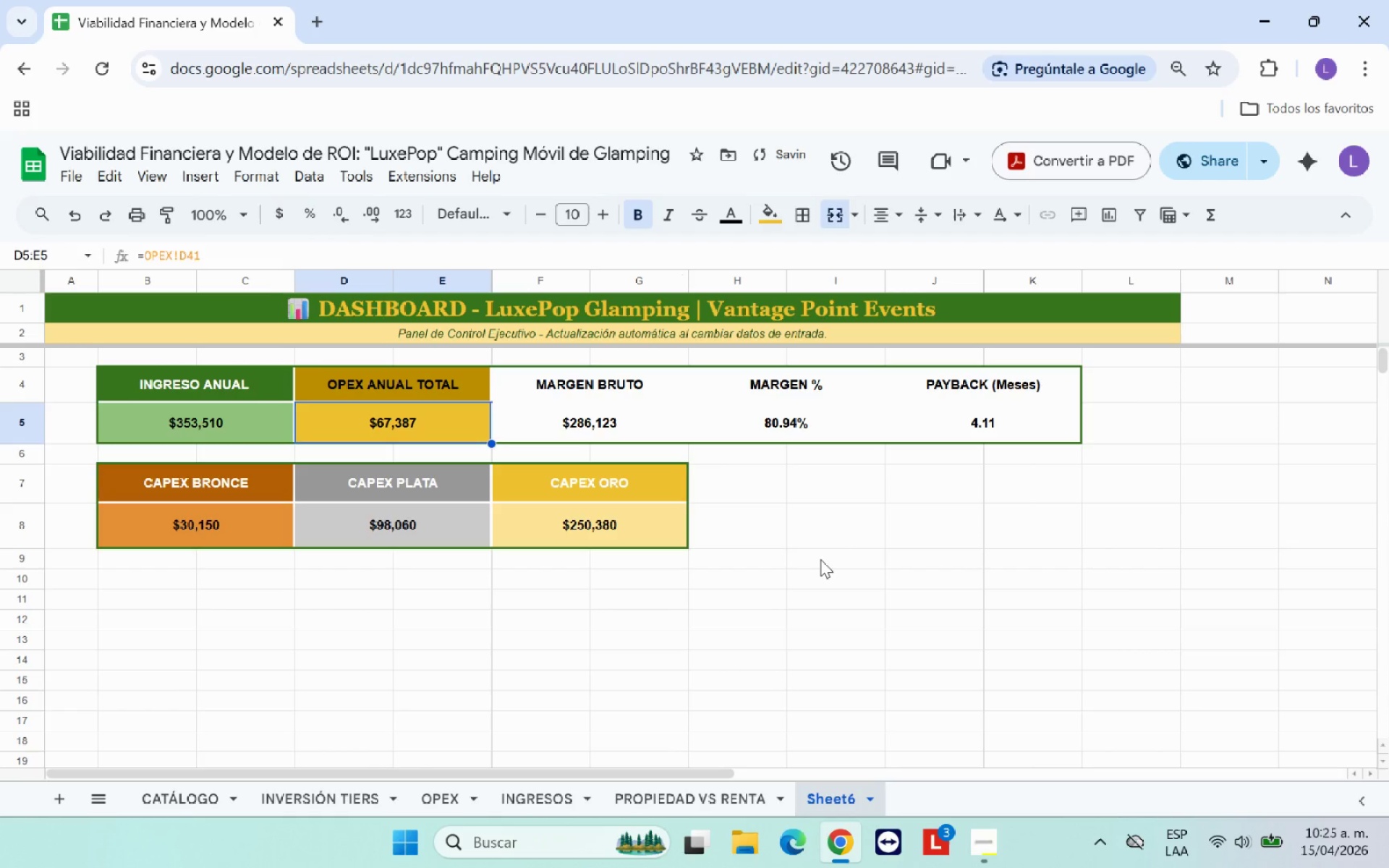 
left_click([820, 559])
 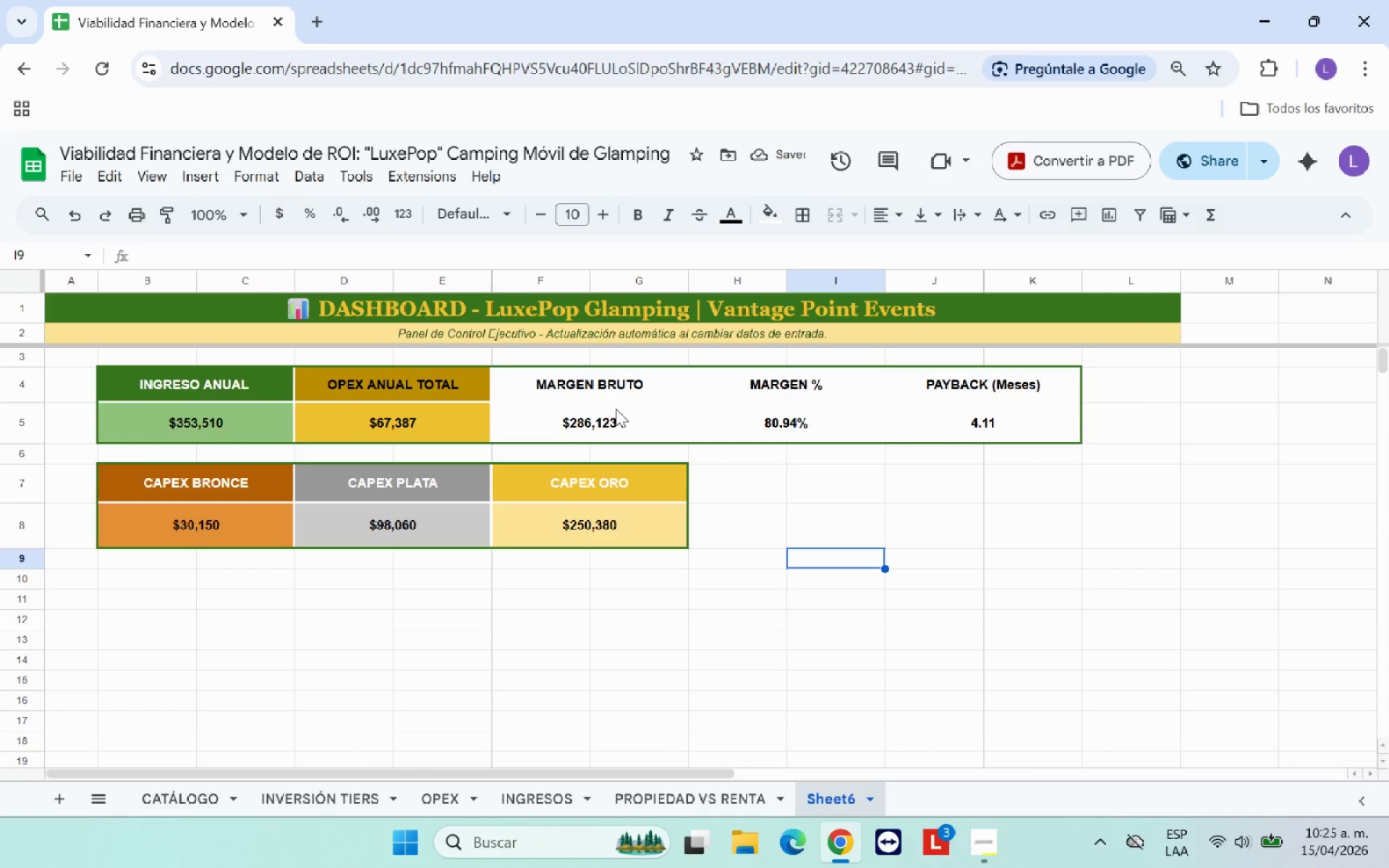 
left_click([604, 390])
 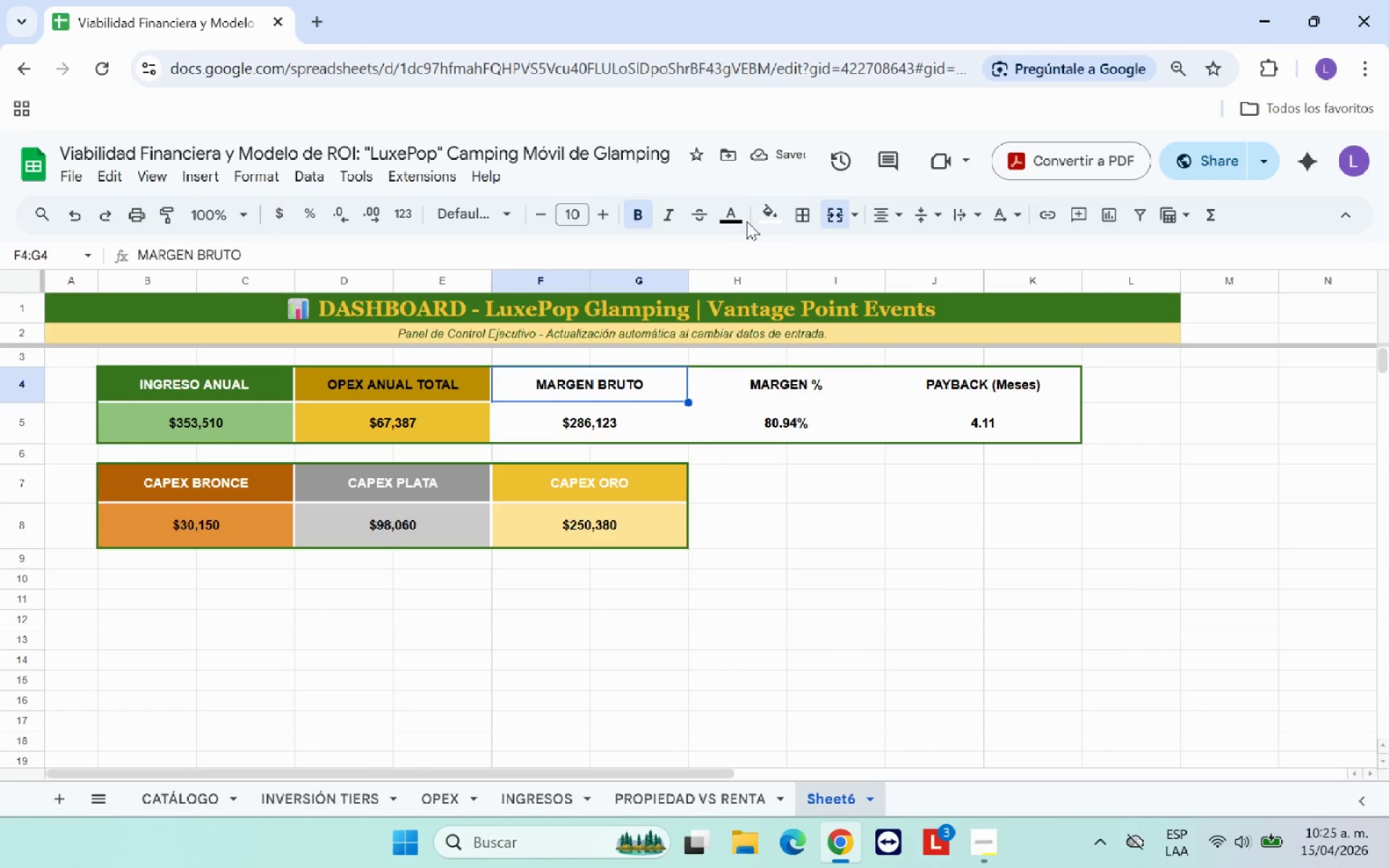 
left_click([741, 221])
 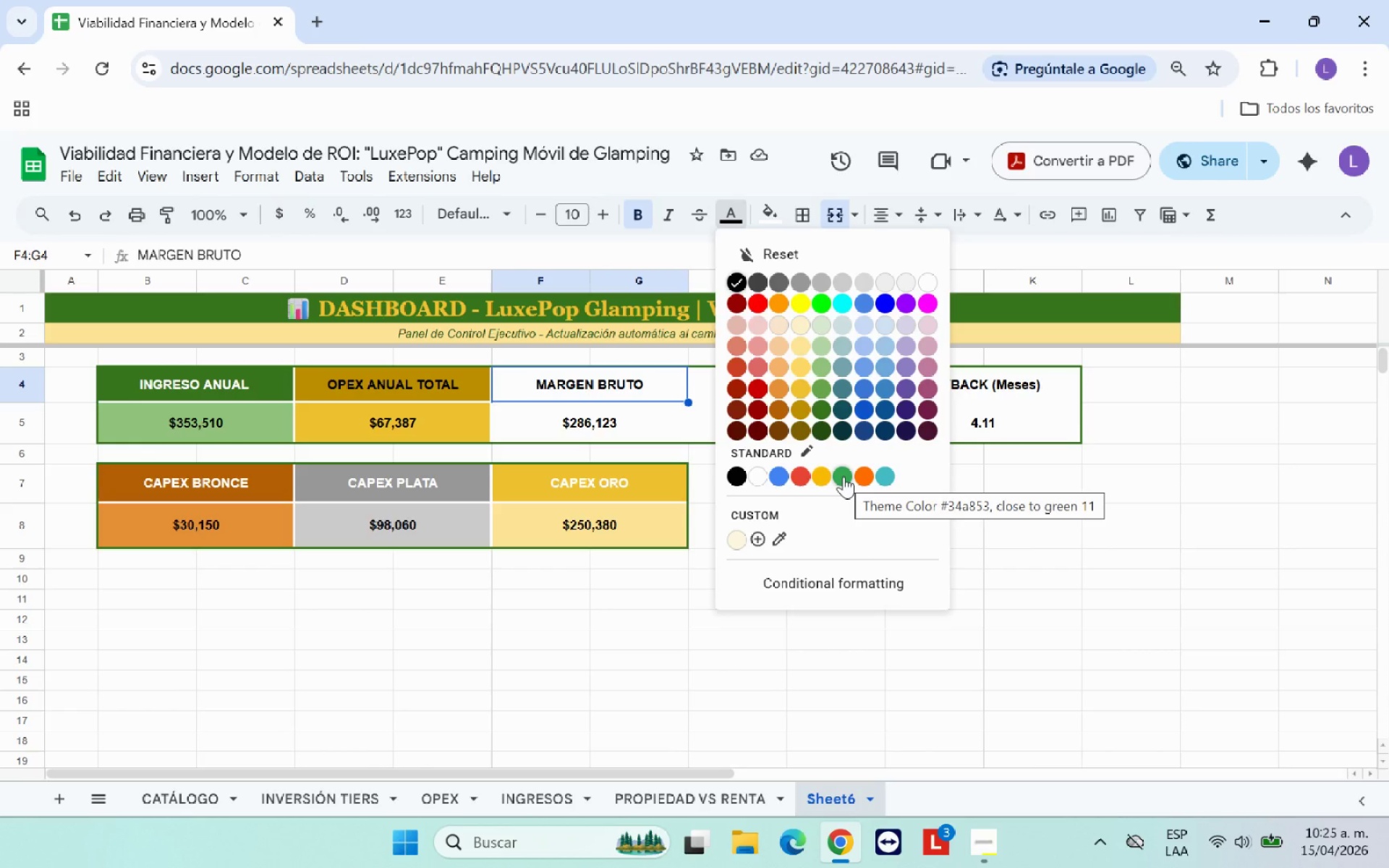 
wait(6.05)
 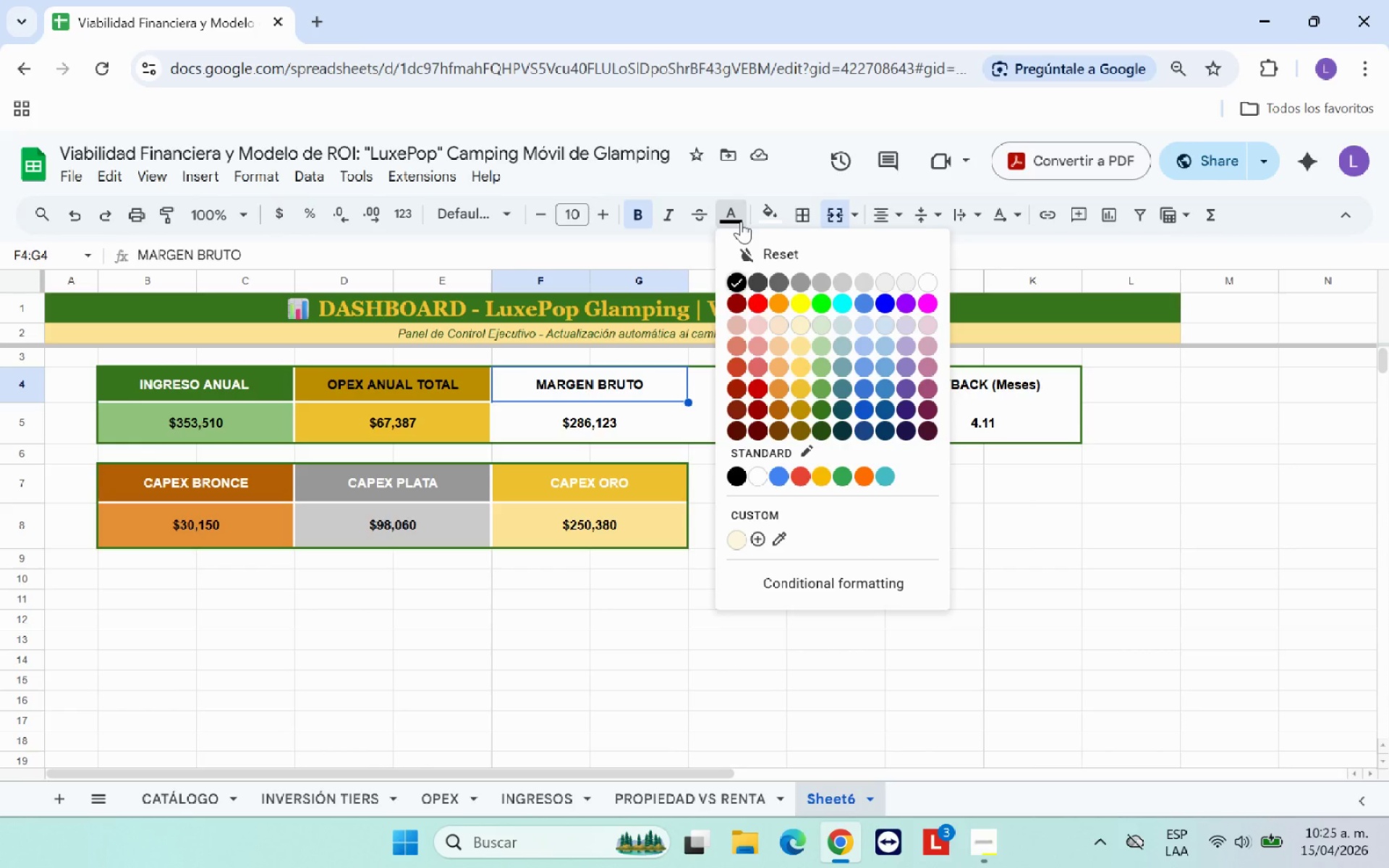 
left_click([844, 476])
 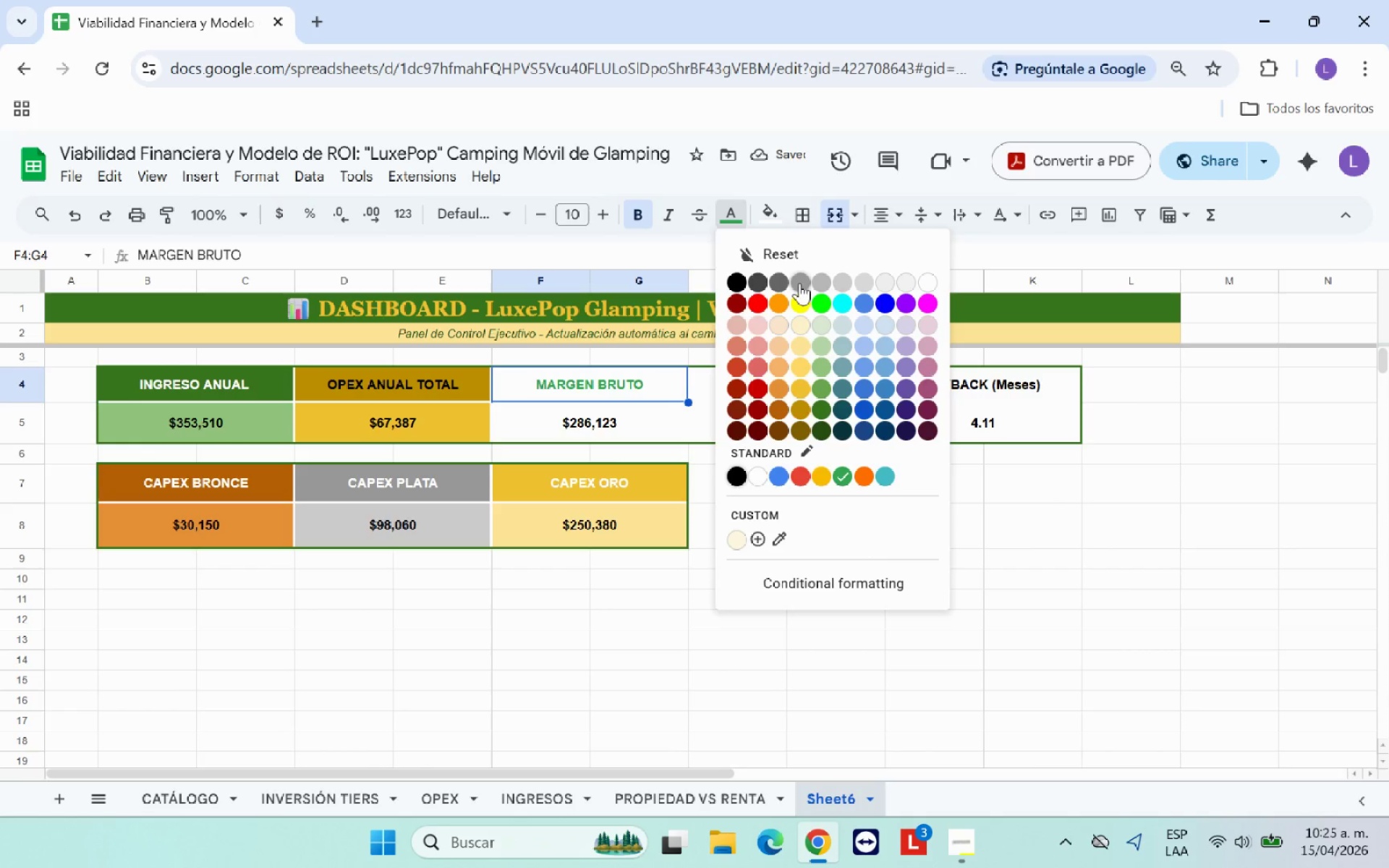 
left_click([925, 285])
 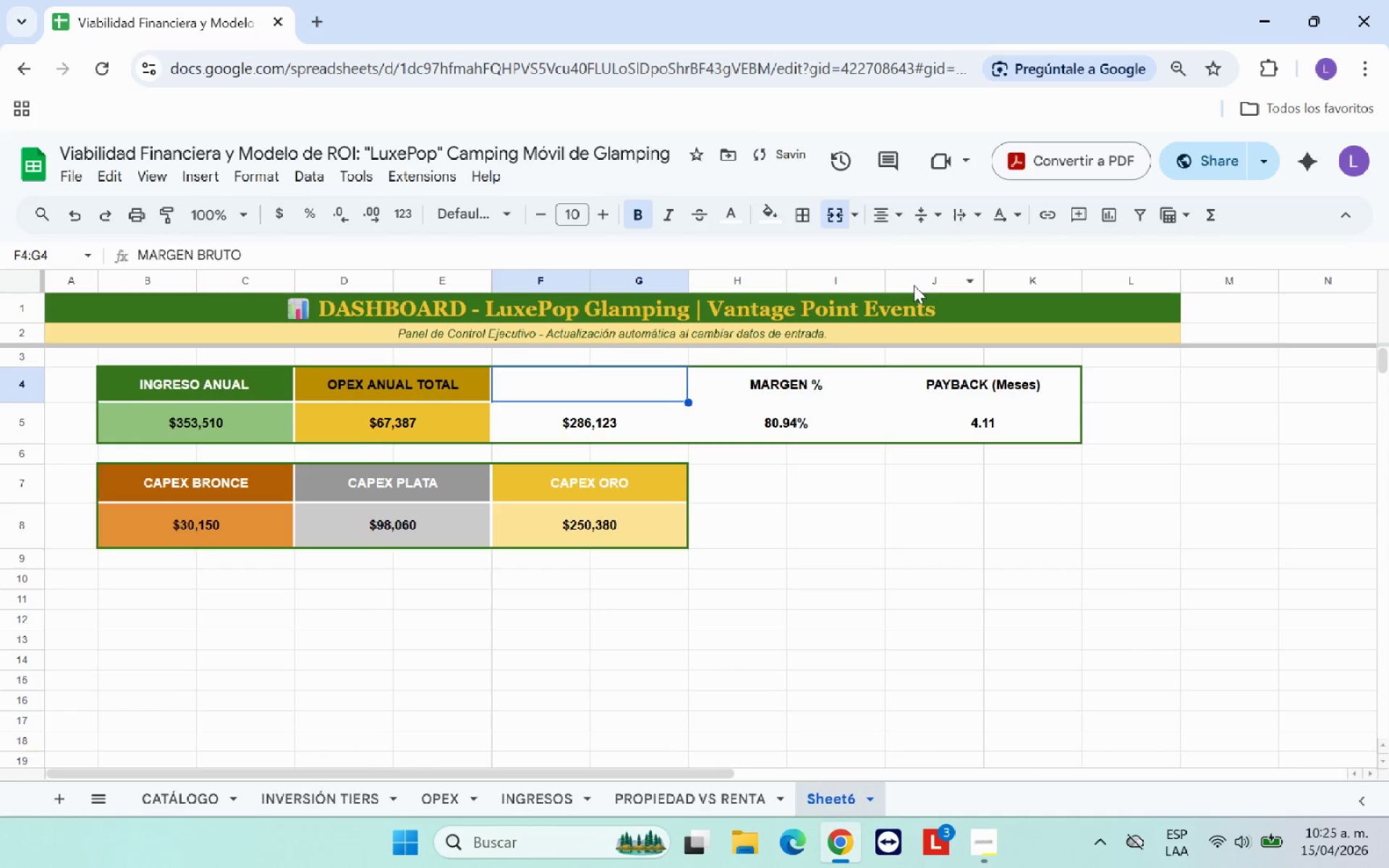 
left_click([769, 224])
 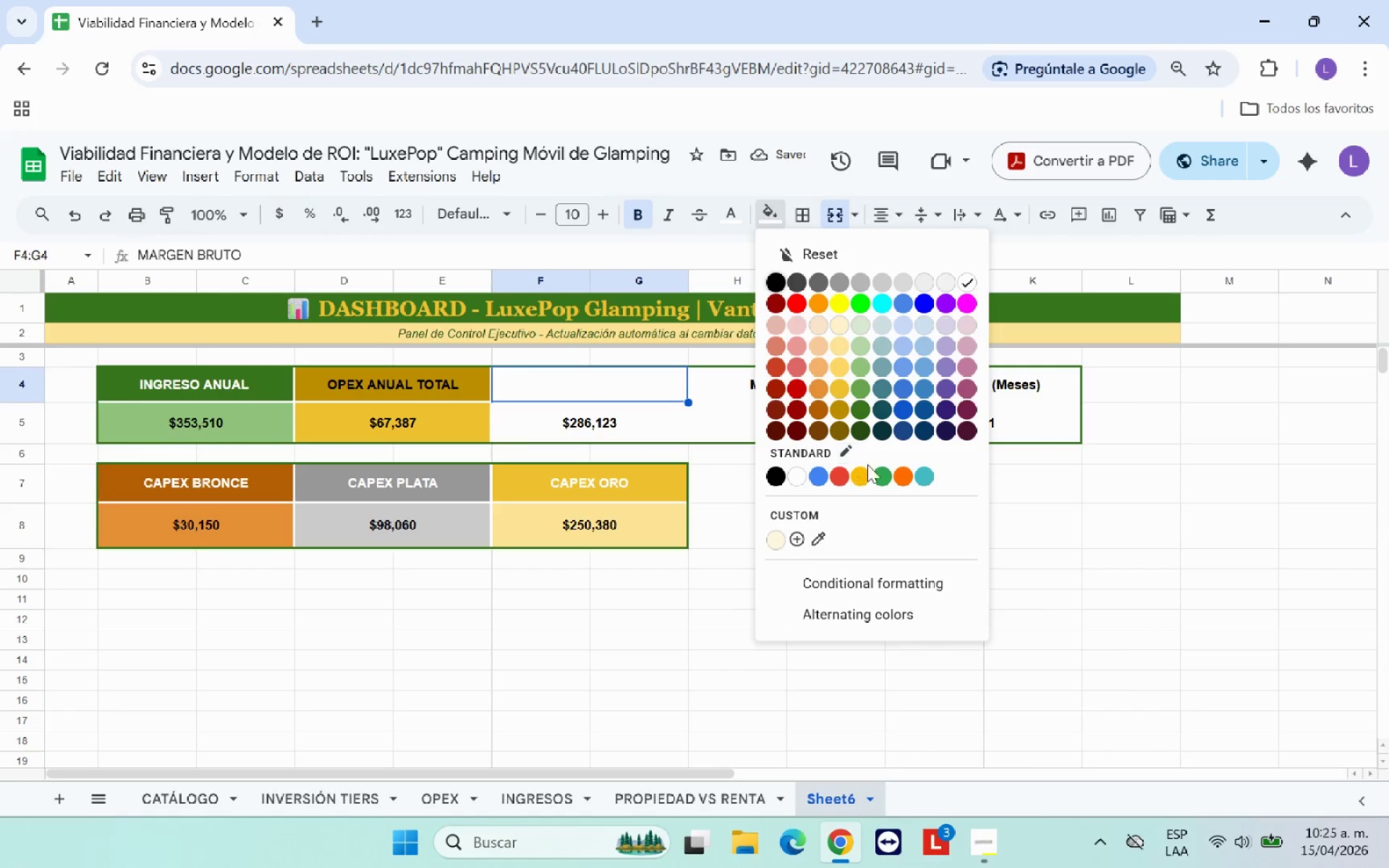 
left_click([883, 472])
 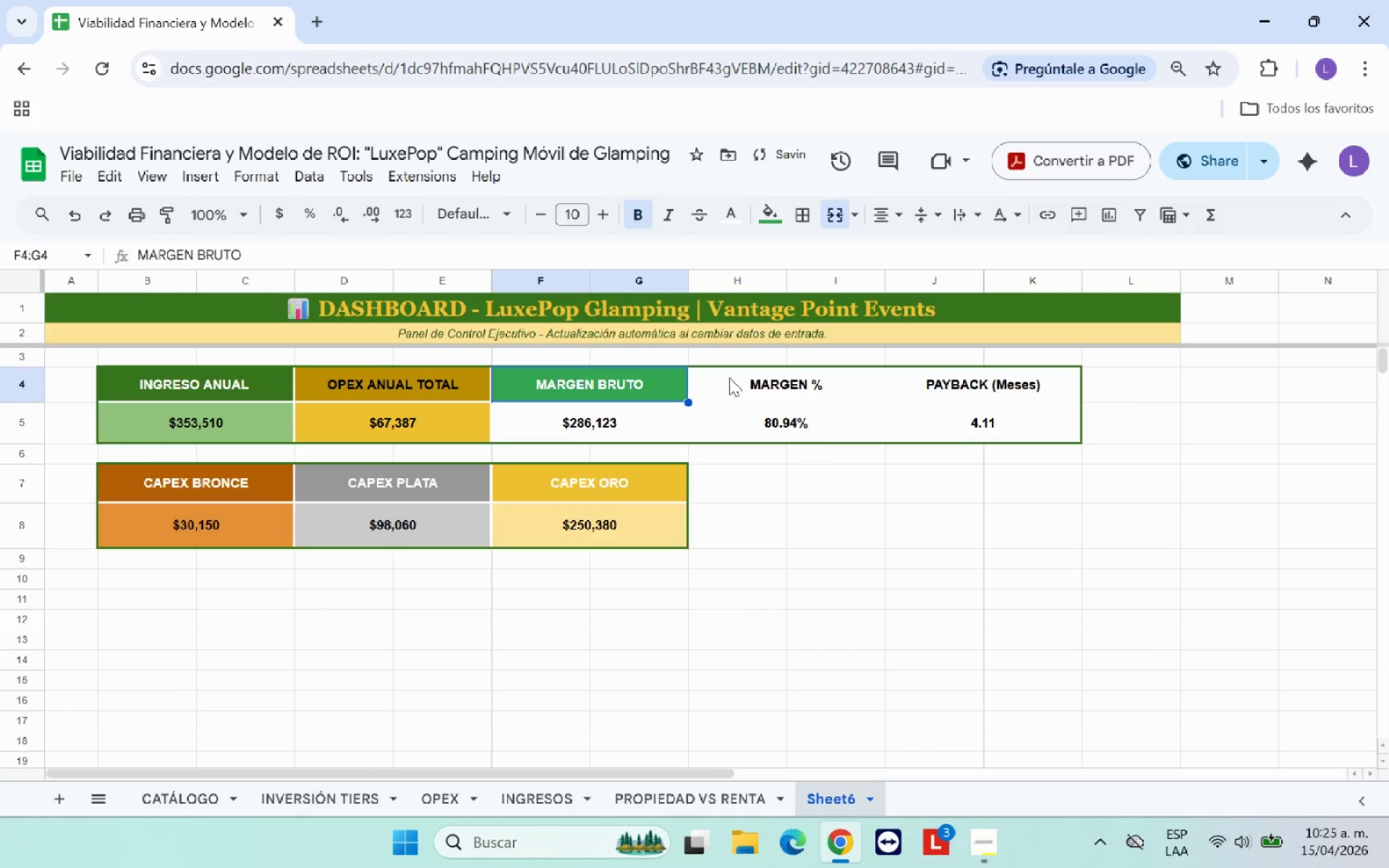 
left_click([676, 414])
 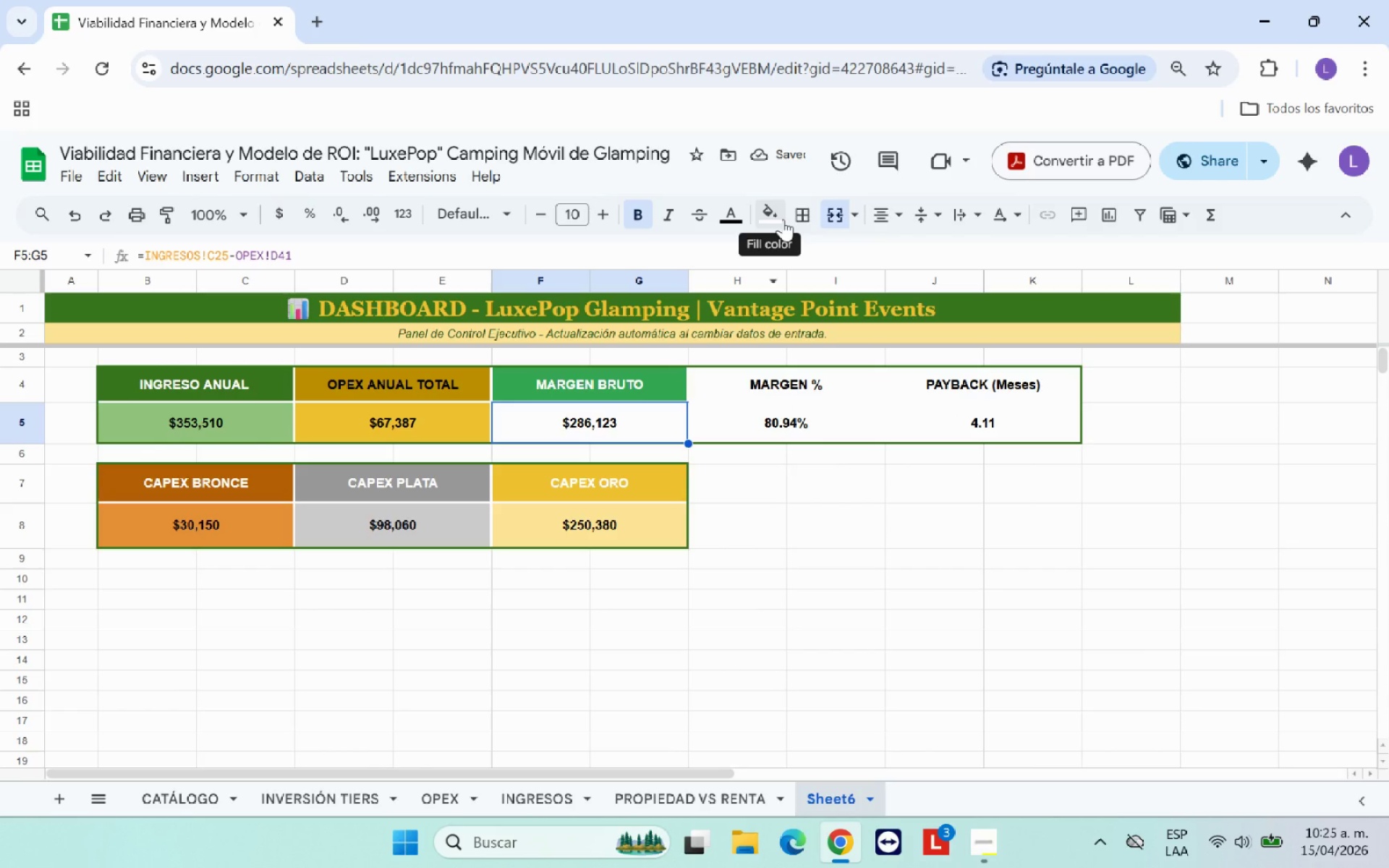 
left_click([783, 219])
 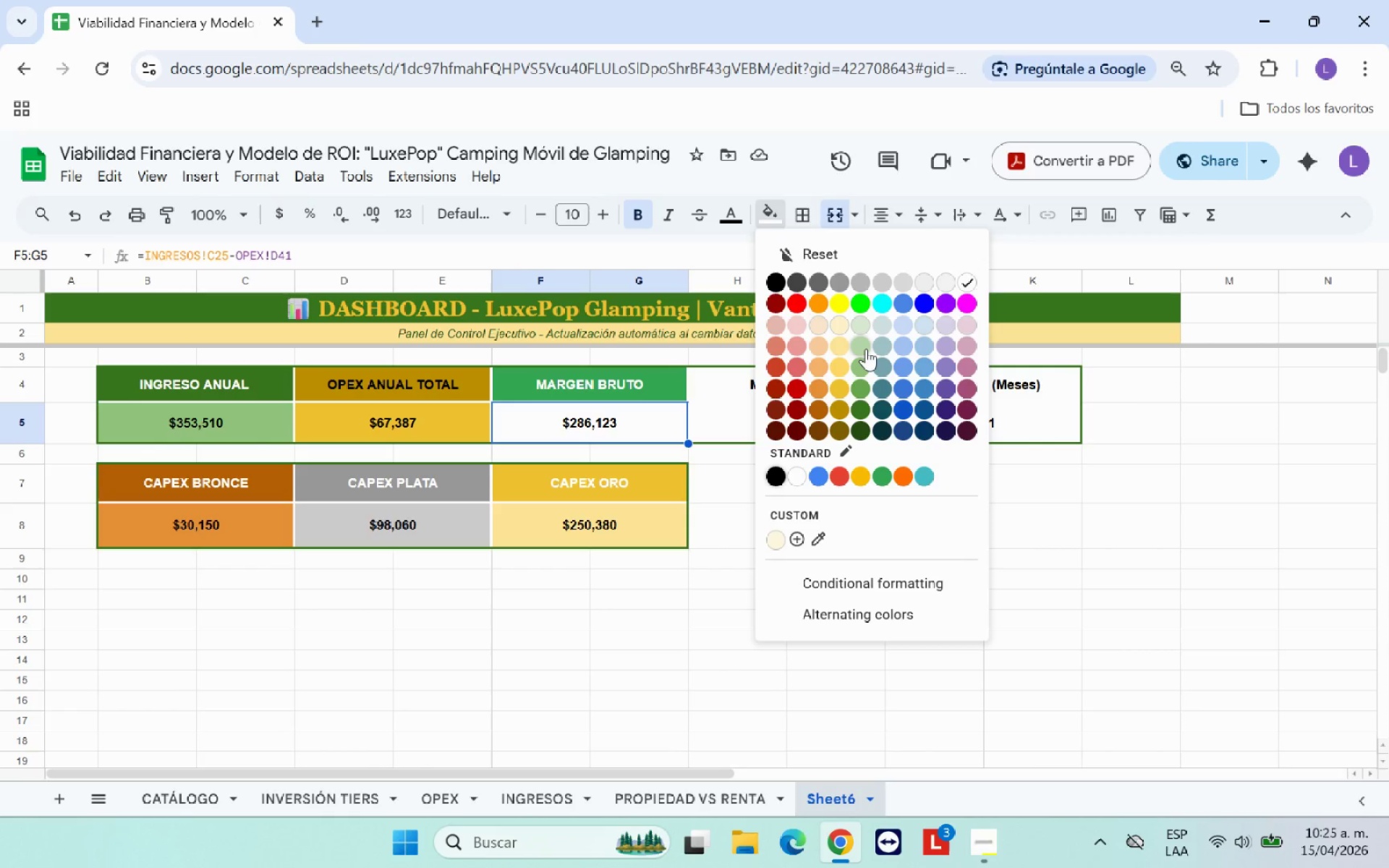 
left_click([866, 349])
 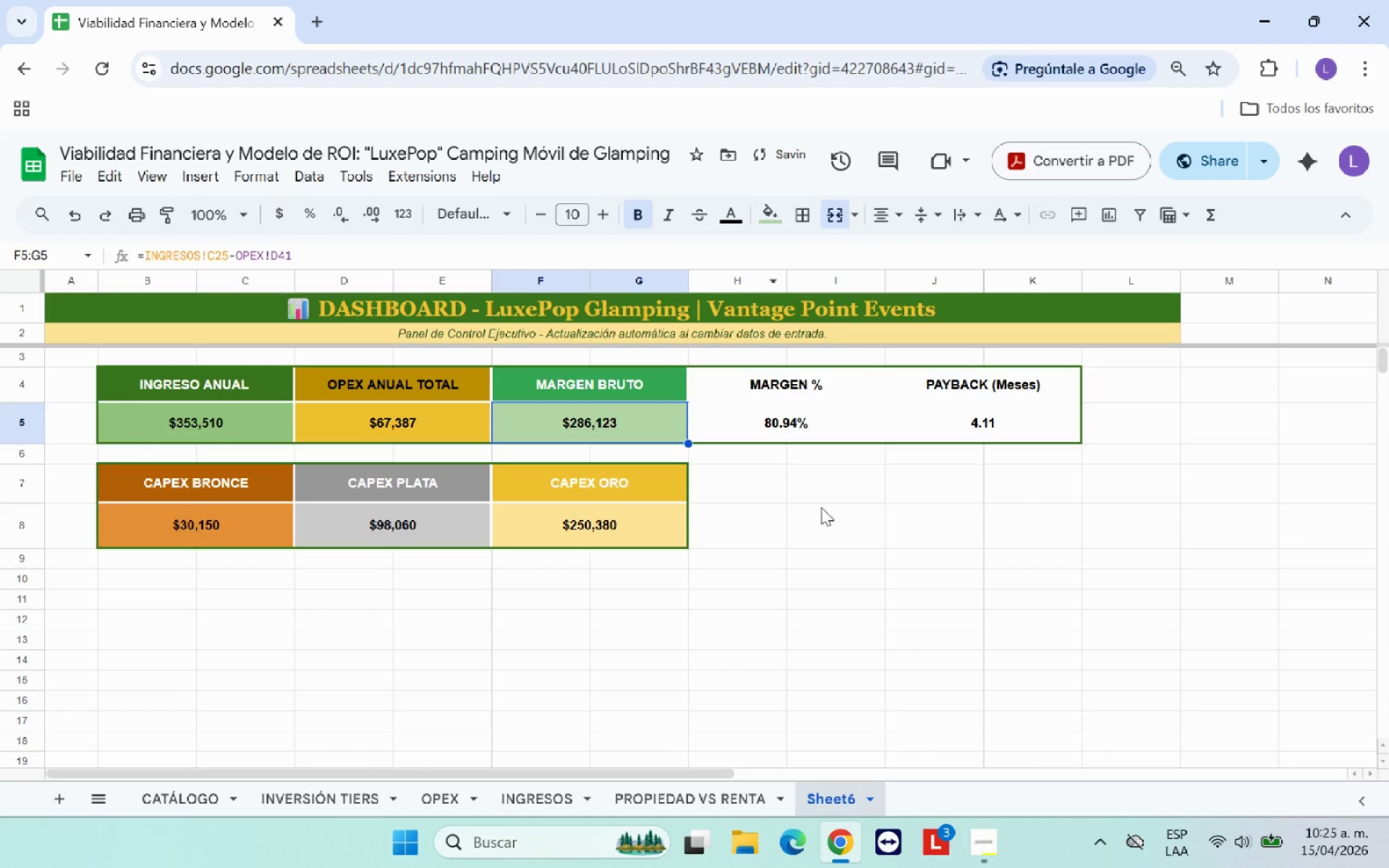 
left_click([821, 523])
 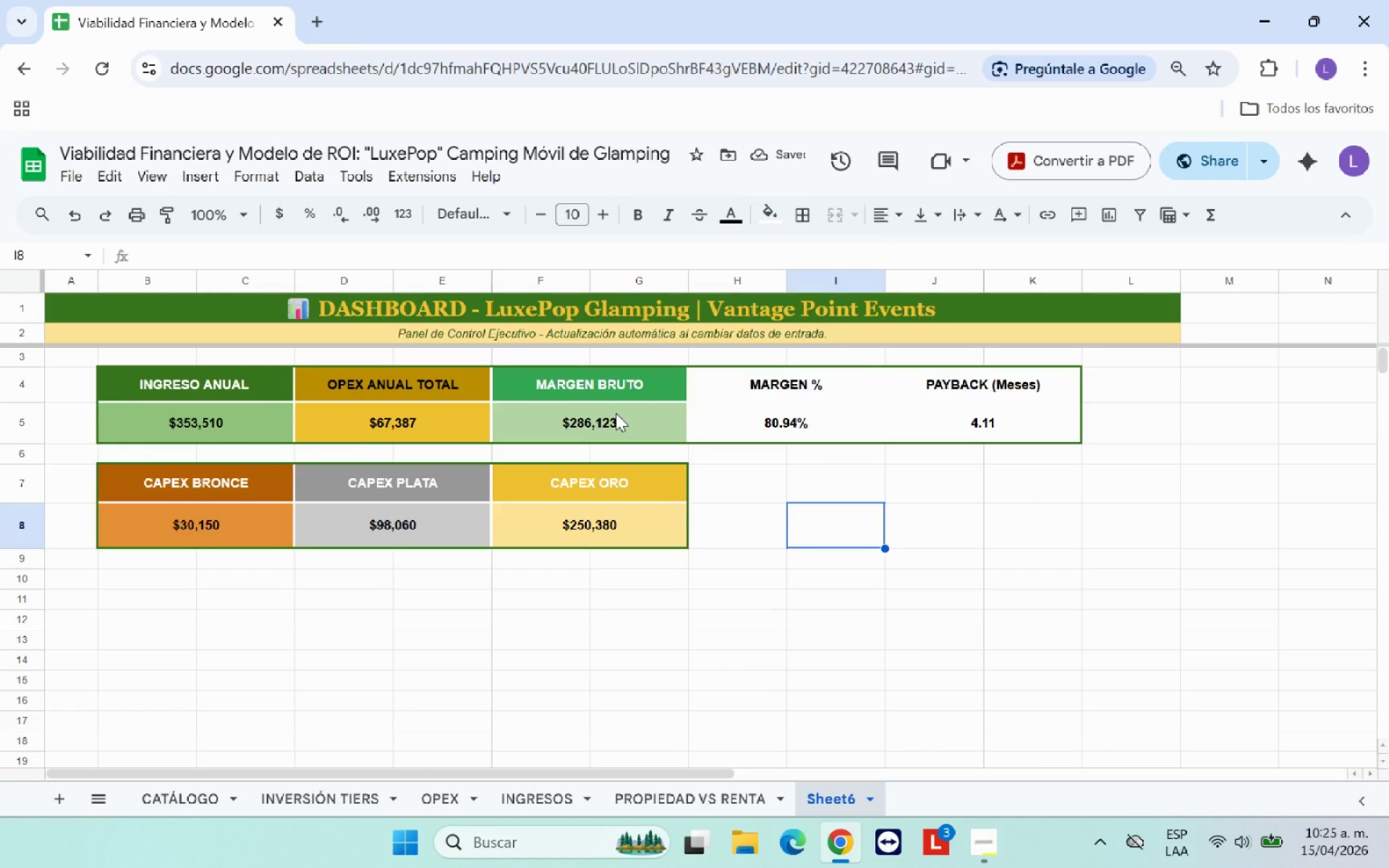 
left_click([766, 369])
 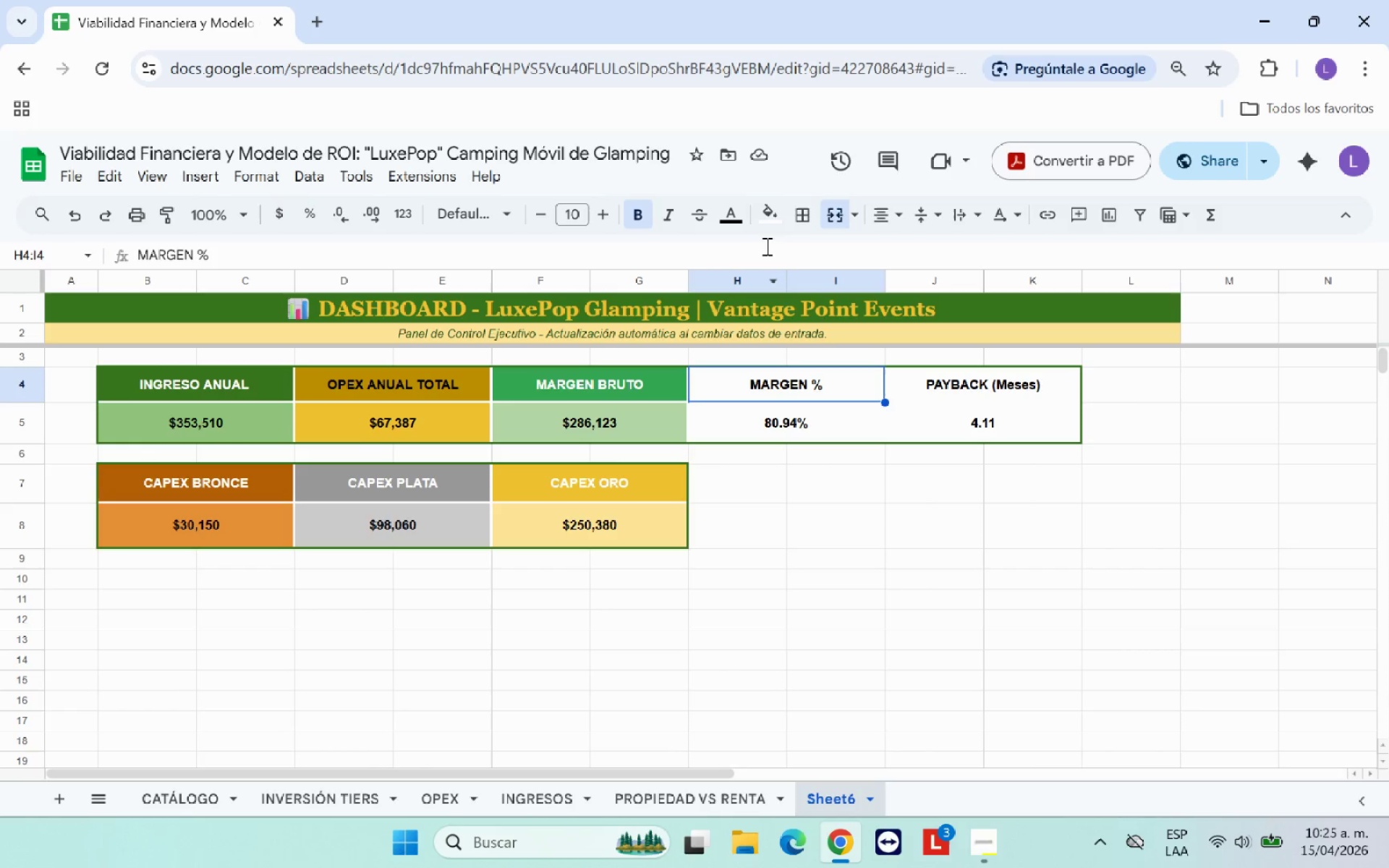 
left_click([781, 221])
 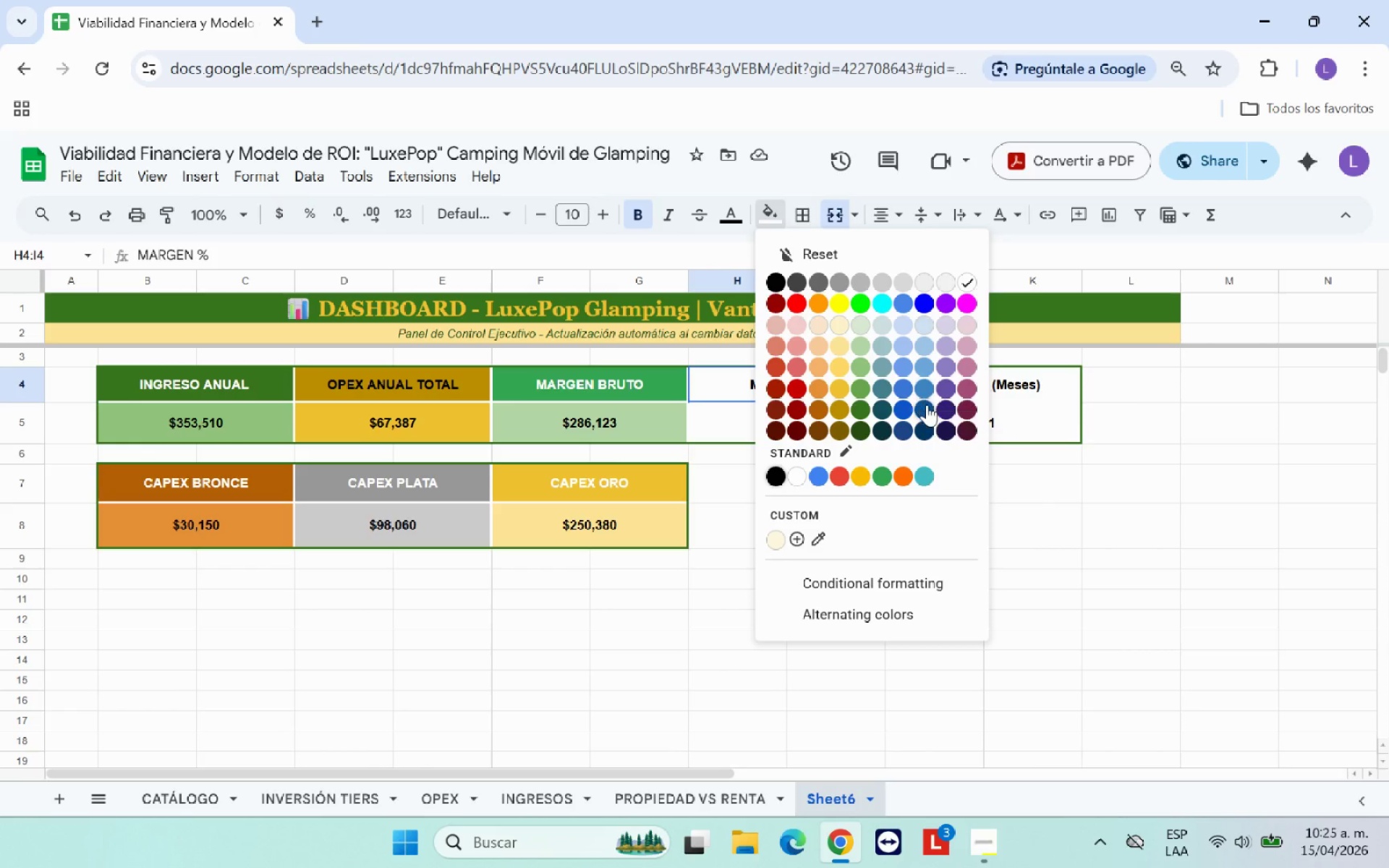 
left_click([912, 407])
 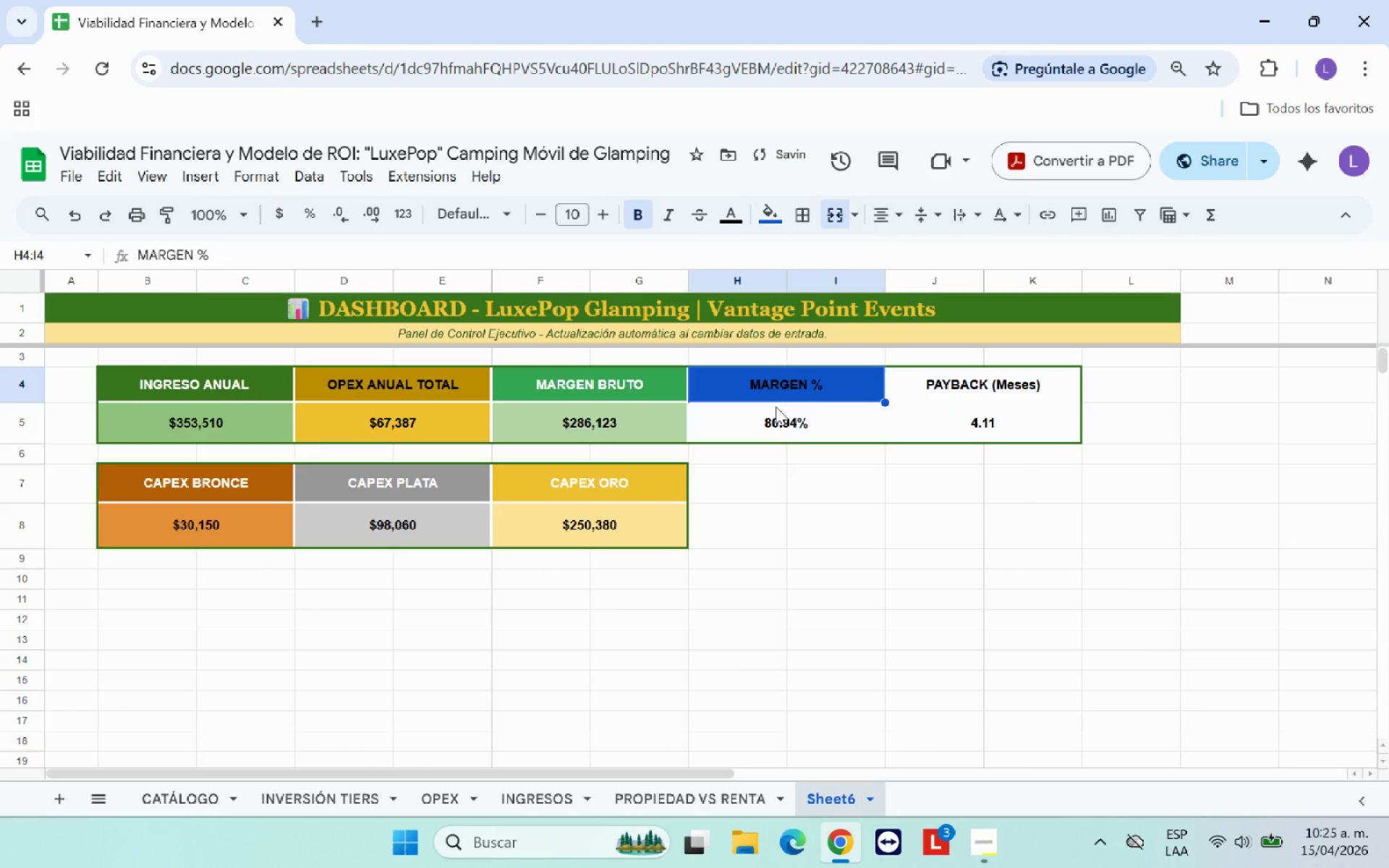 
left_click([776, 407])
 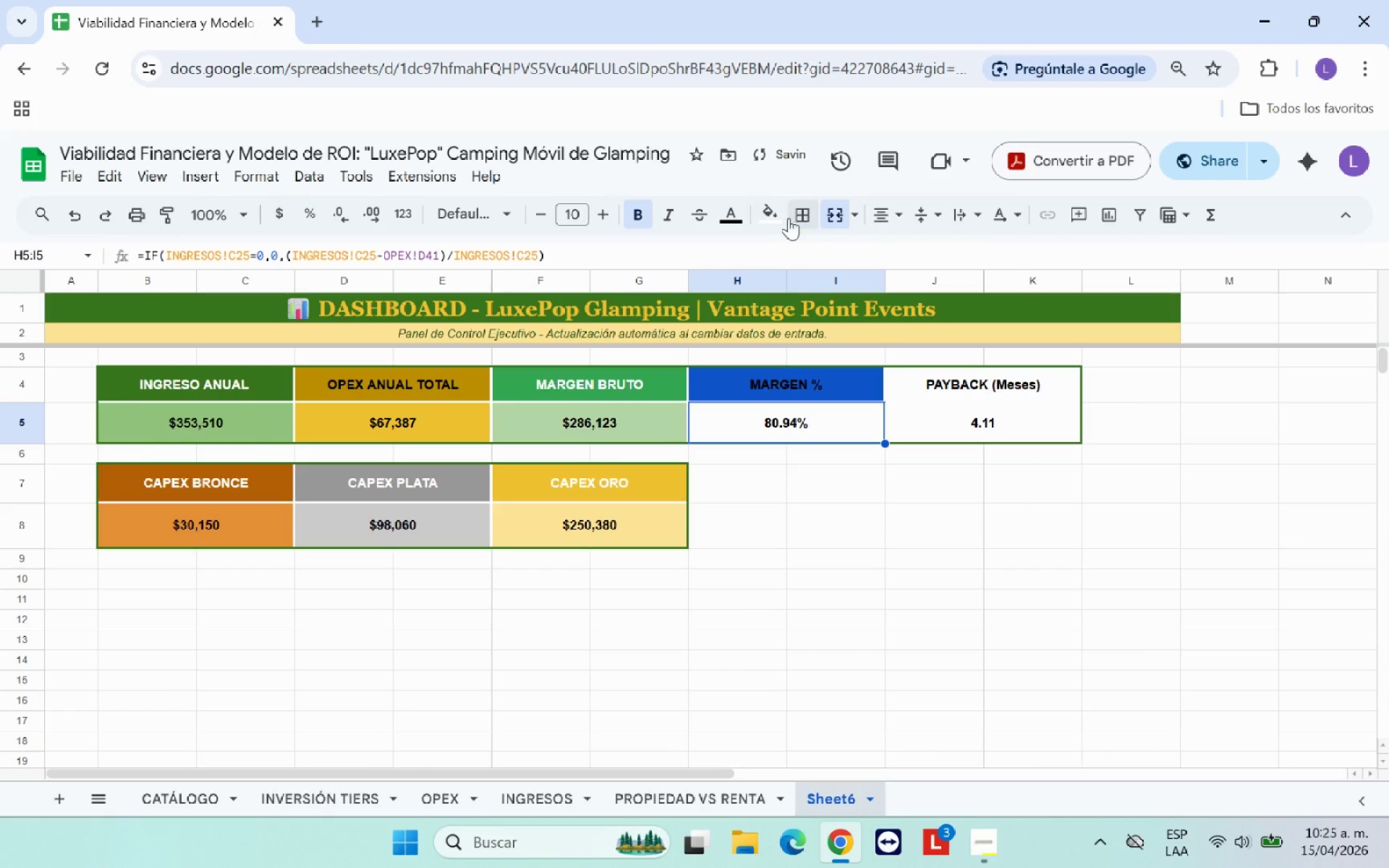 
left_click([770, 218])
 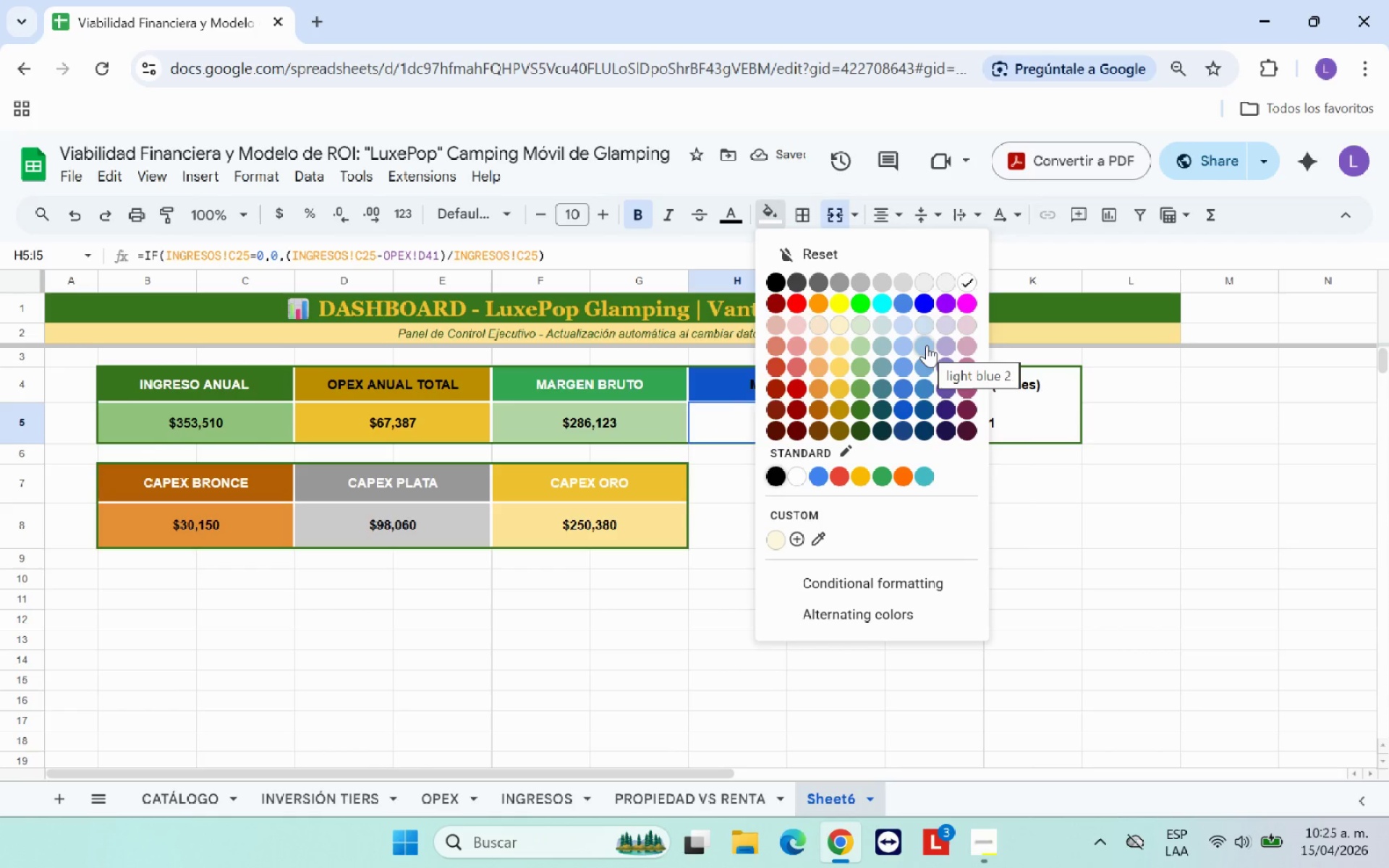 
left_click([927, 345])
 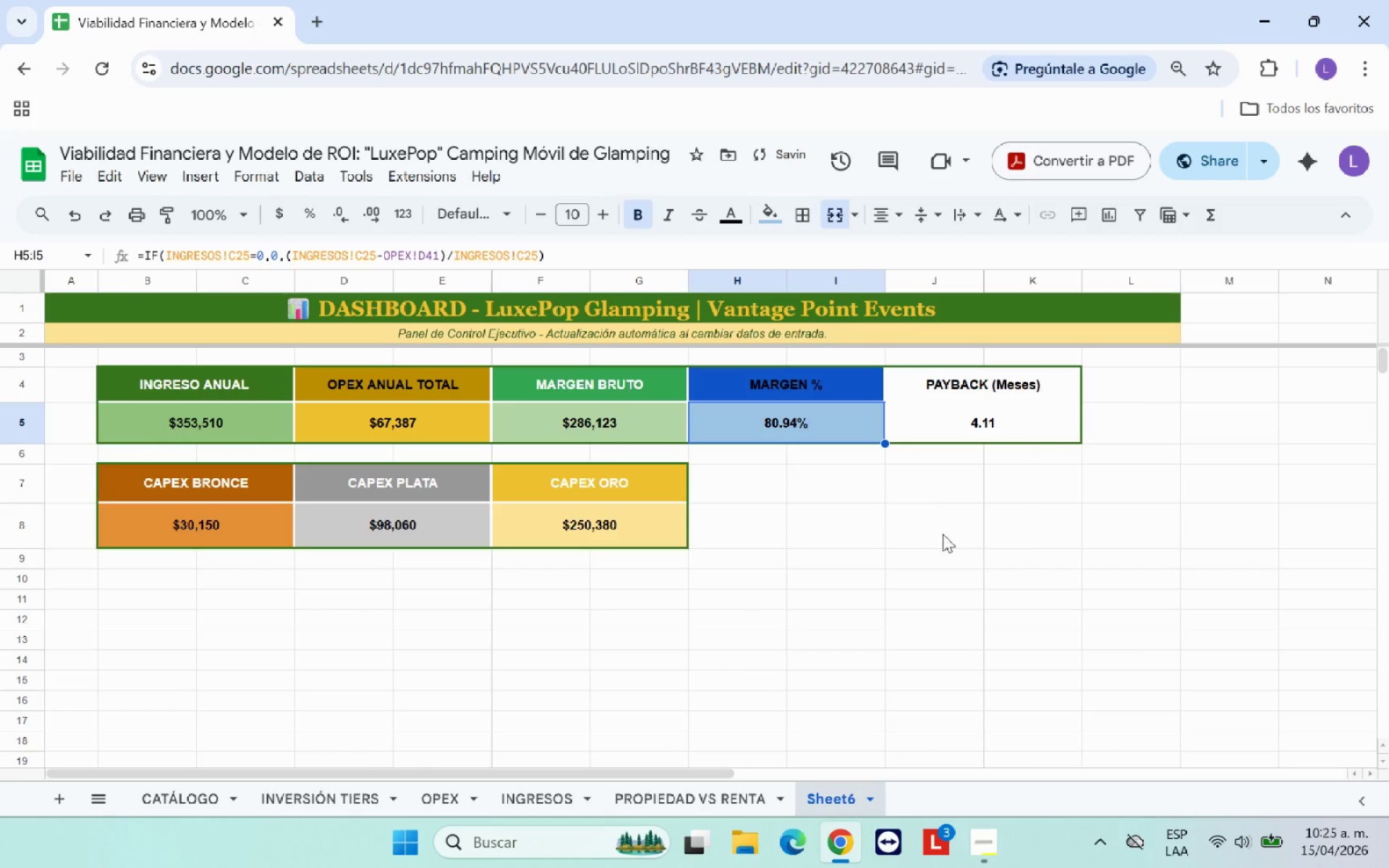 
left_click([943, 535])
 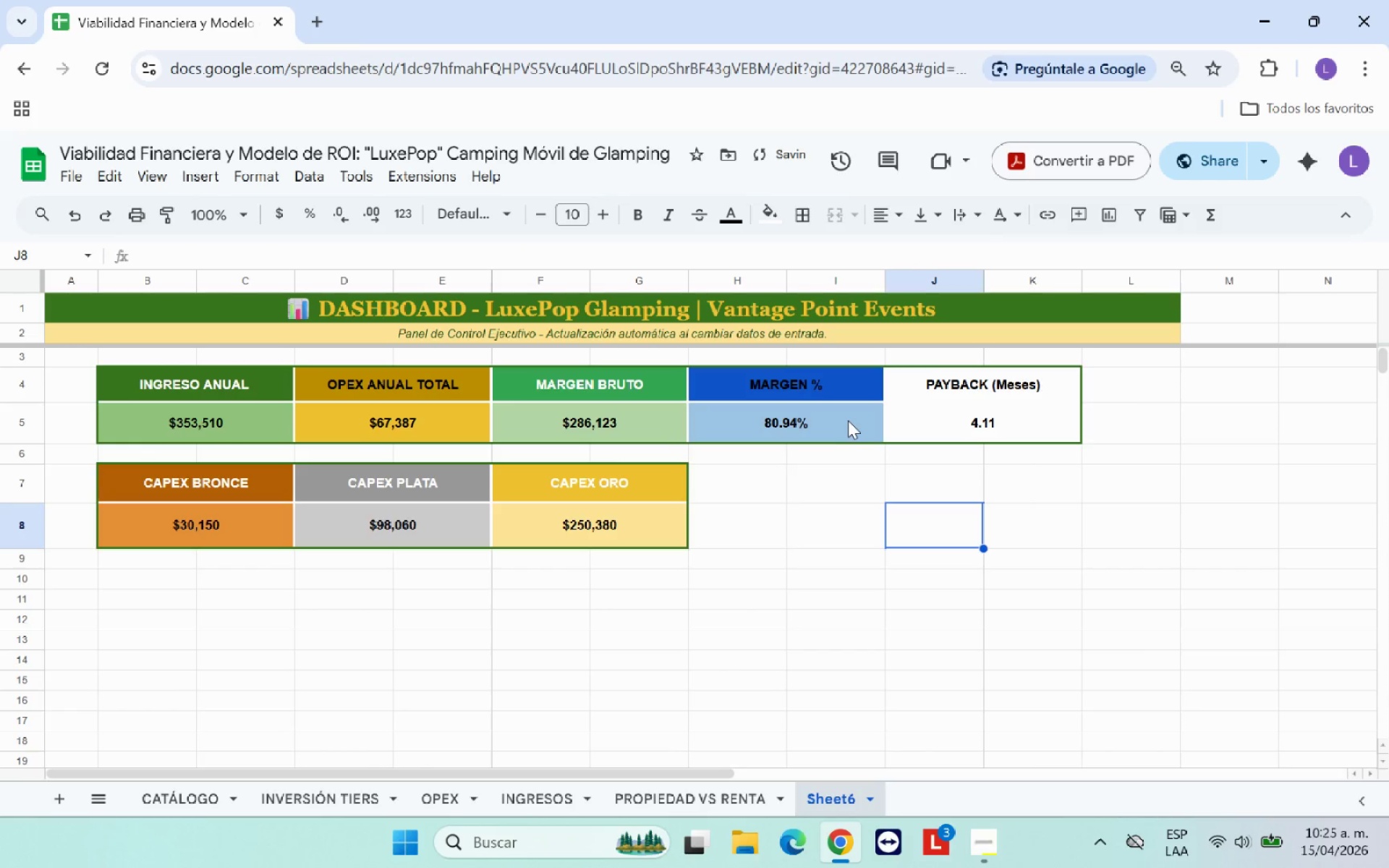 
left_click([847, 420])
 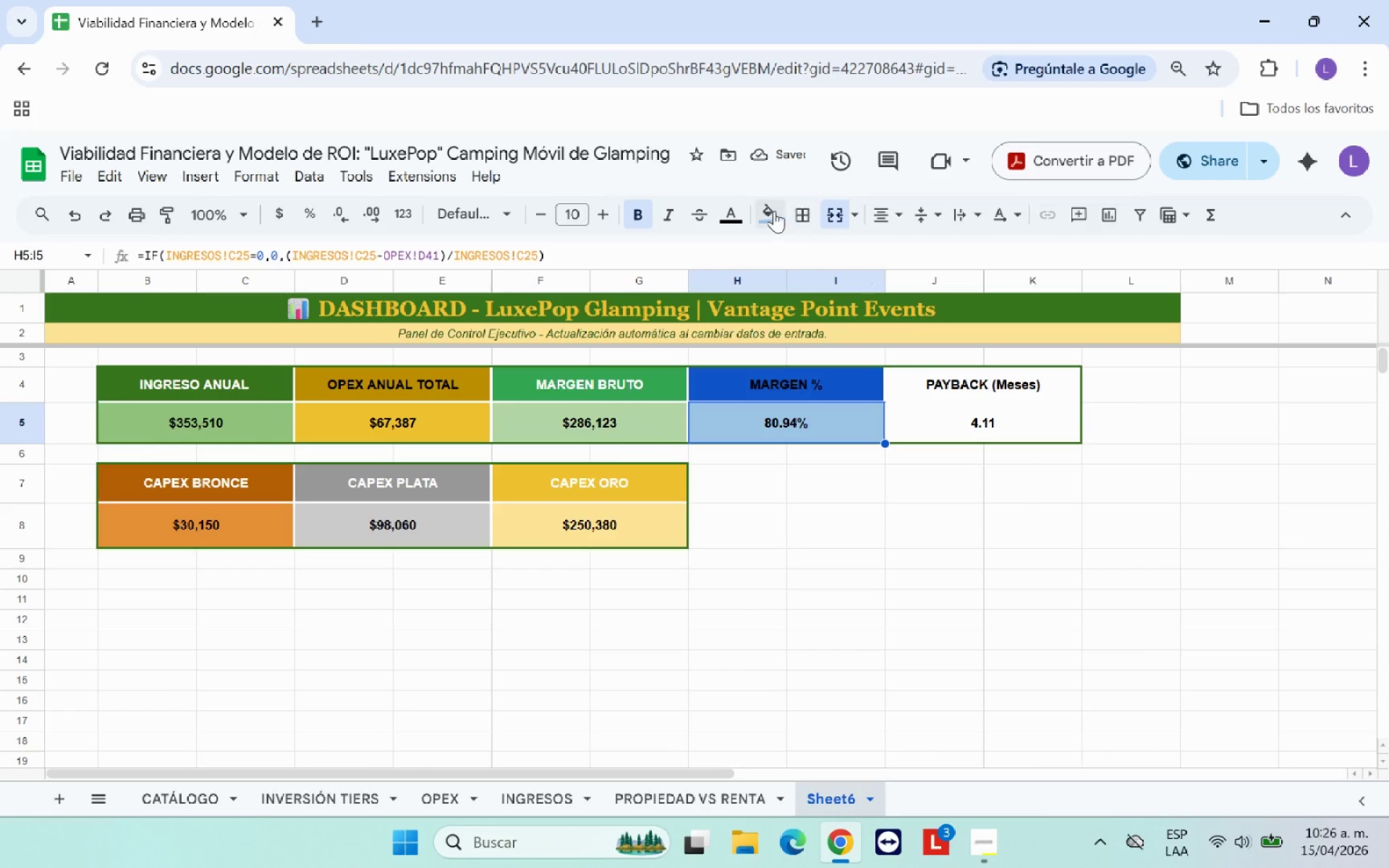 
left_click([769, 211])
 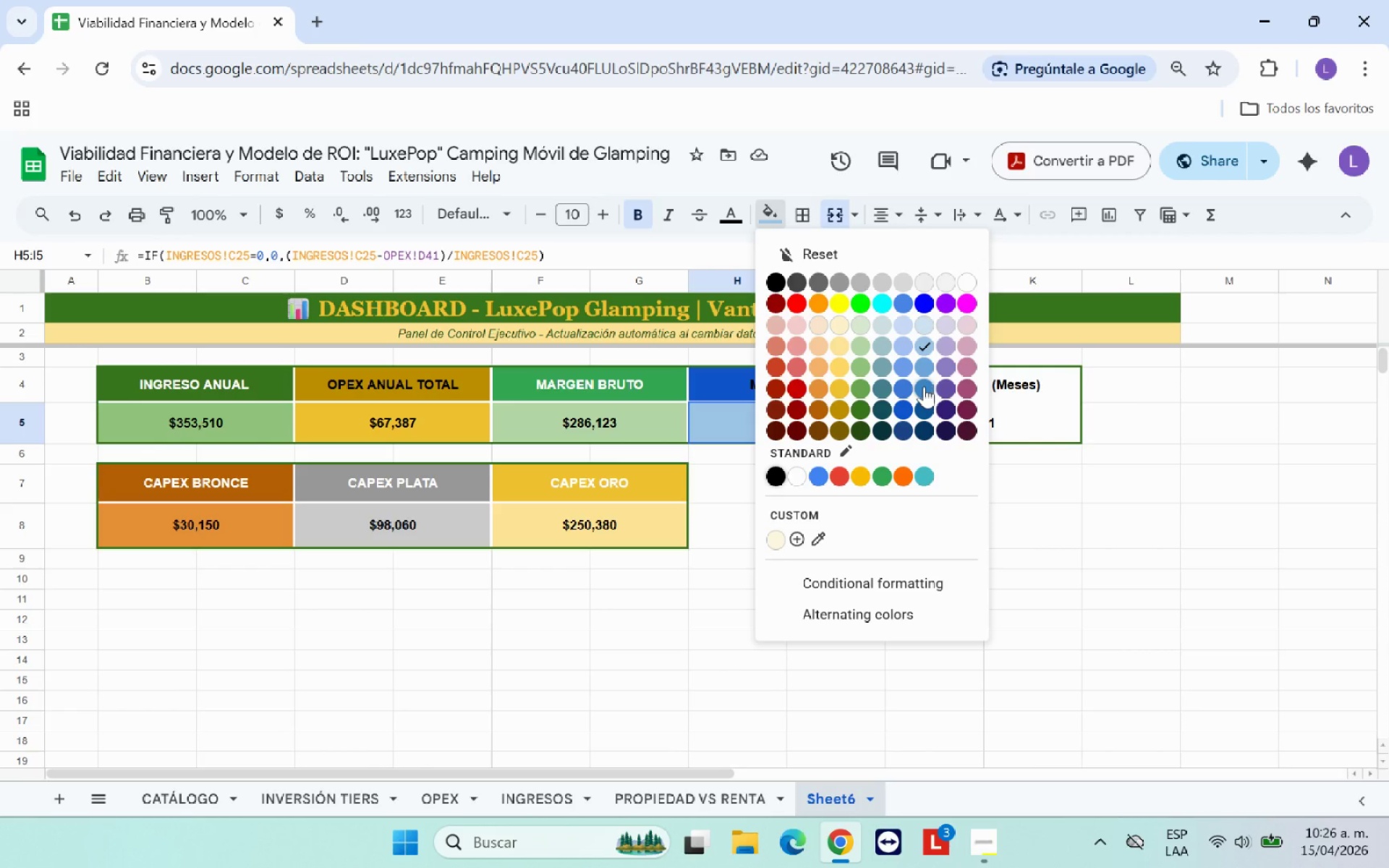 
left_click([901, 367])
 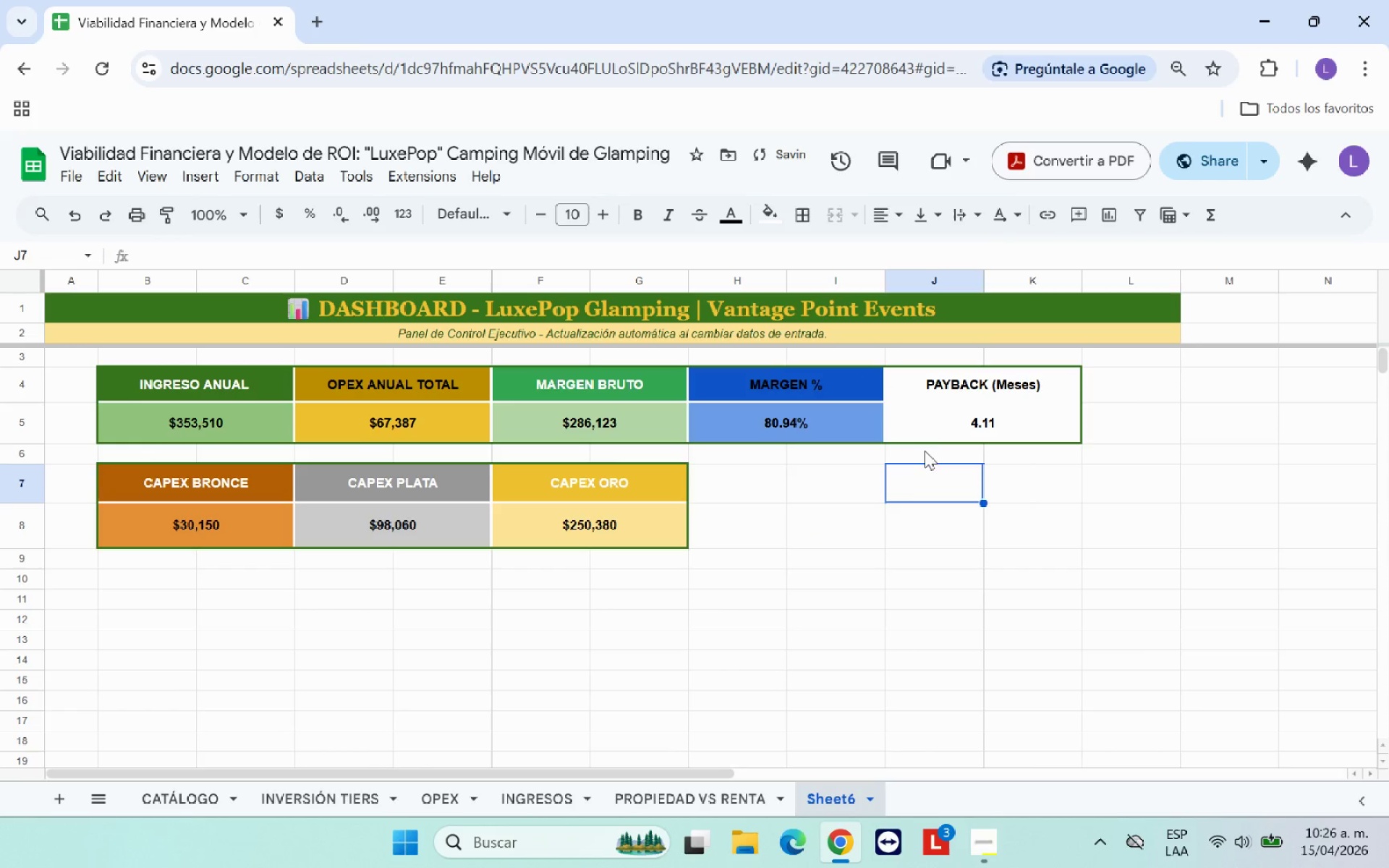 
double_click([930, 435])
 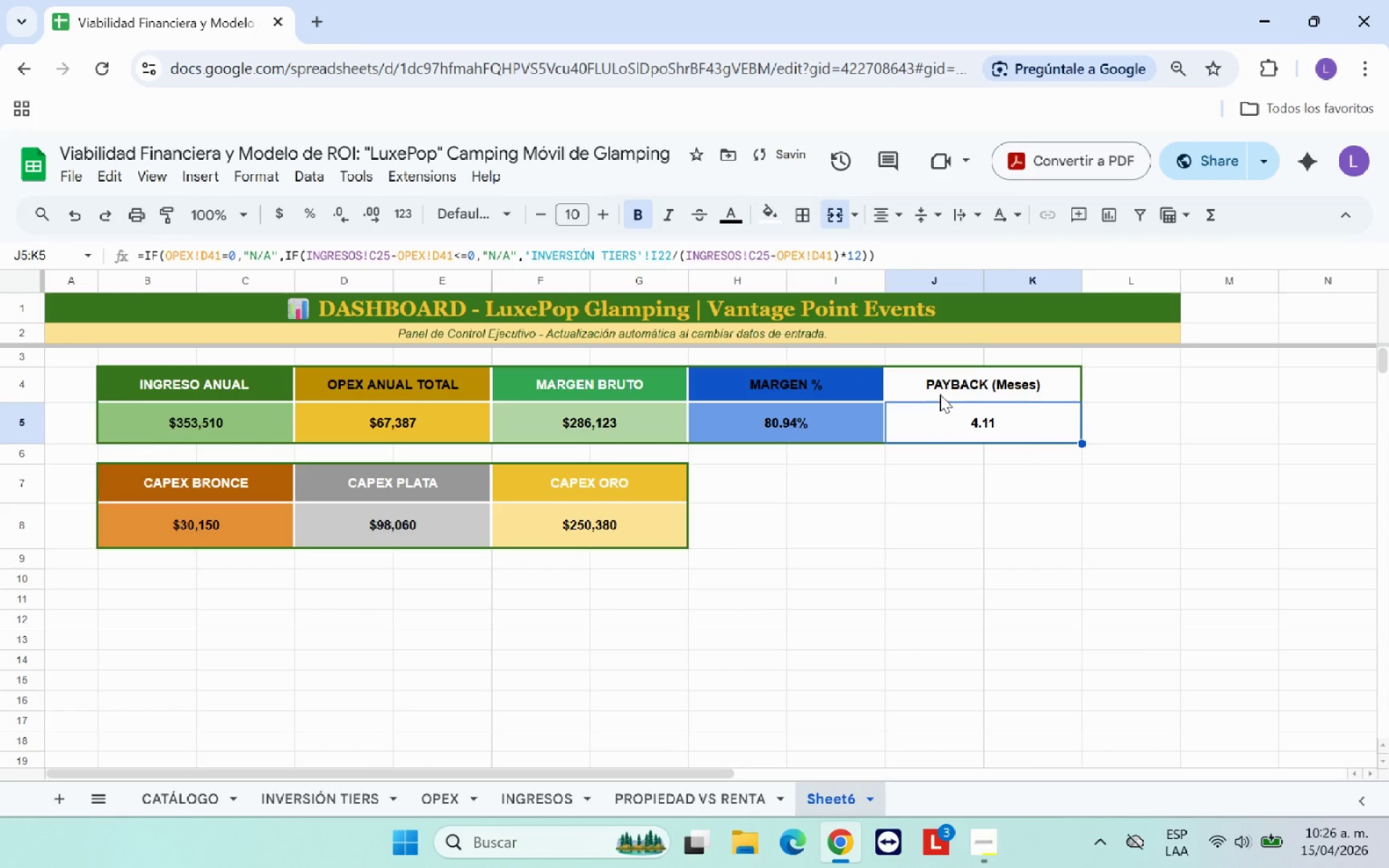 
left_click([940, 393])
 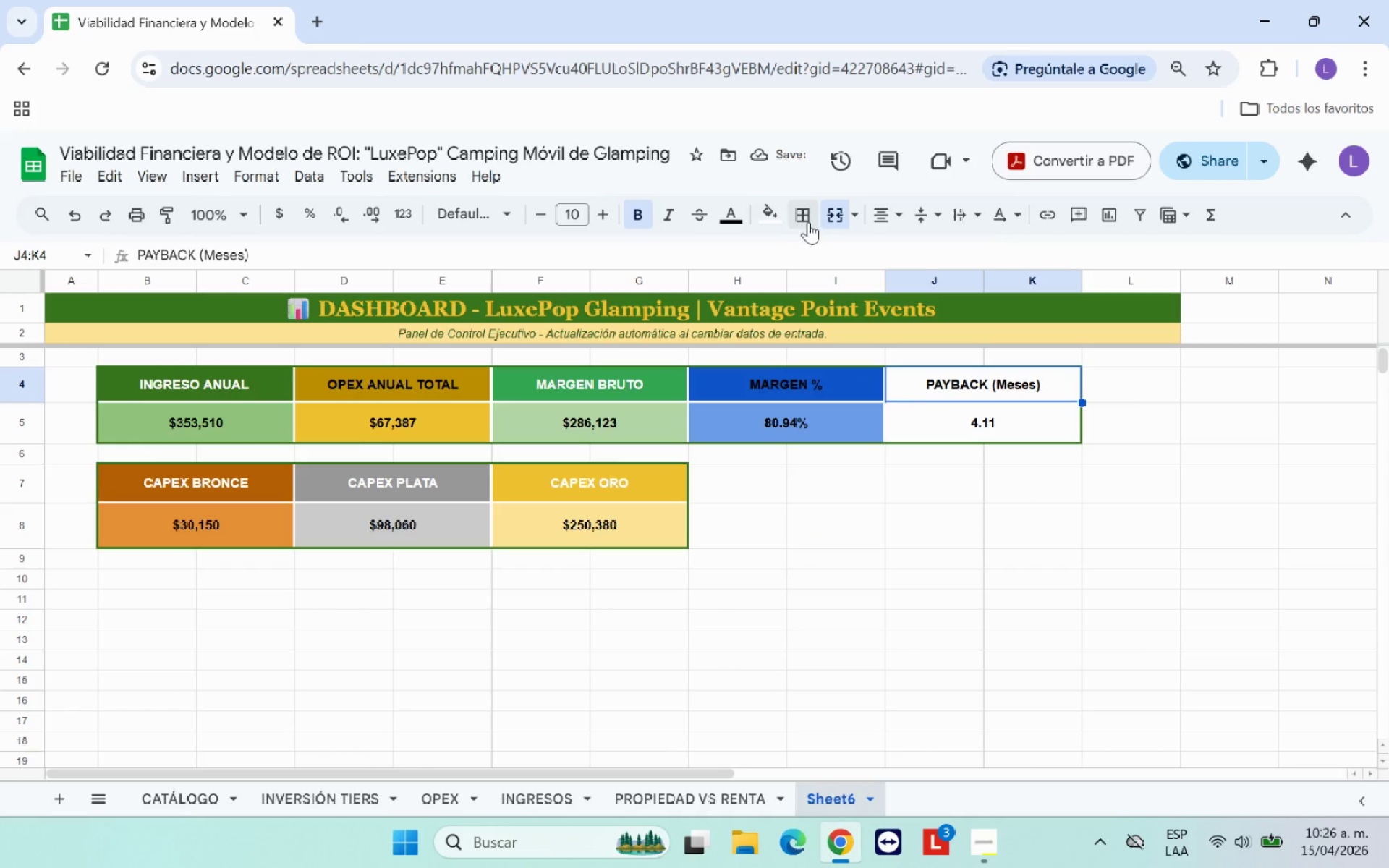 
left_click([773, 220])
 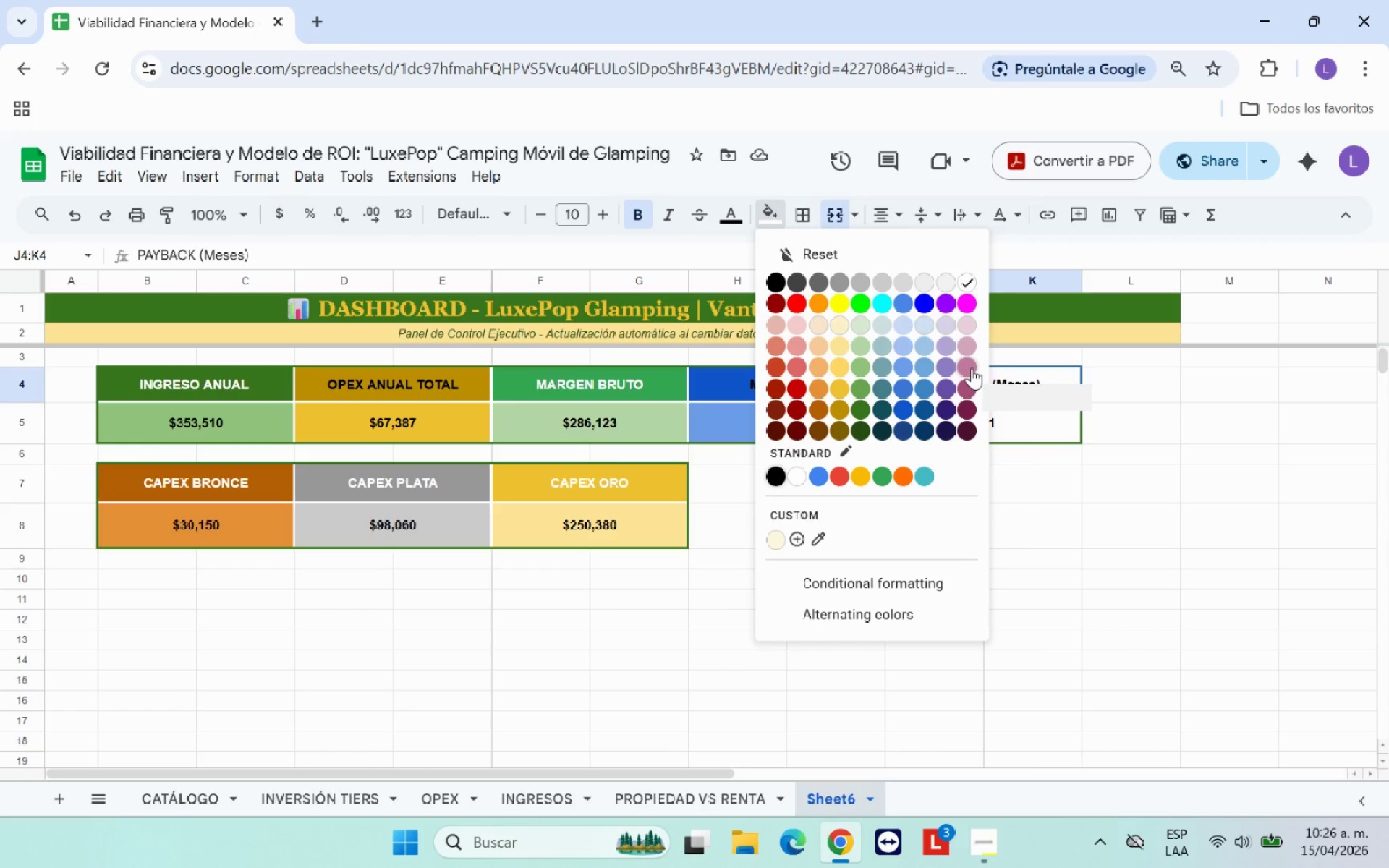 
left_click([971, 386])
 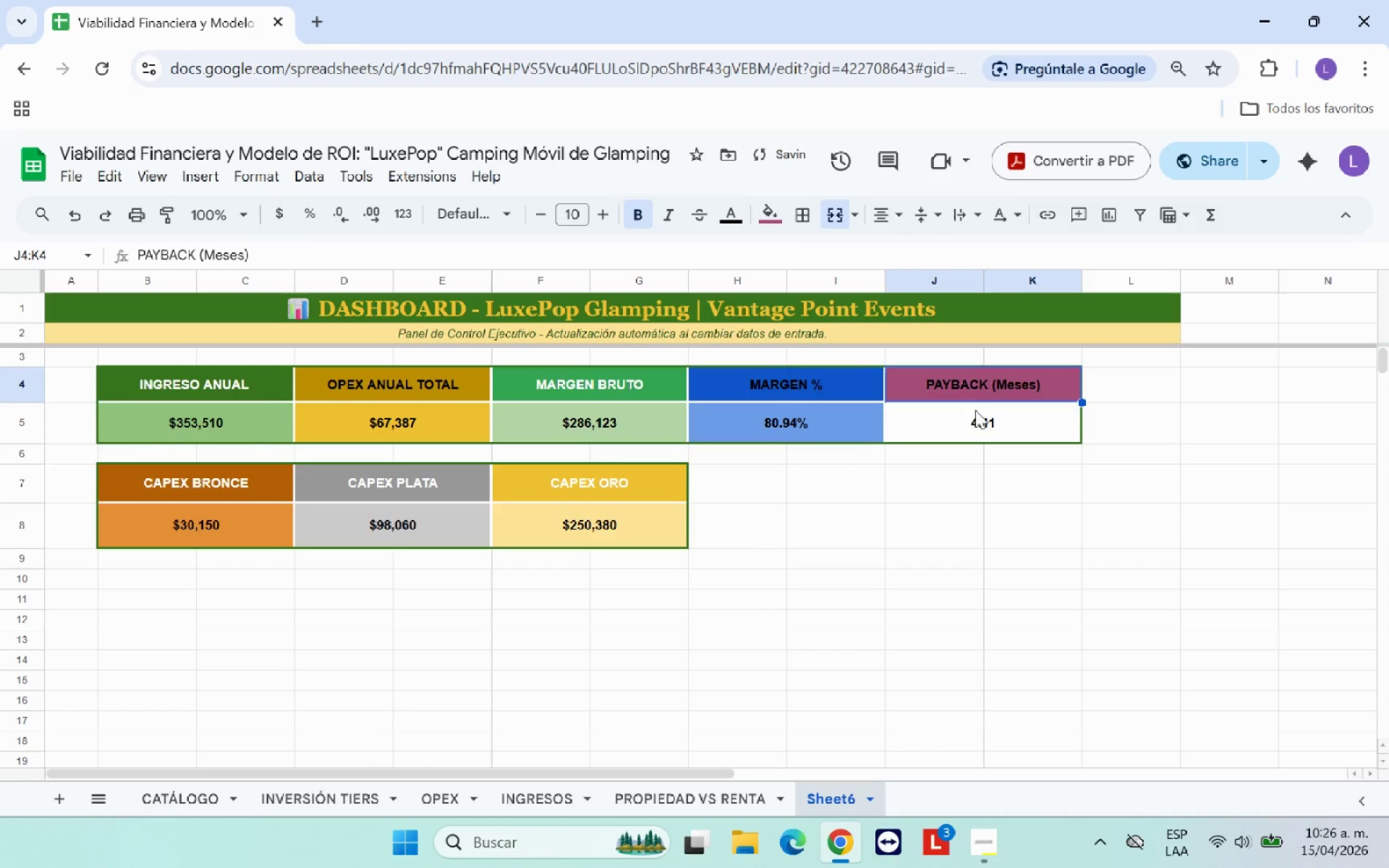 
left_click([976, 413])
 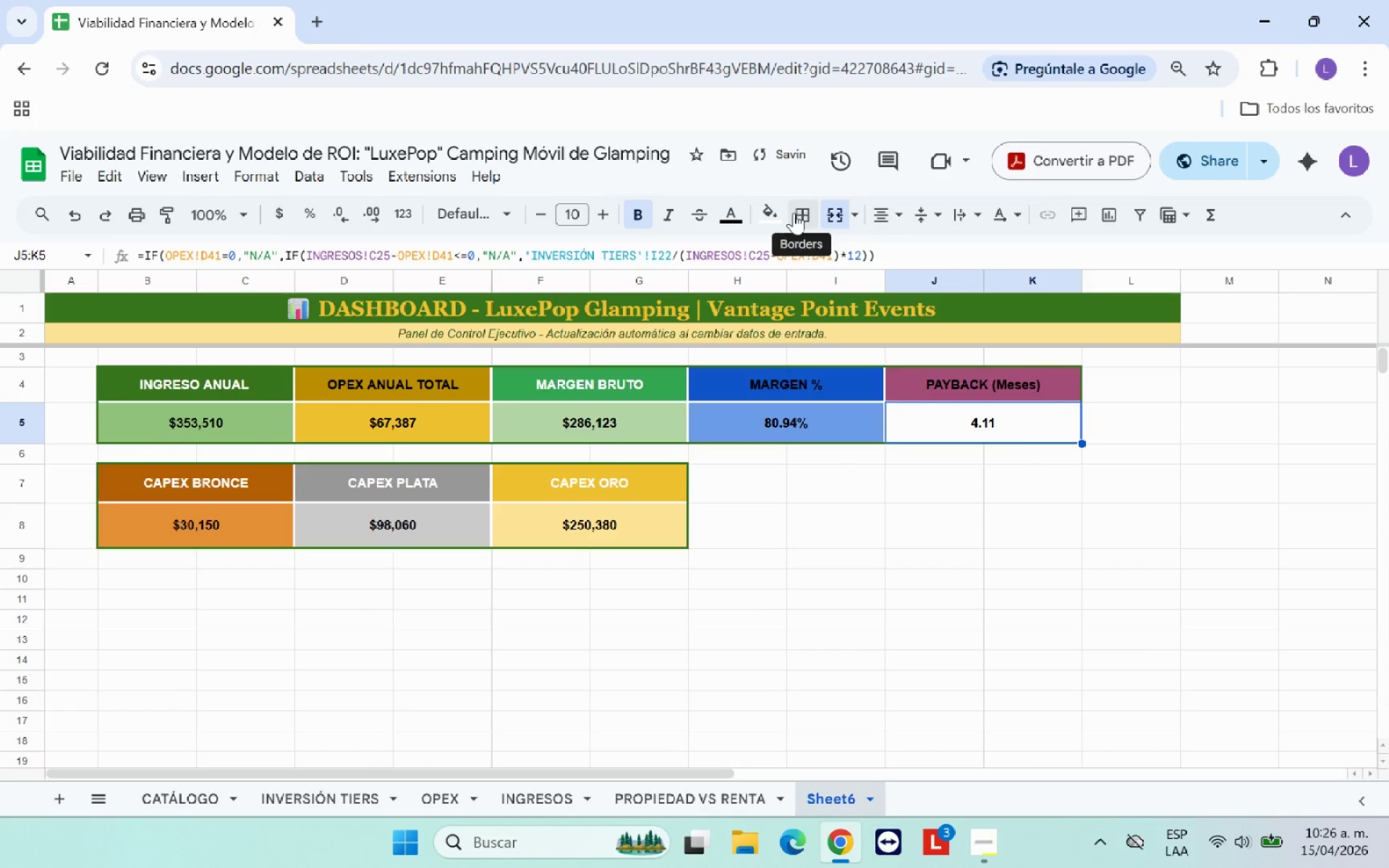 
left_click([763, 214])
 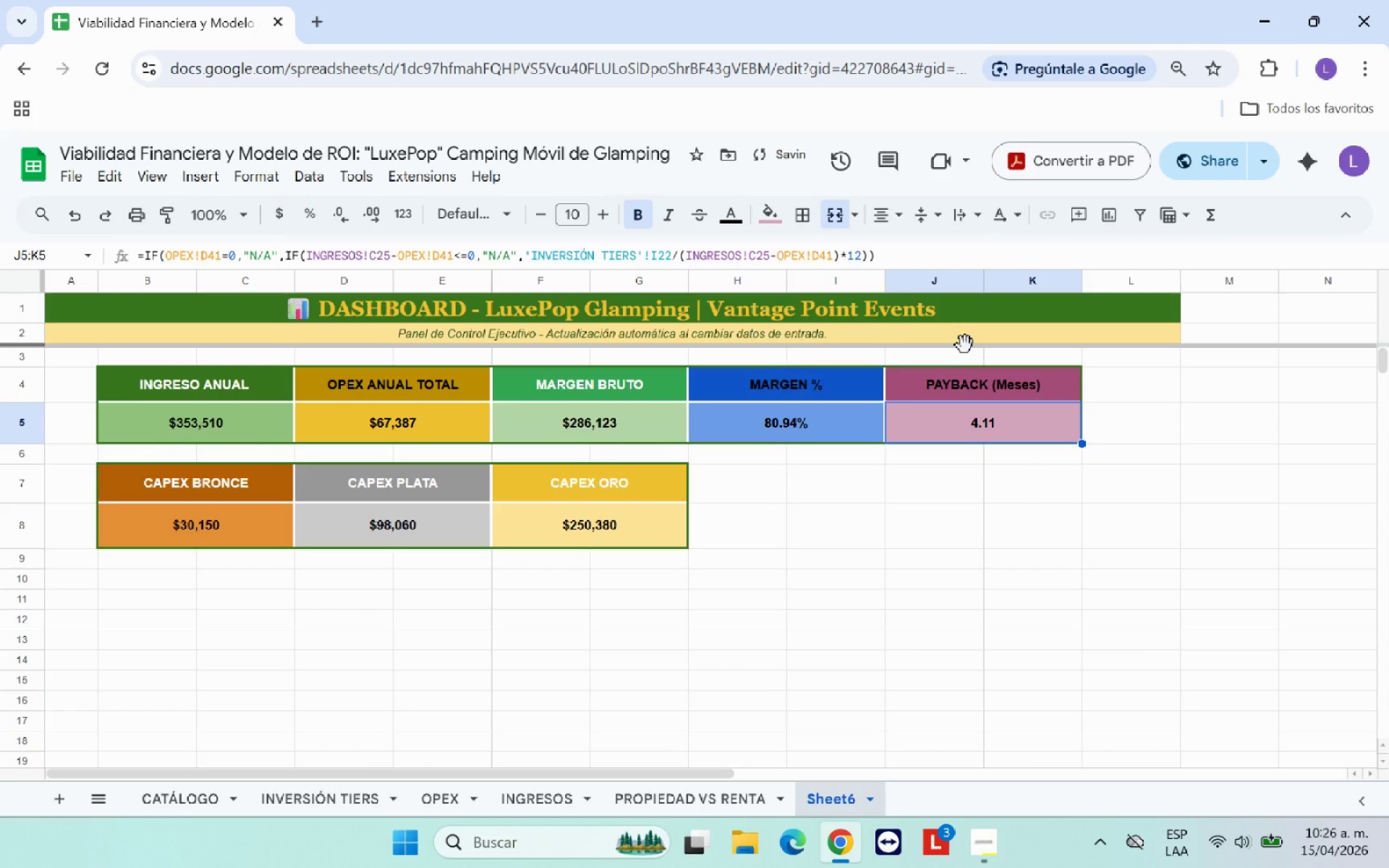 
double_click([942, 563])
 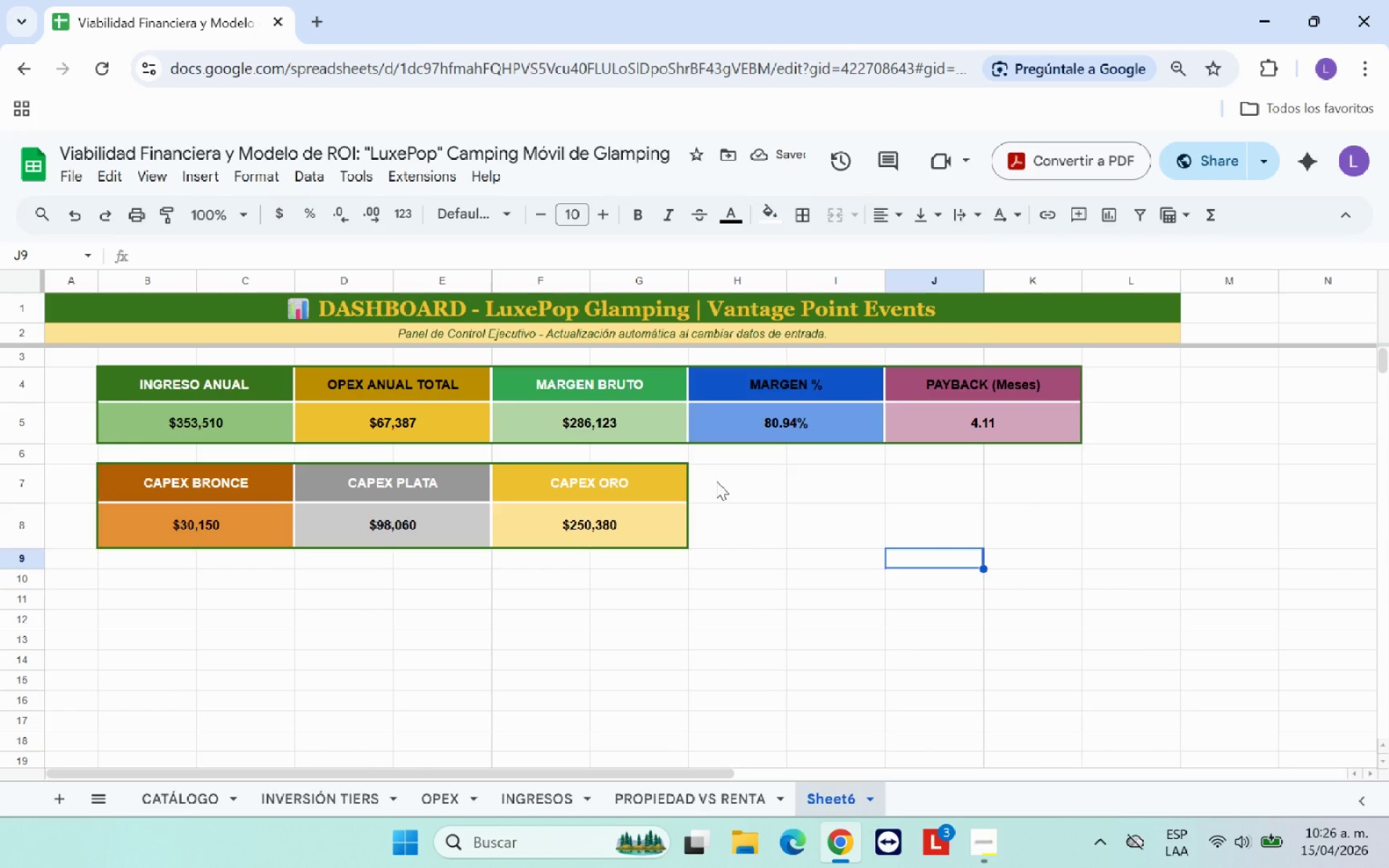 
left_click([759, 383])
 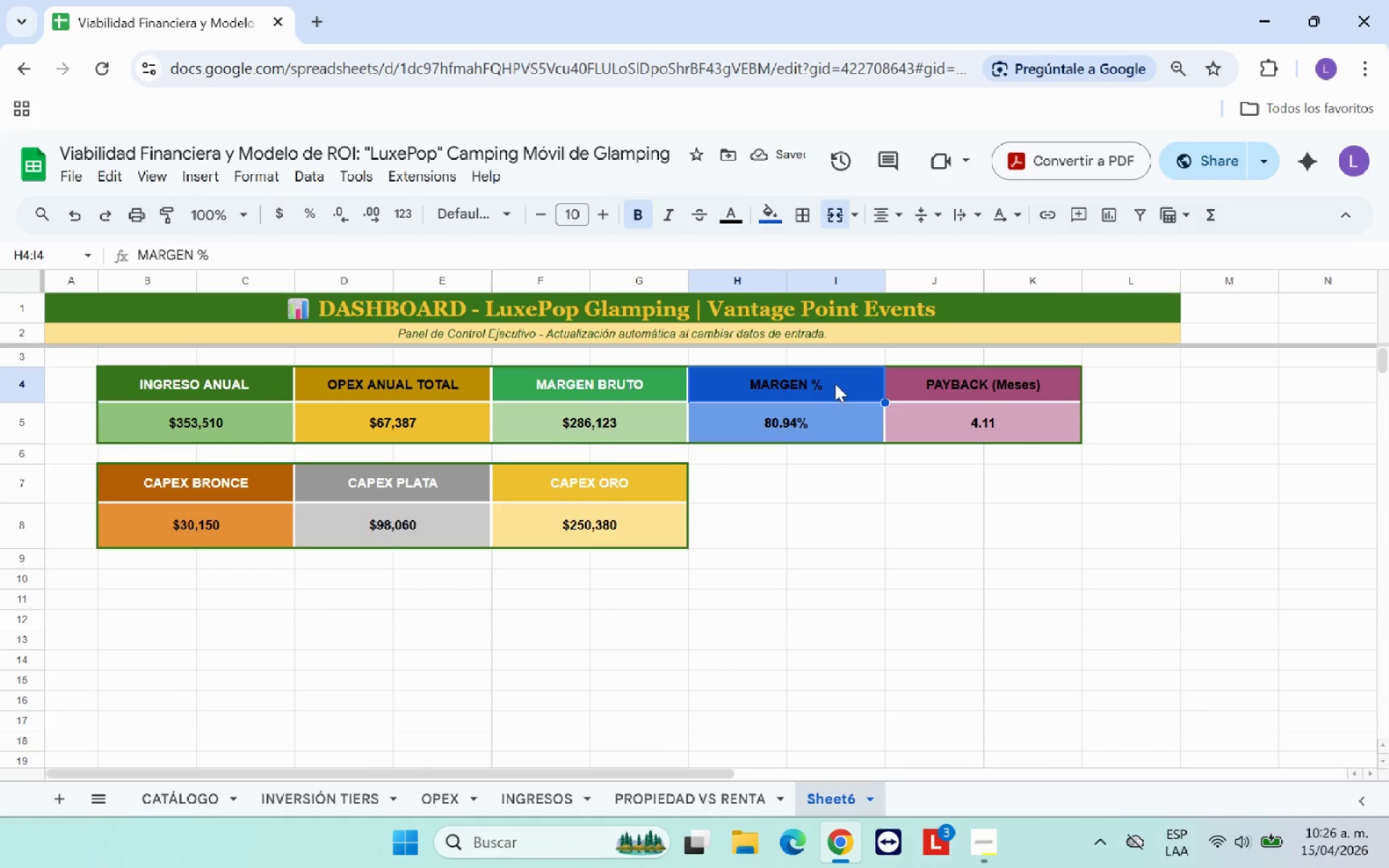 
left_click_drag(start_coordinate=[835, 383], to_coordinate=[949, 399])
 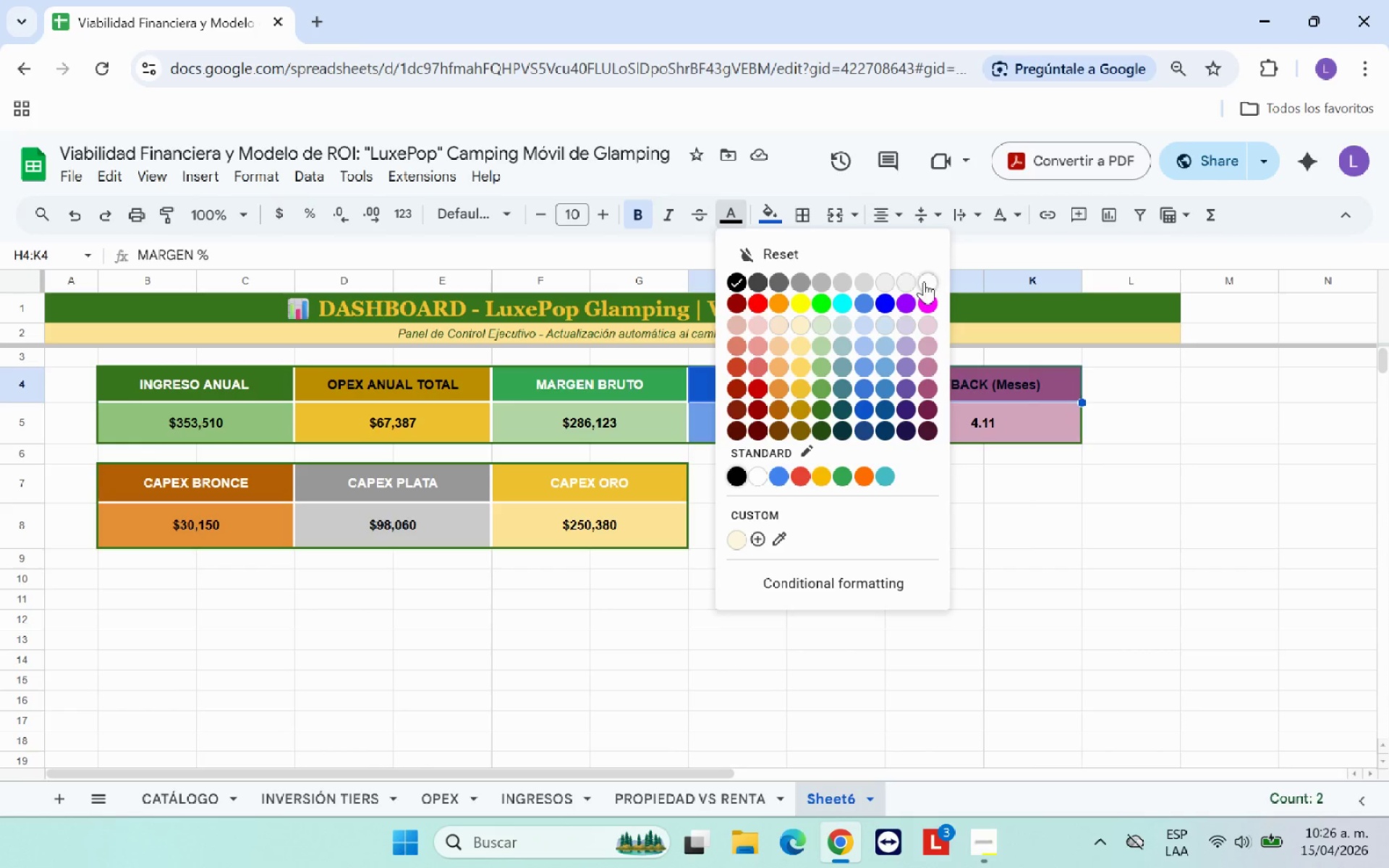 
double_click([880, 544])
 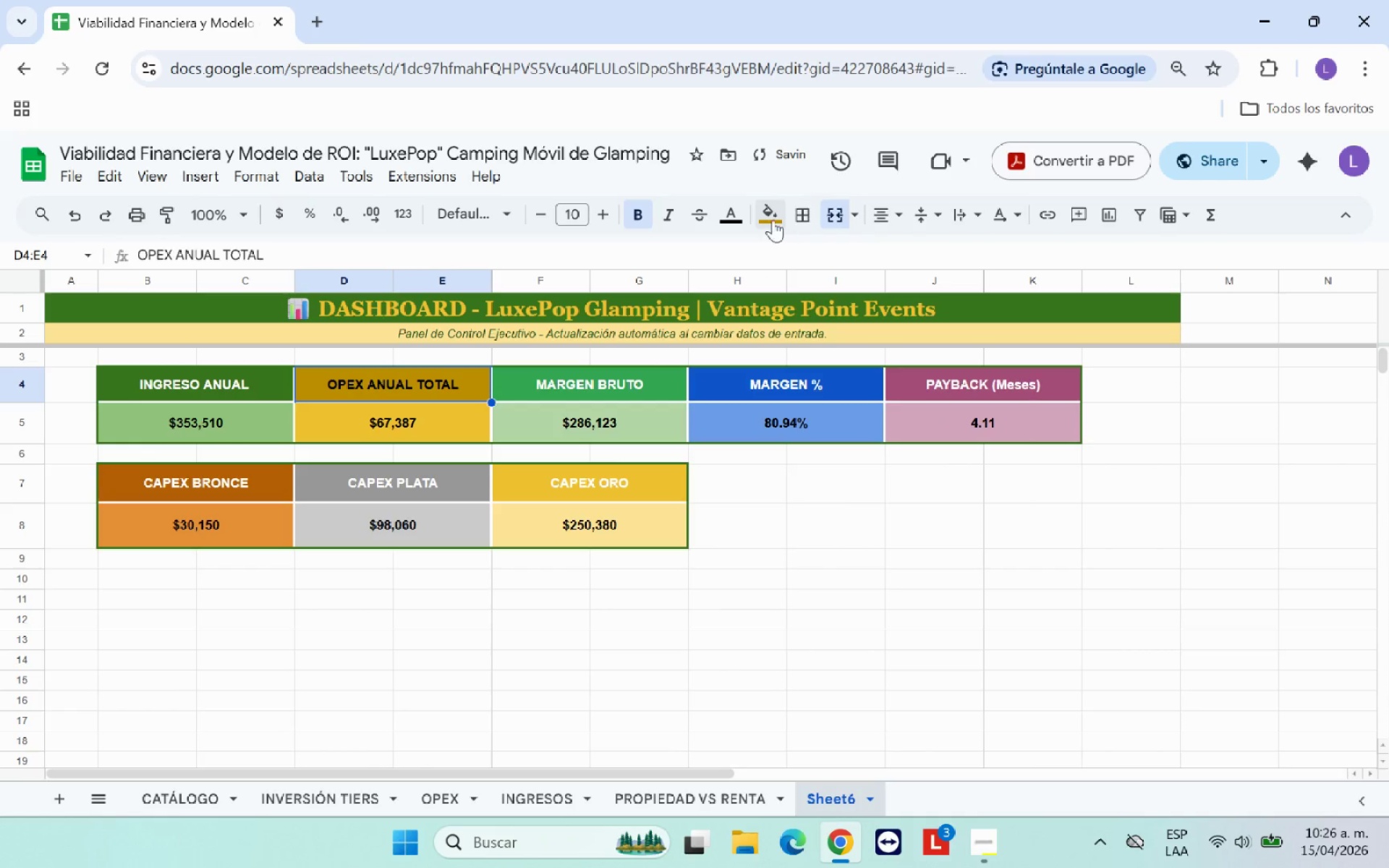 
left_click([731, 215])
 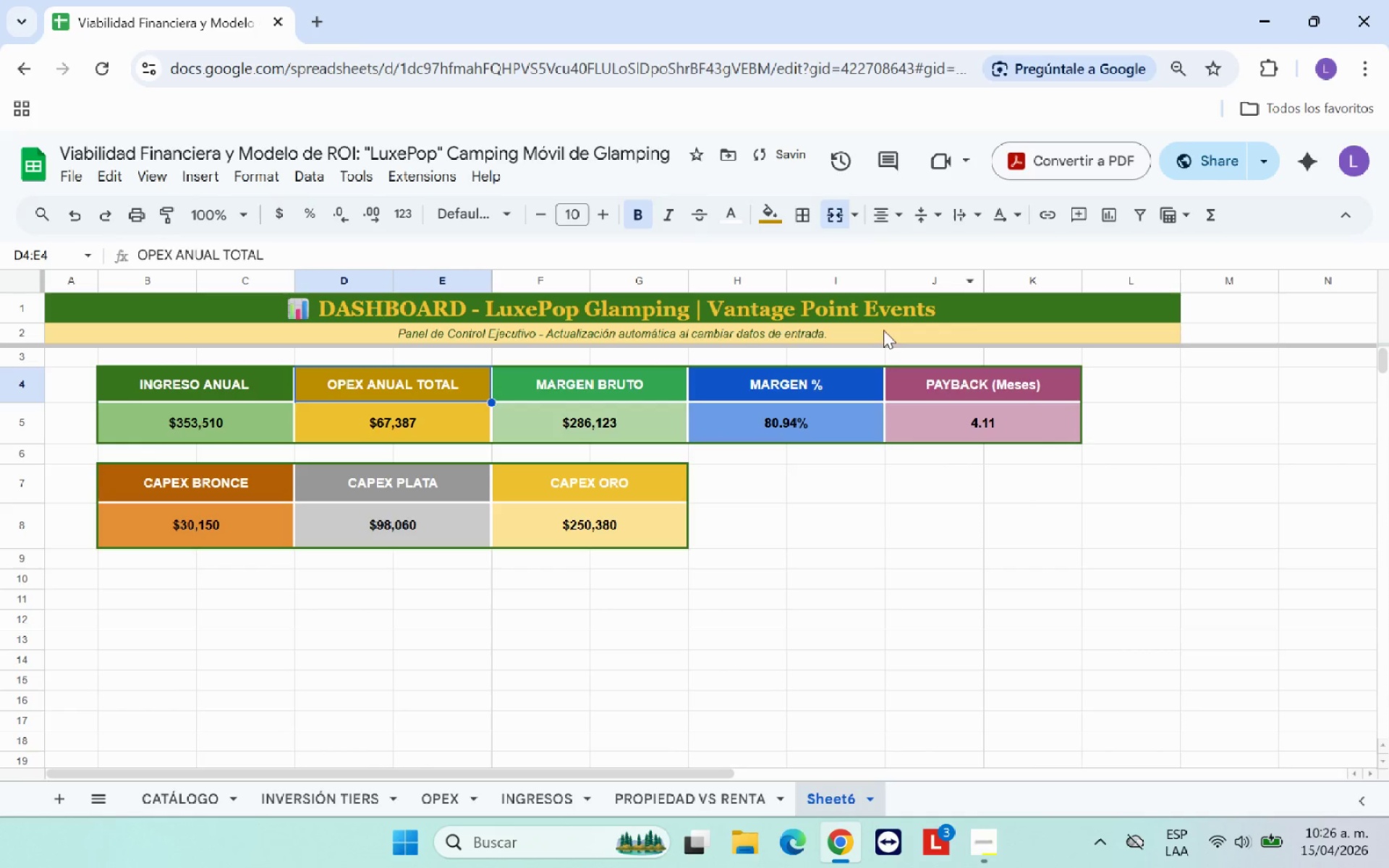 
left_click([883, 537])
 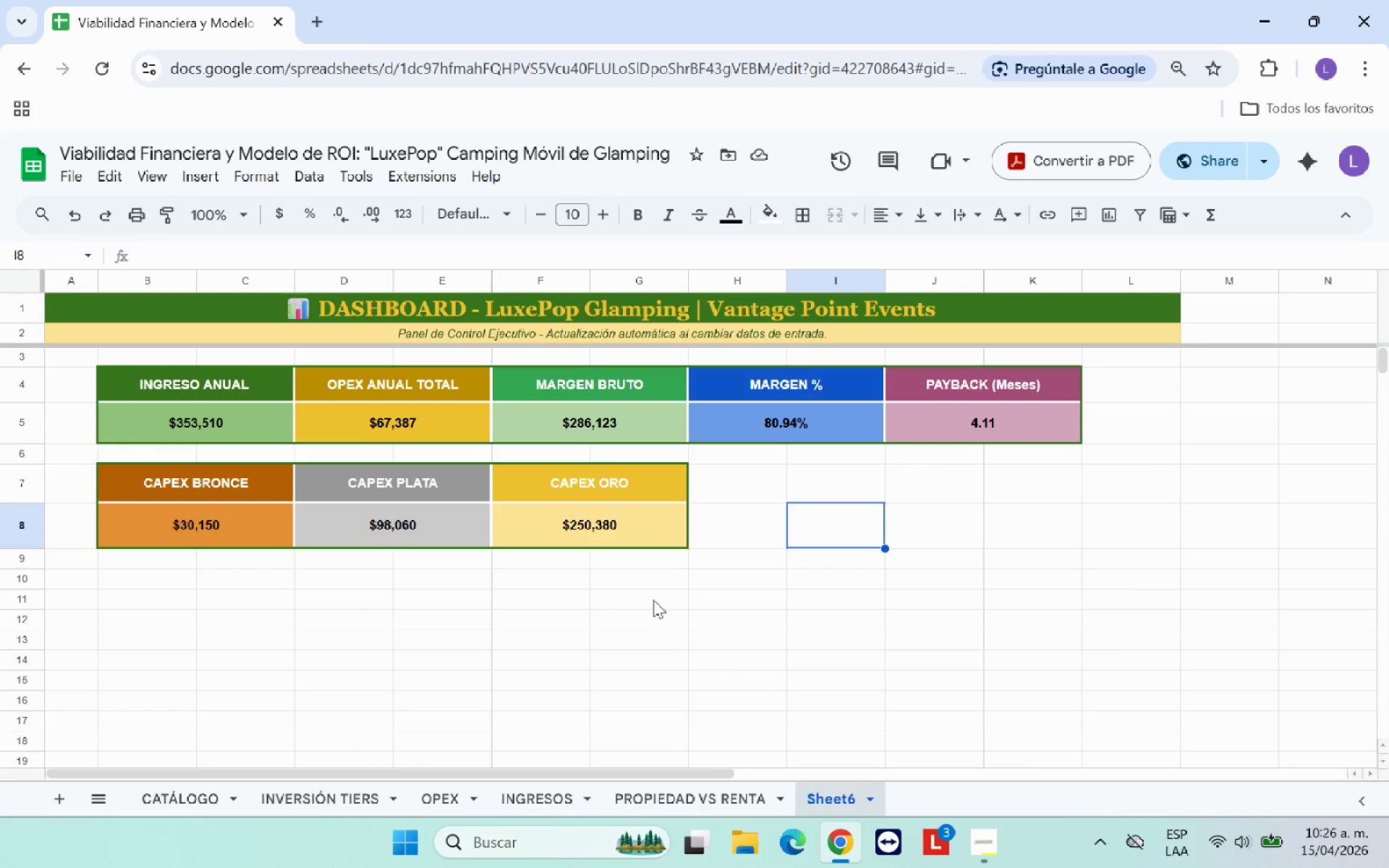 
wait(11.97)
 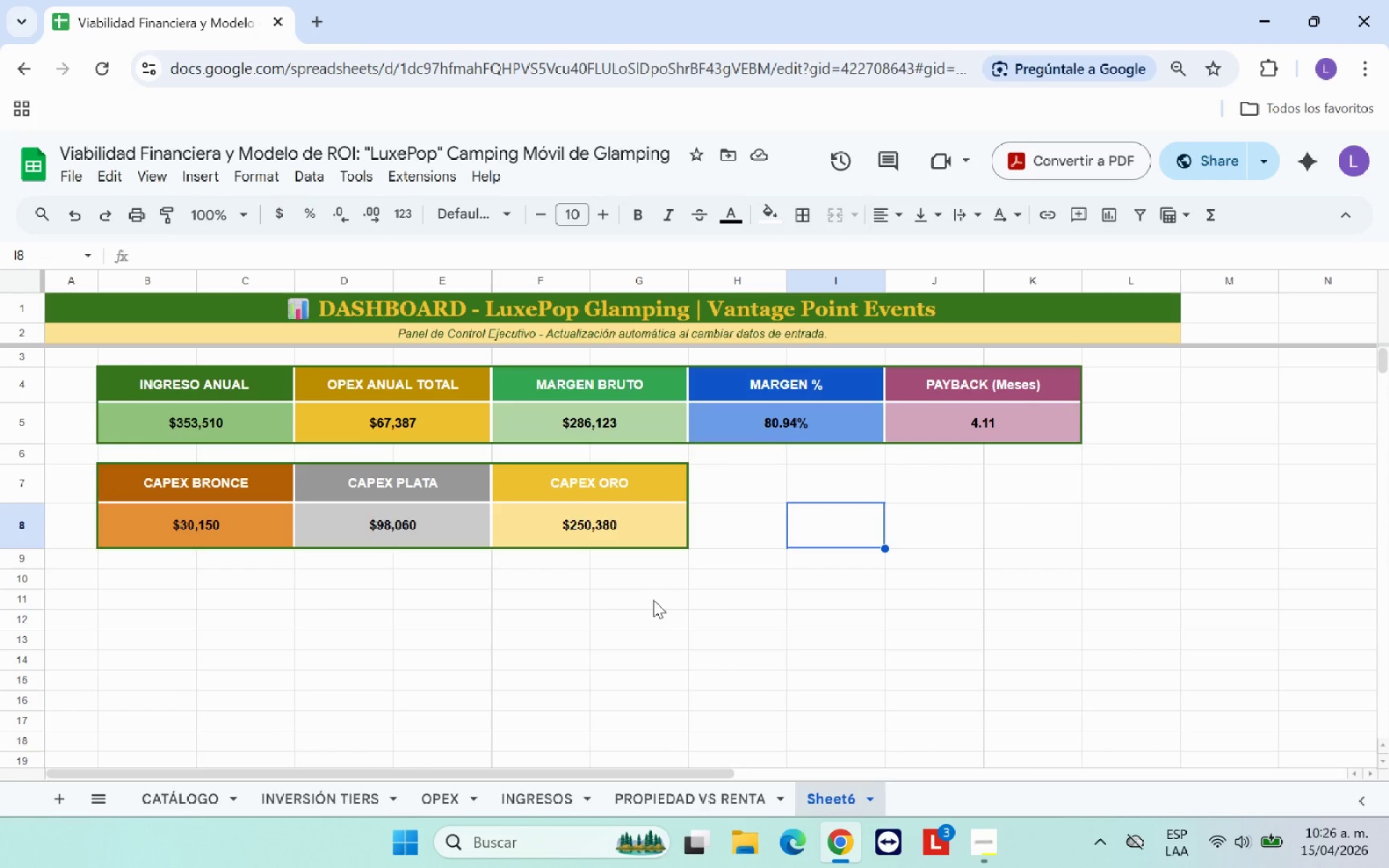 
left_click([14, 454])
 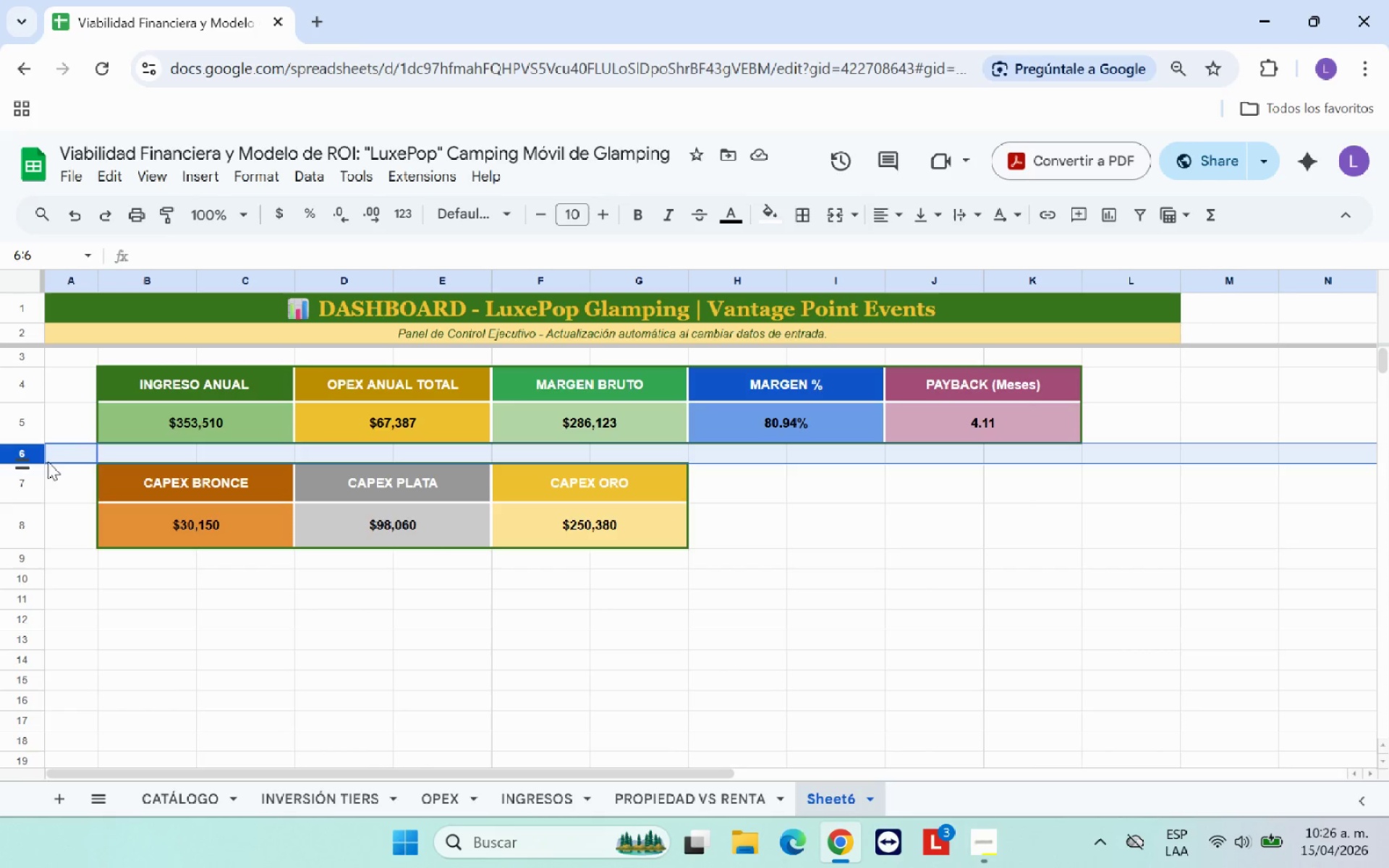 
left_click([91, 467])
 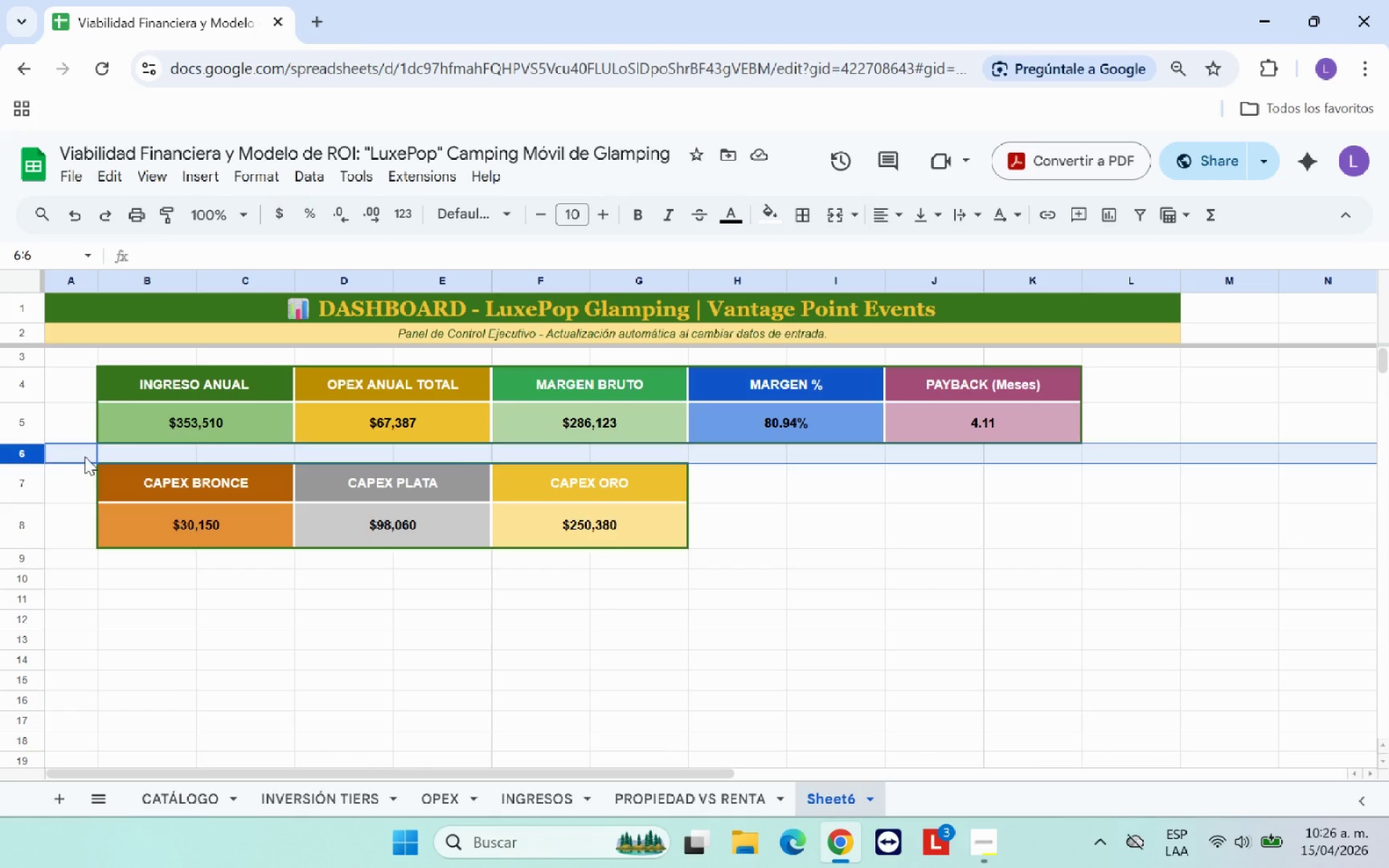 
left_click_drag(start_coordinate=[85, 456], to_coordinate=[1120, 455])
 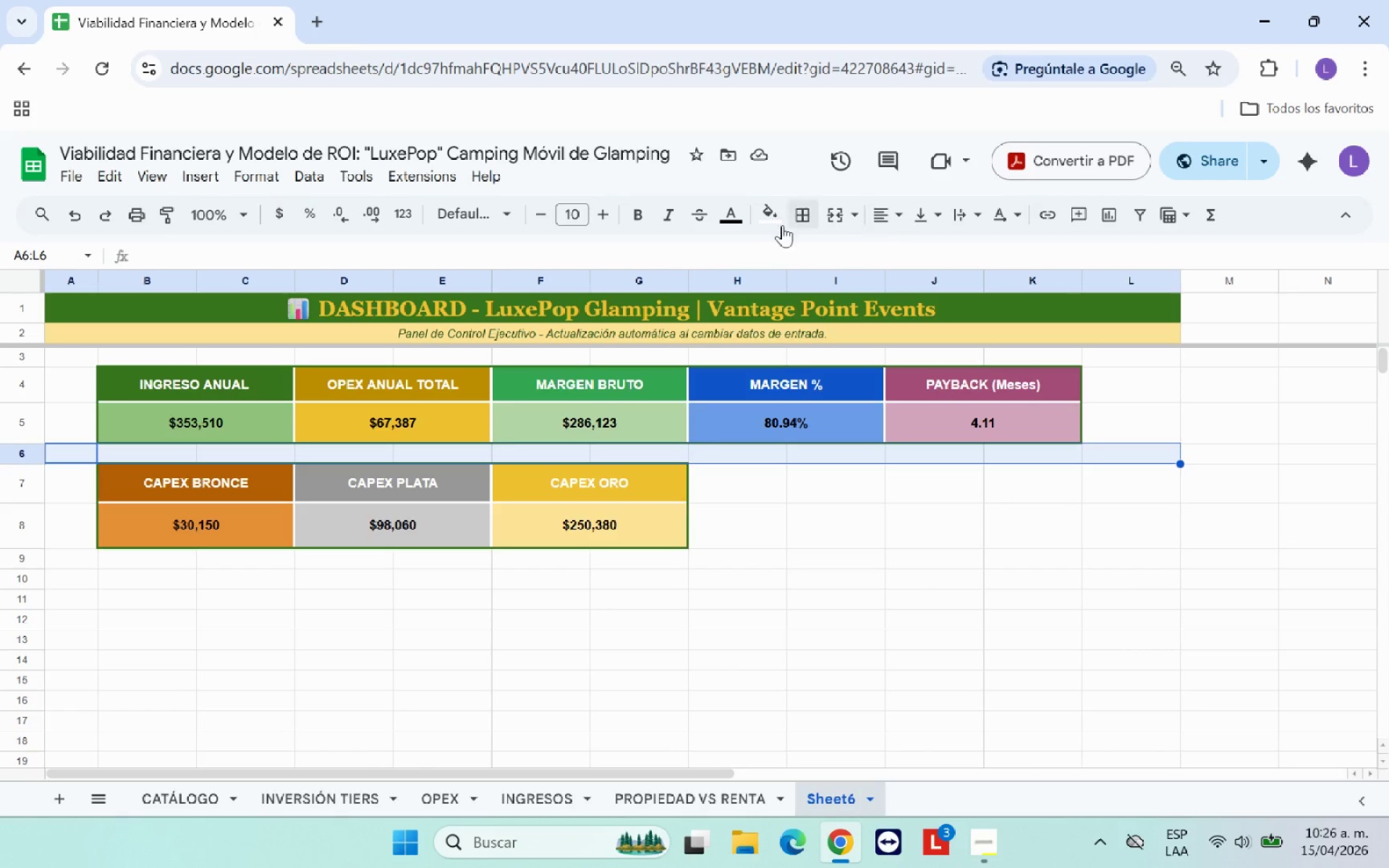 
left_click([776, 225])
 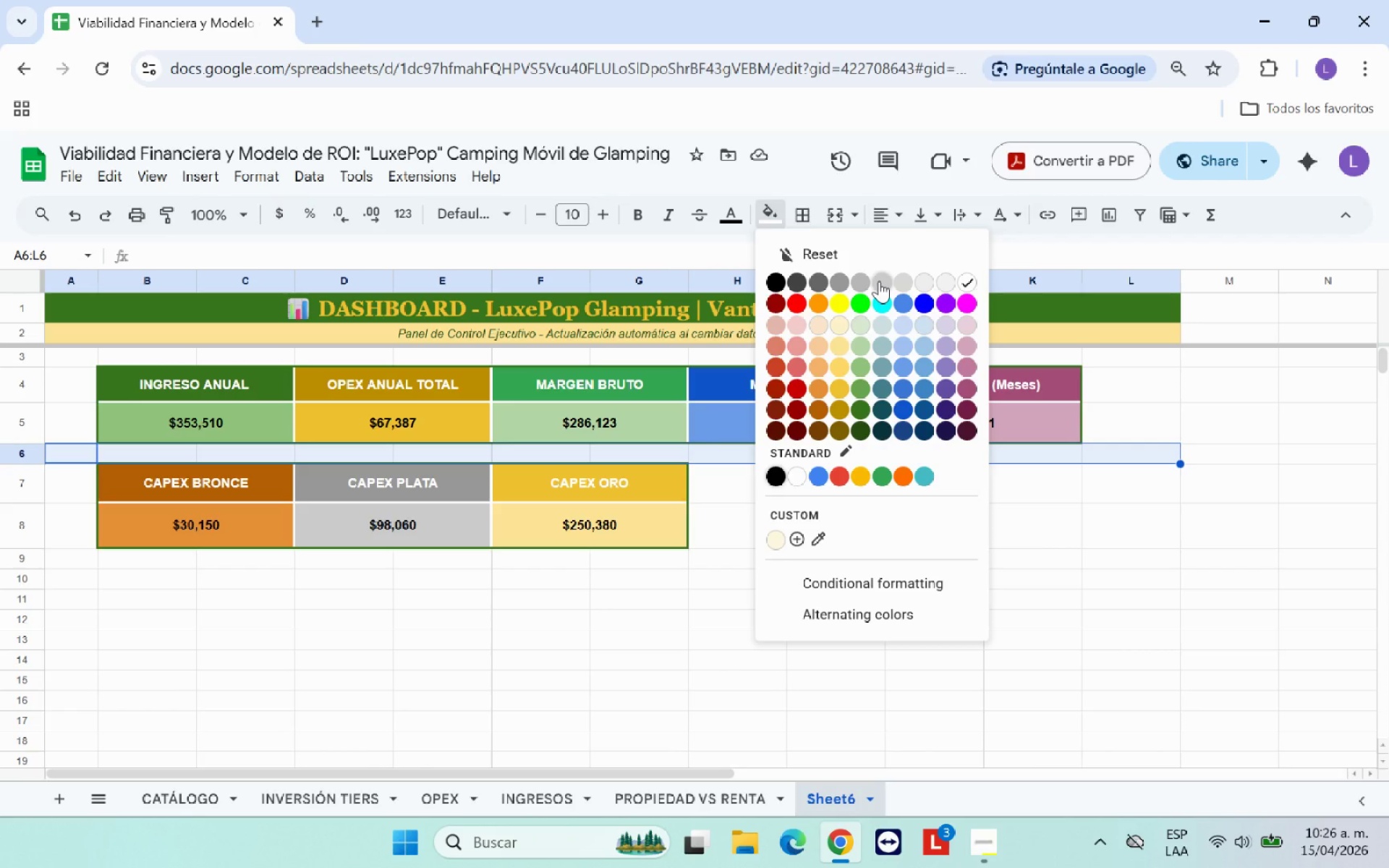 
left_click([879, 281])
 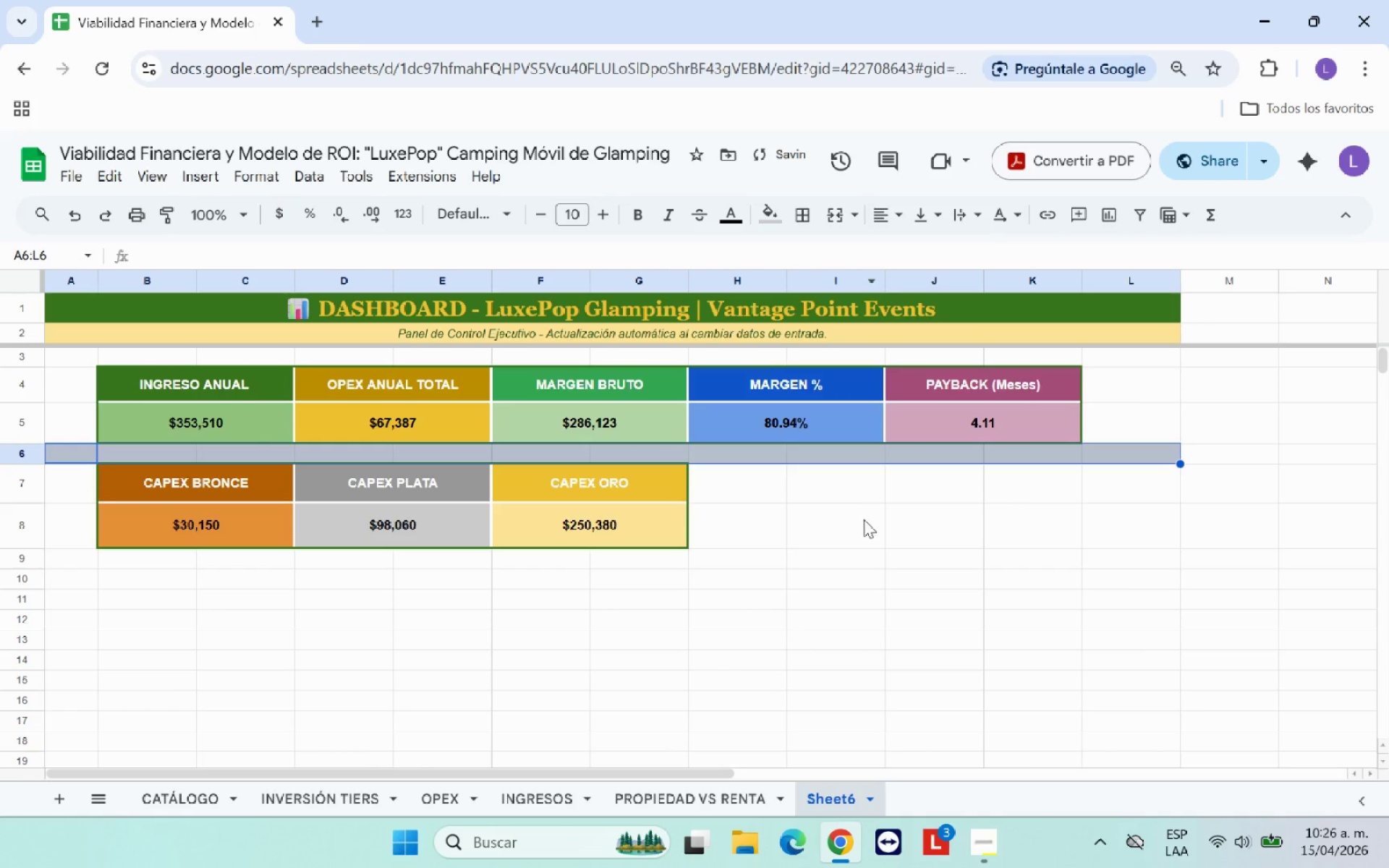 
left_click([855, 550])
 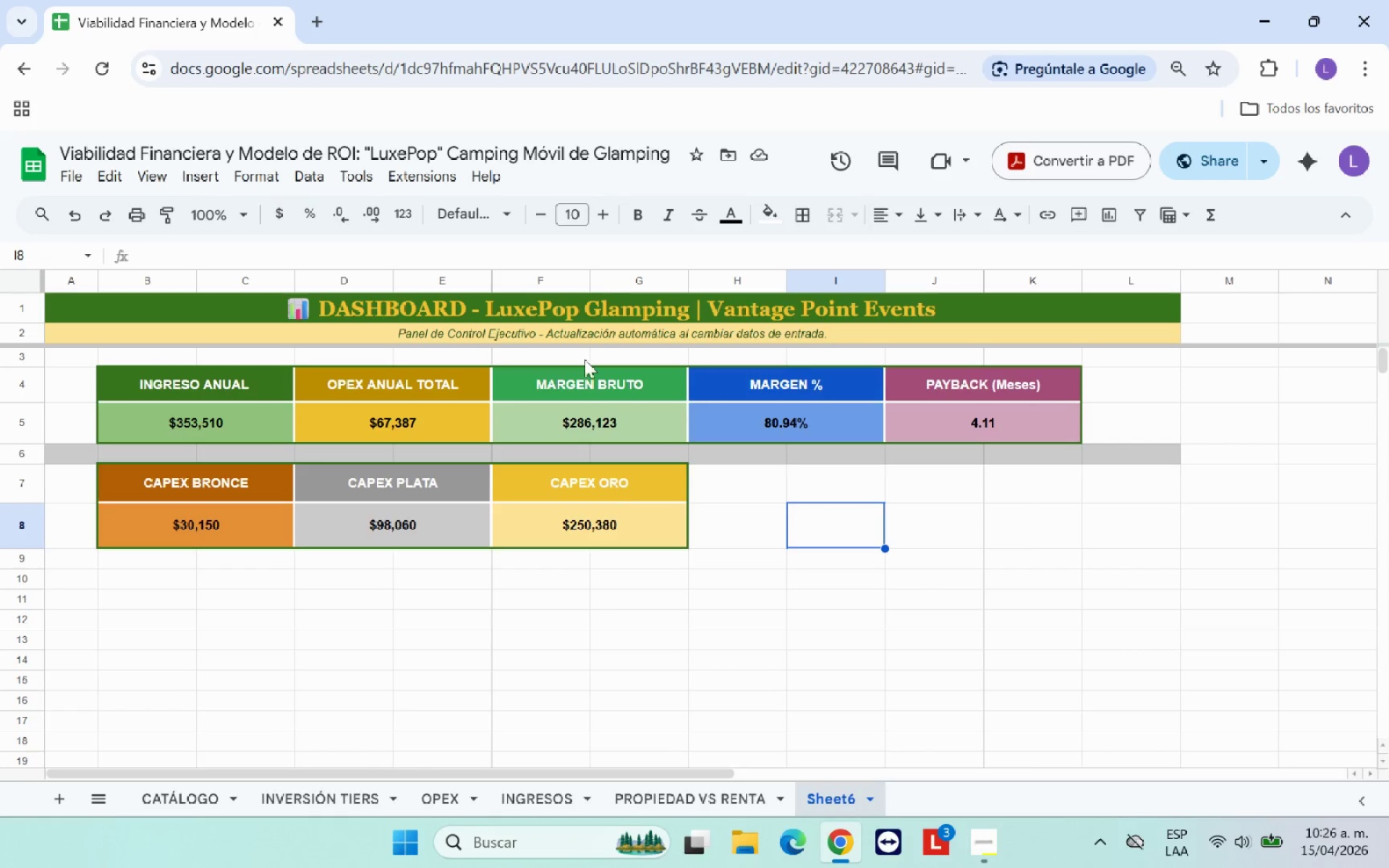 
wait(7.44)
 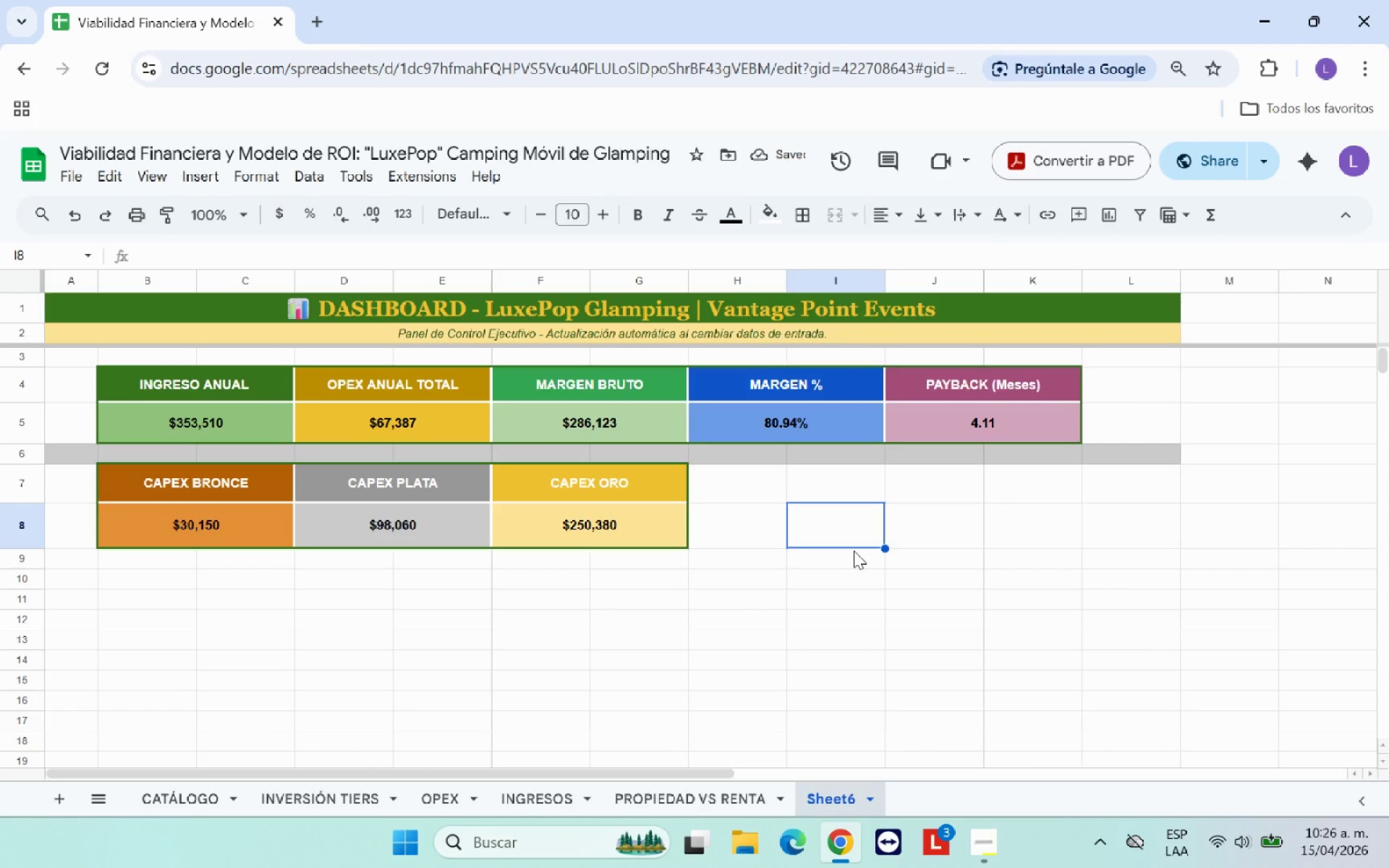 
left_click_drag(start_coordinate=[243, 485], to_coordinate=[555, 546])
 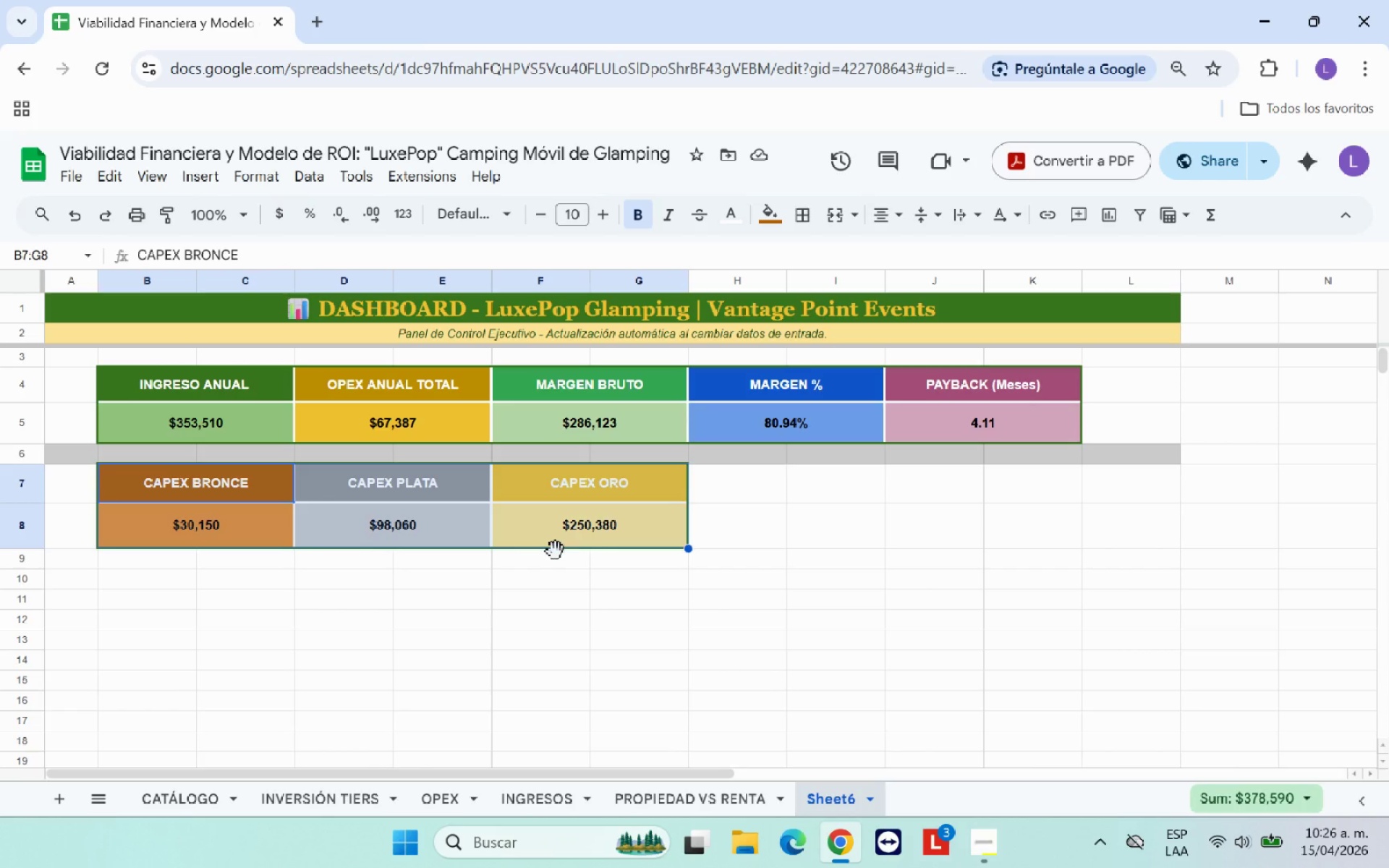 
left_click_drag(start_coordinate=[556, 551], to_coordinate=[752, 530])
 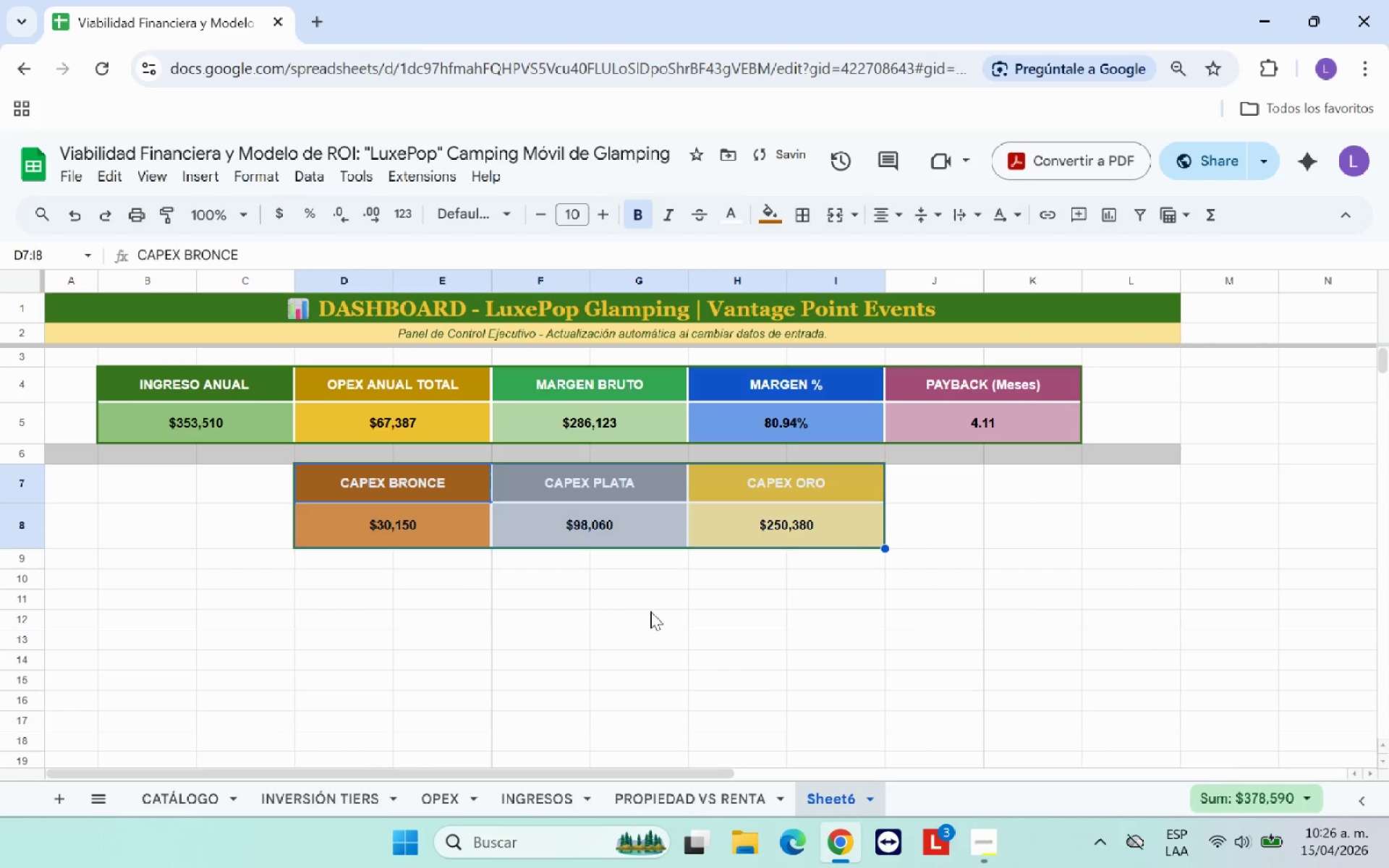 
left_click([642, 613])
 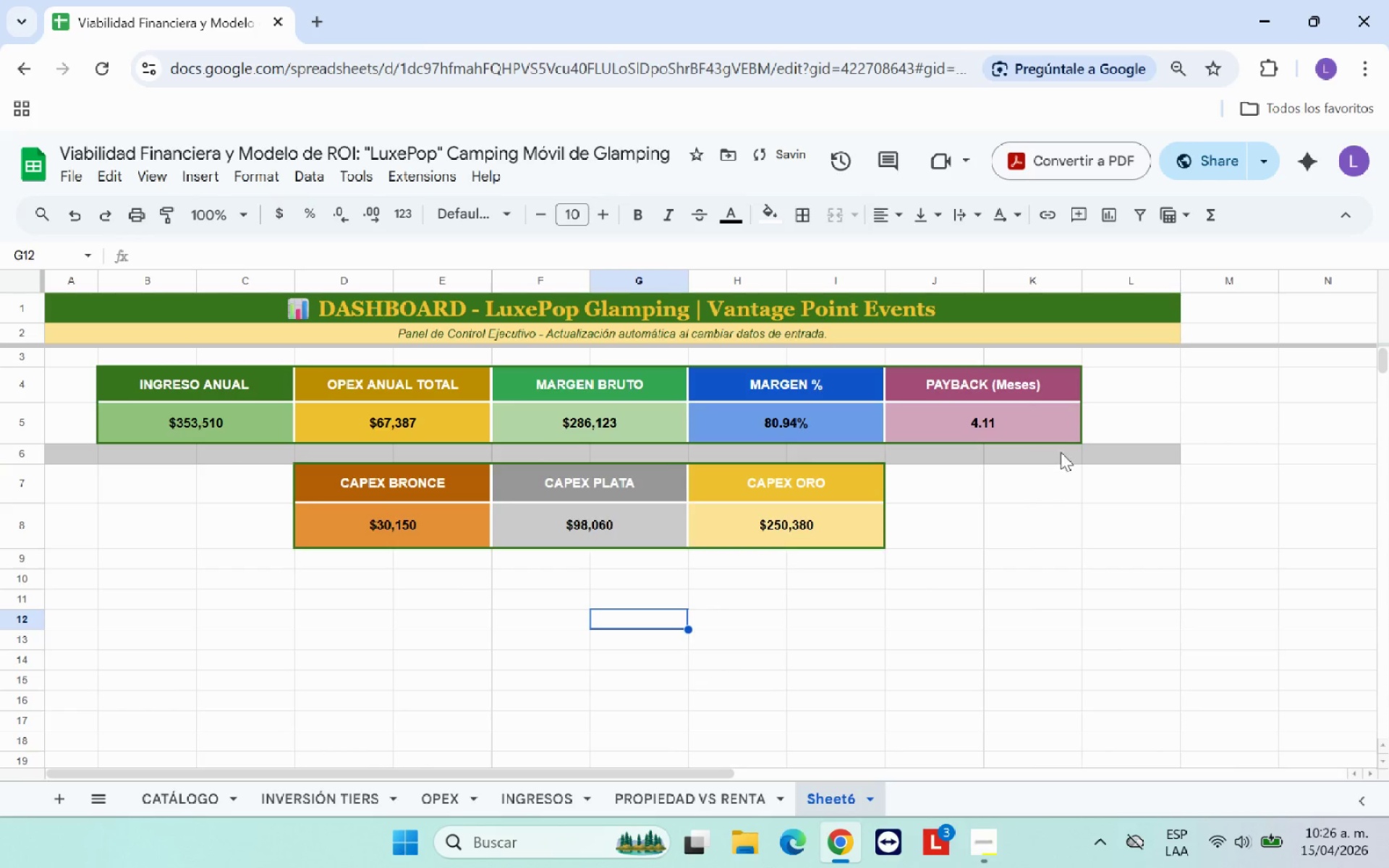 
left_click([1147, 451])
 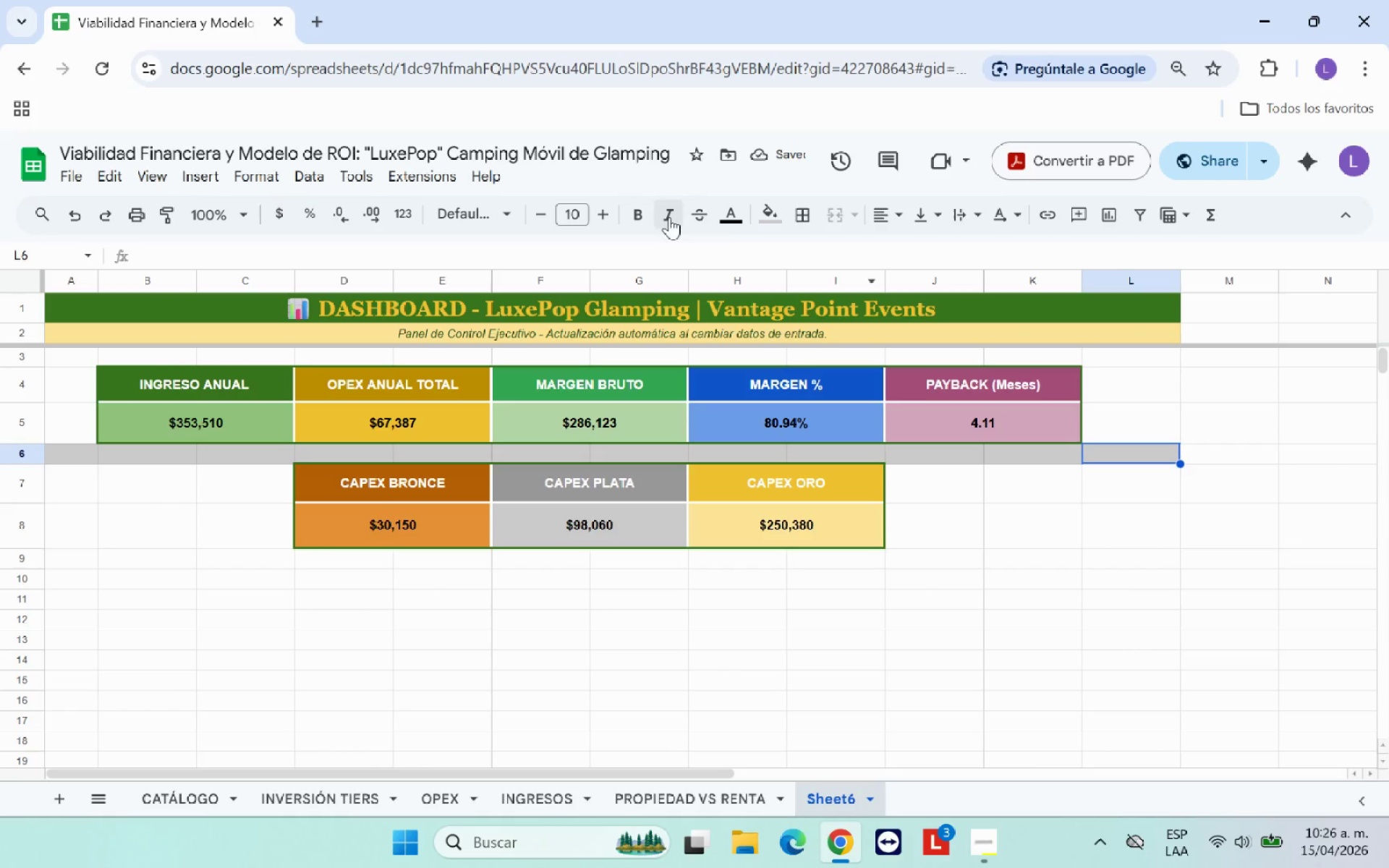 
left_click([768, 213])
 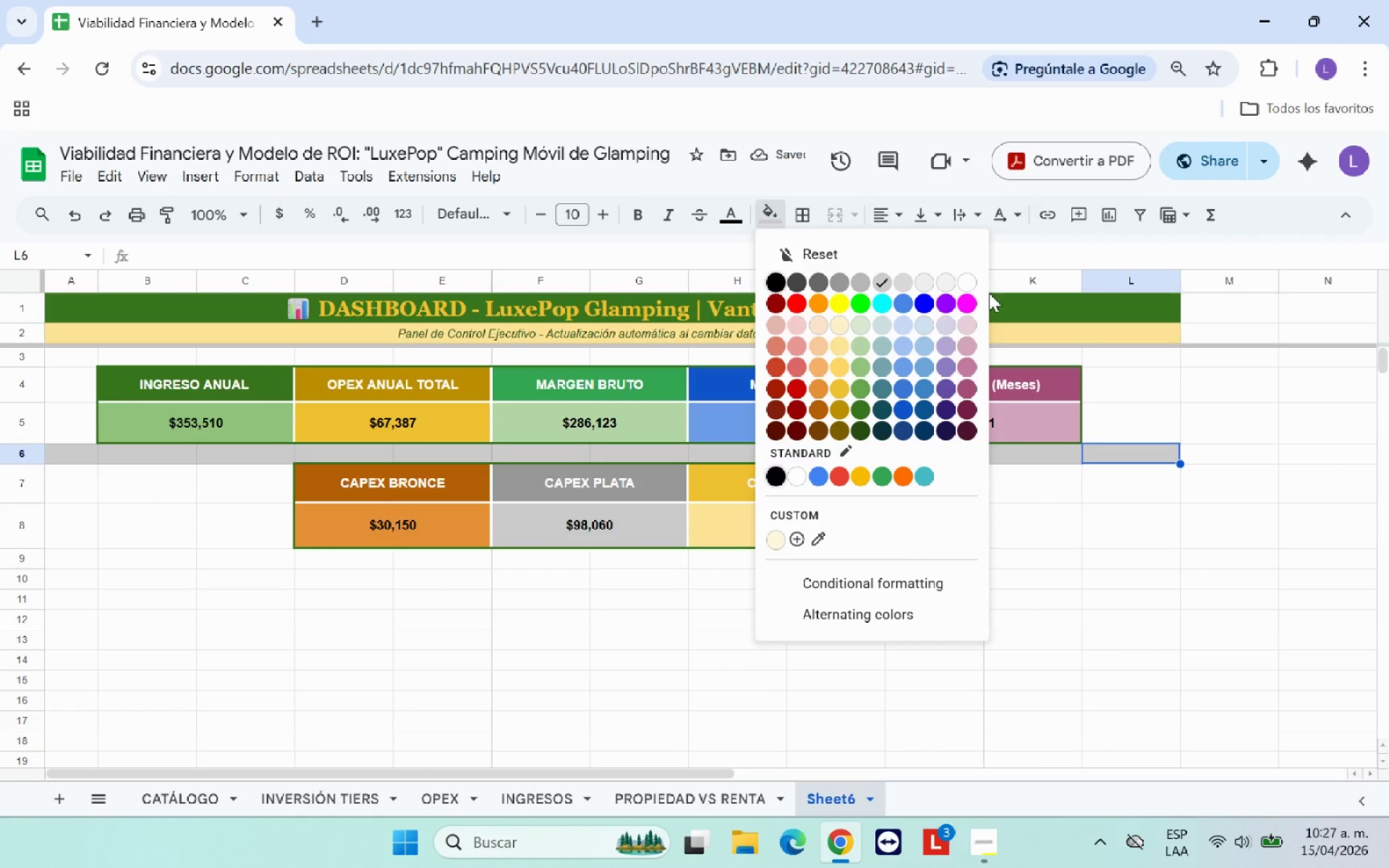 
left_click([966, 281])
 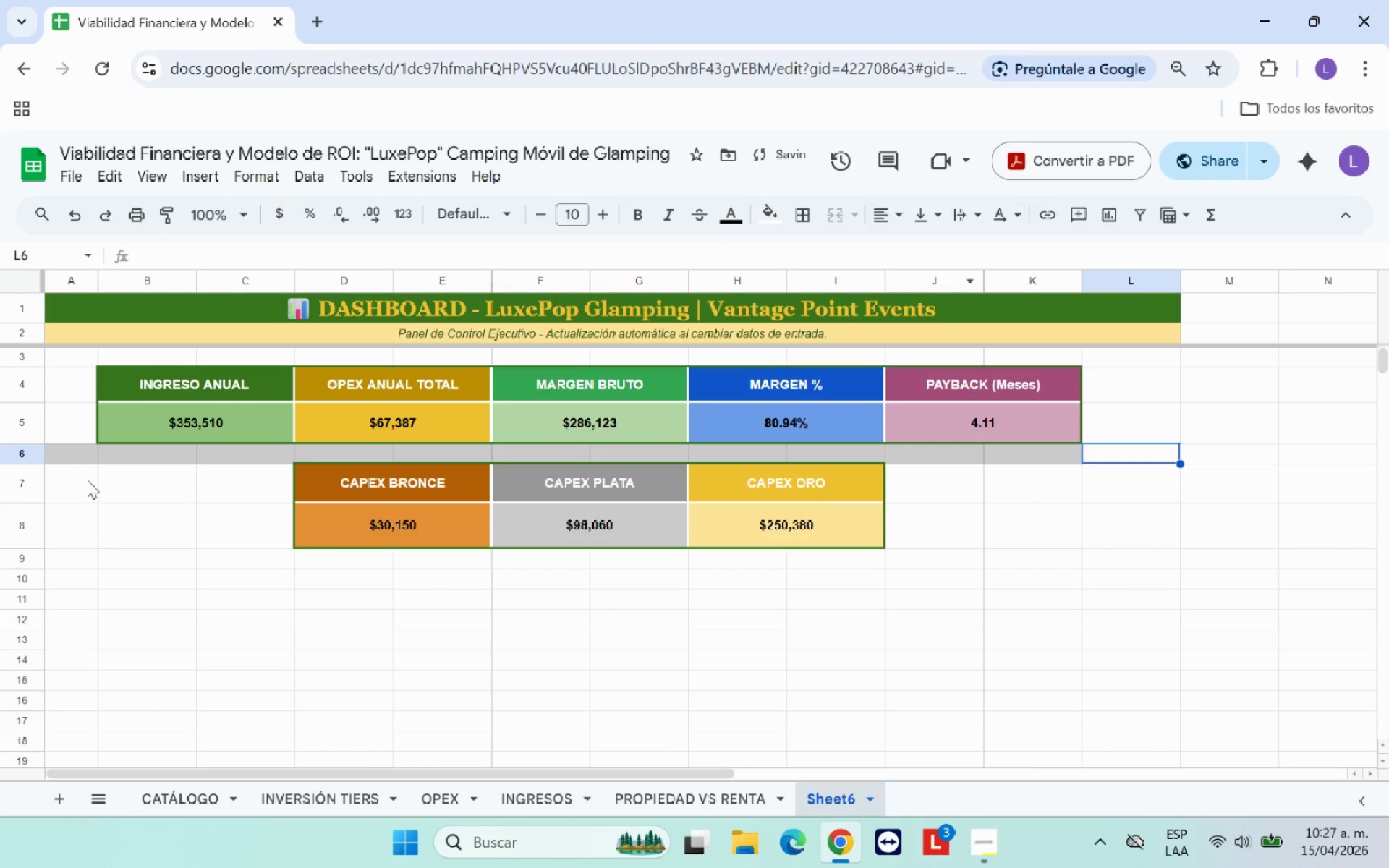 
left_click([72, 460])
 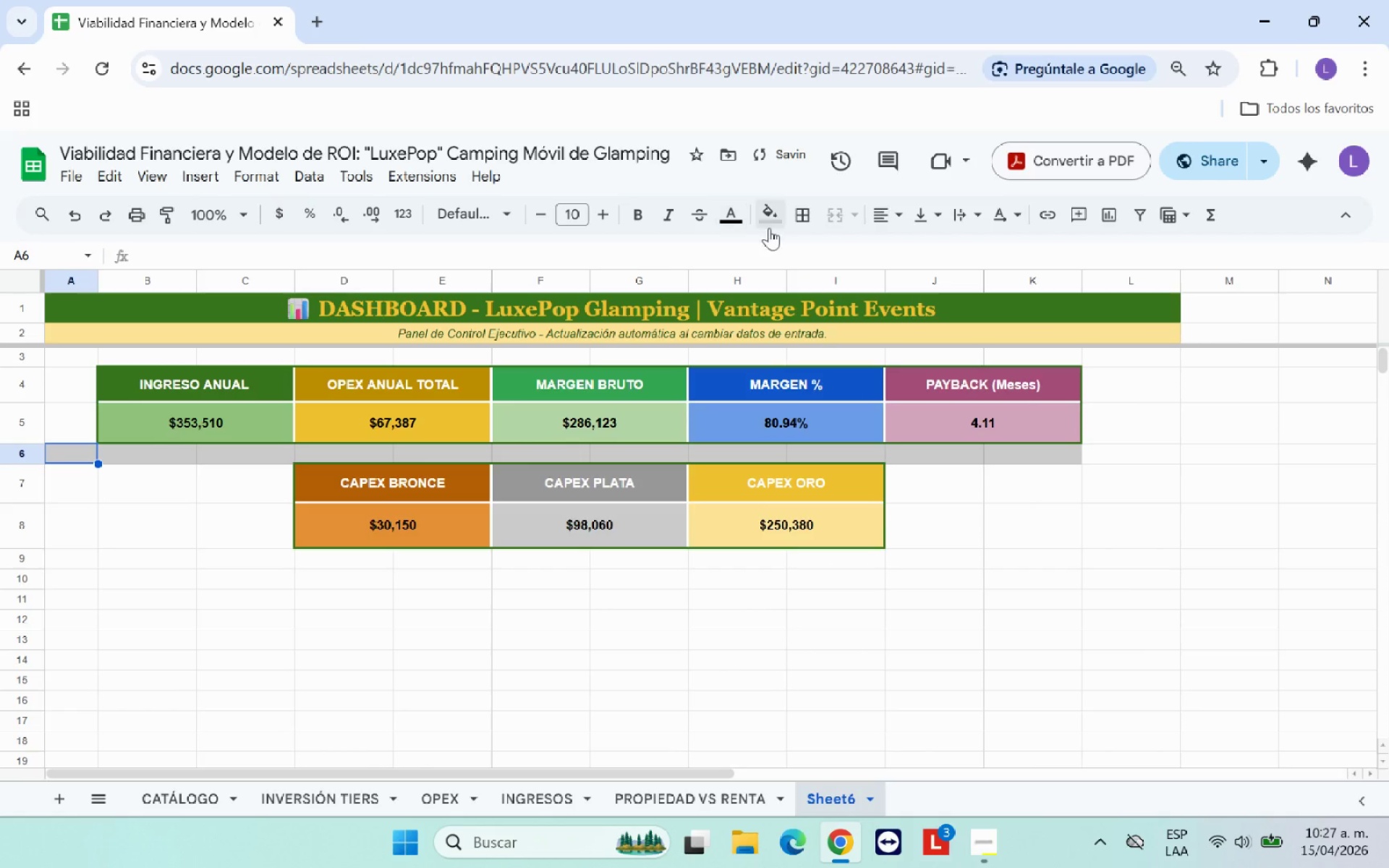 
left_click([776, 226])
 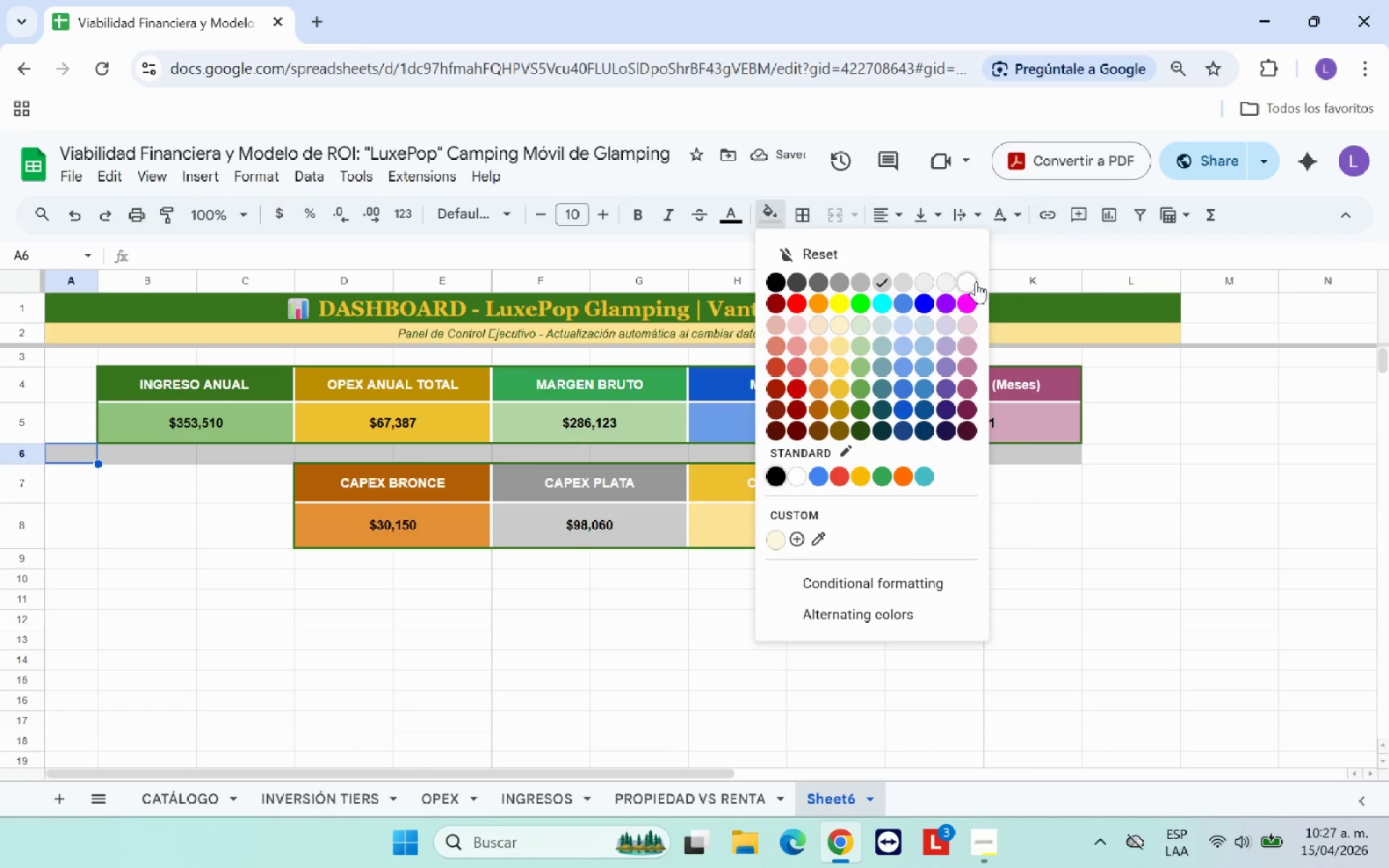 
left_click([974, 281])
 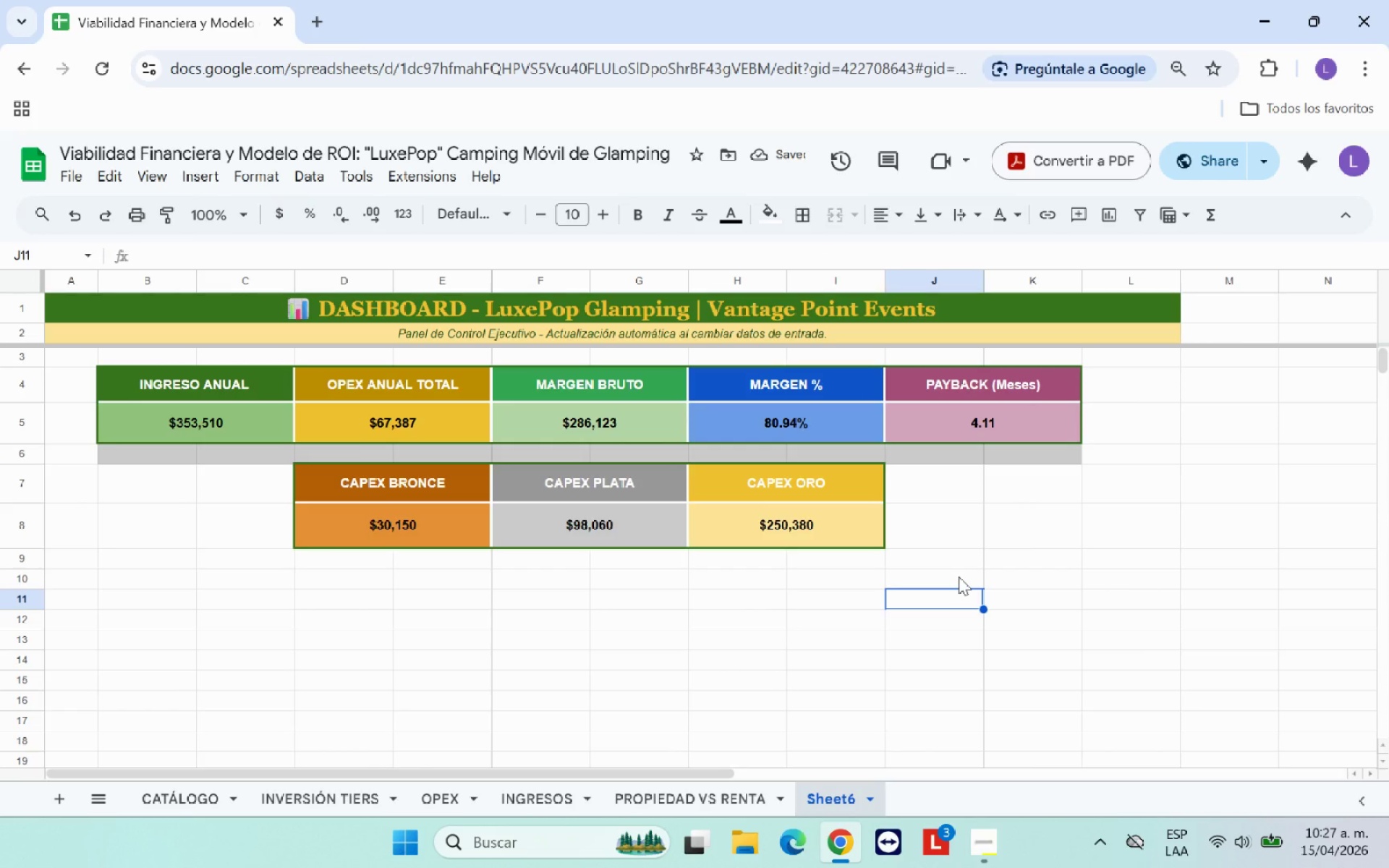 
left_click([163, 639])
 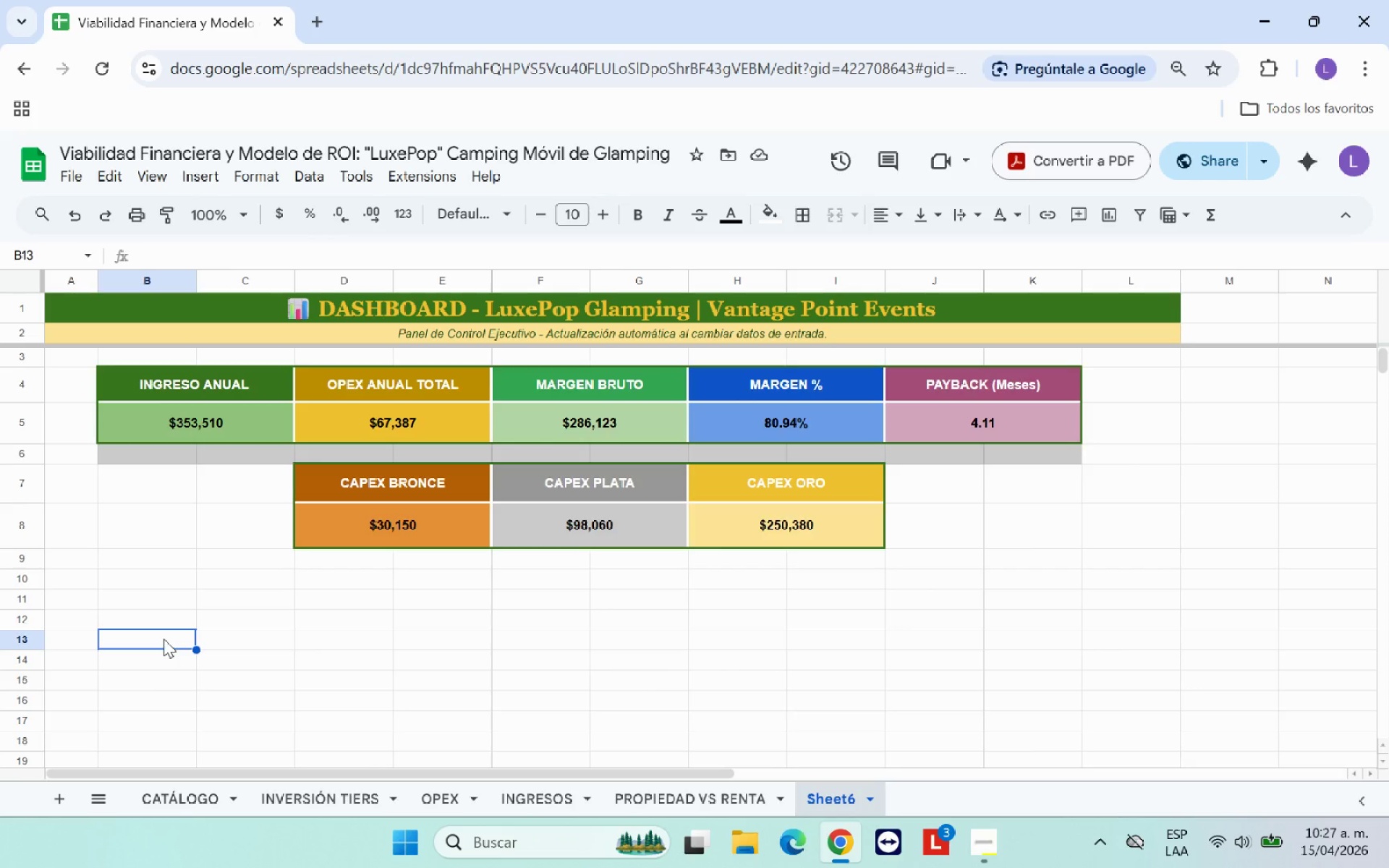 
scroll: coordinate [163, 639], scroll_direction: down, amount: 1.0
 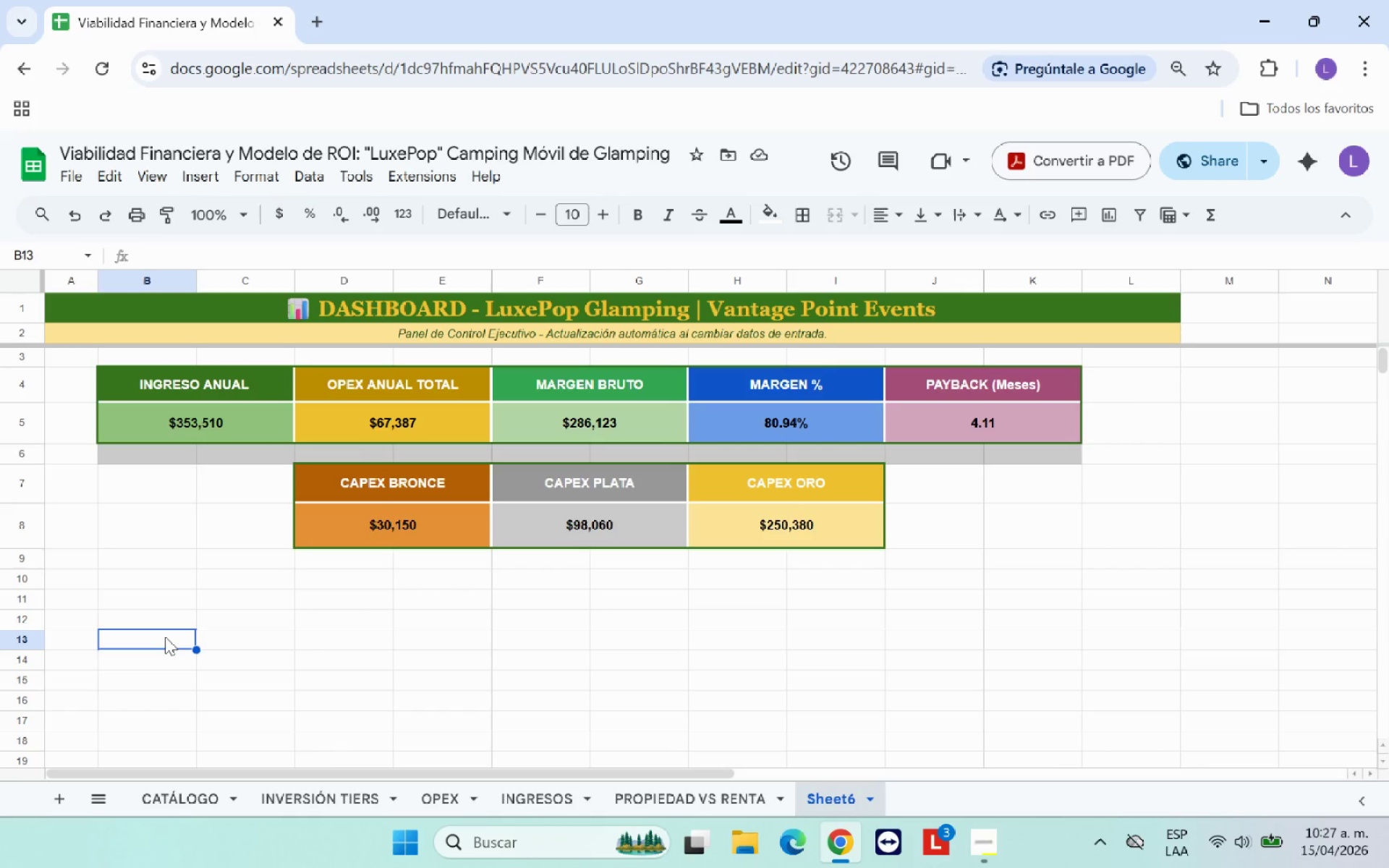 
scroll: coordinate [165, 637], scroll_direction: up, amount: 1.0
 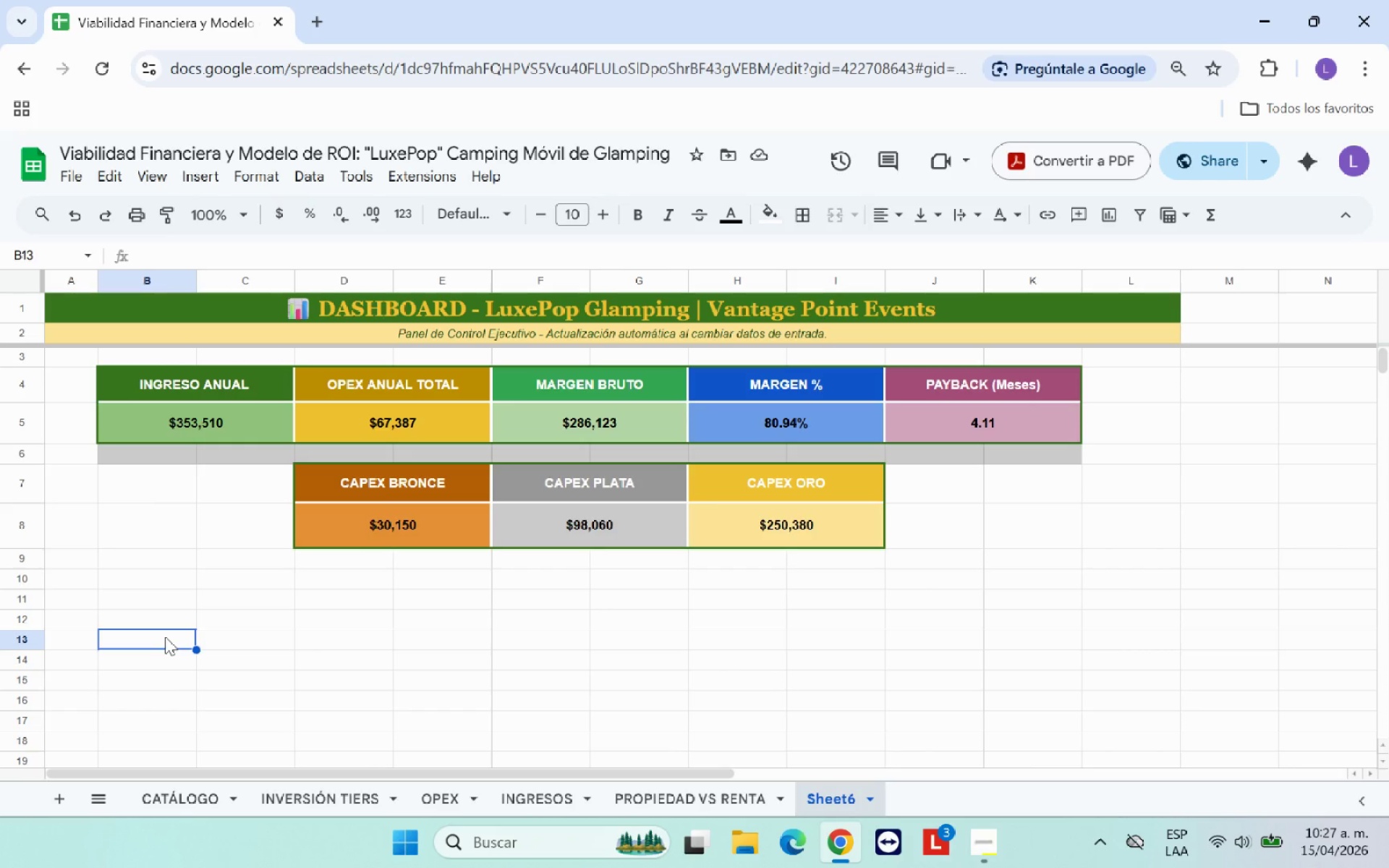 
wait(8.46)
 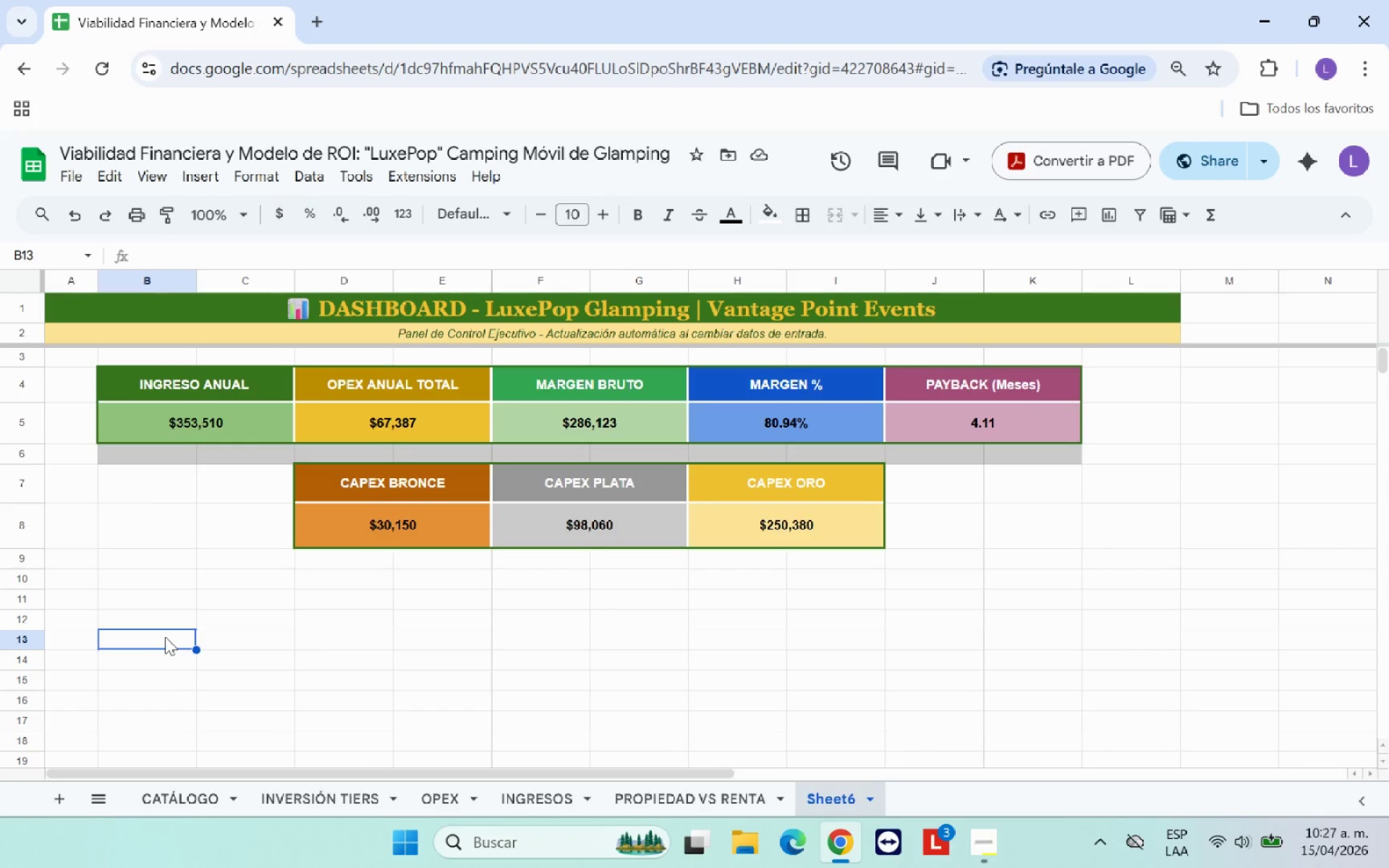 
left_click([135, 562])
 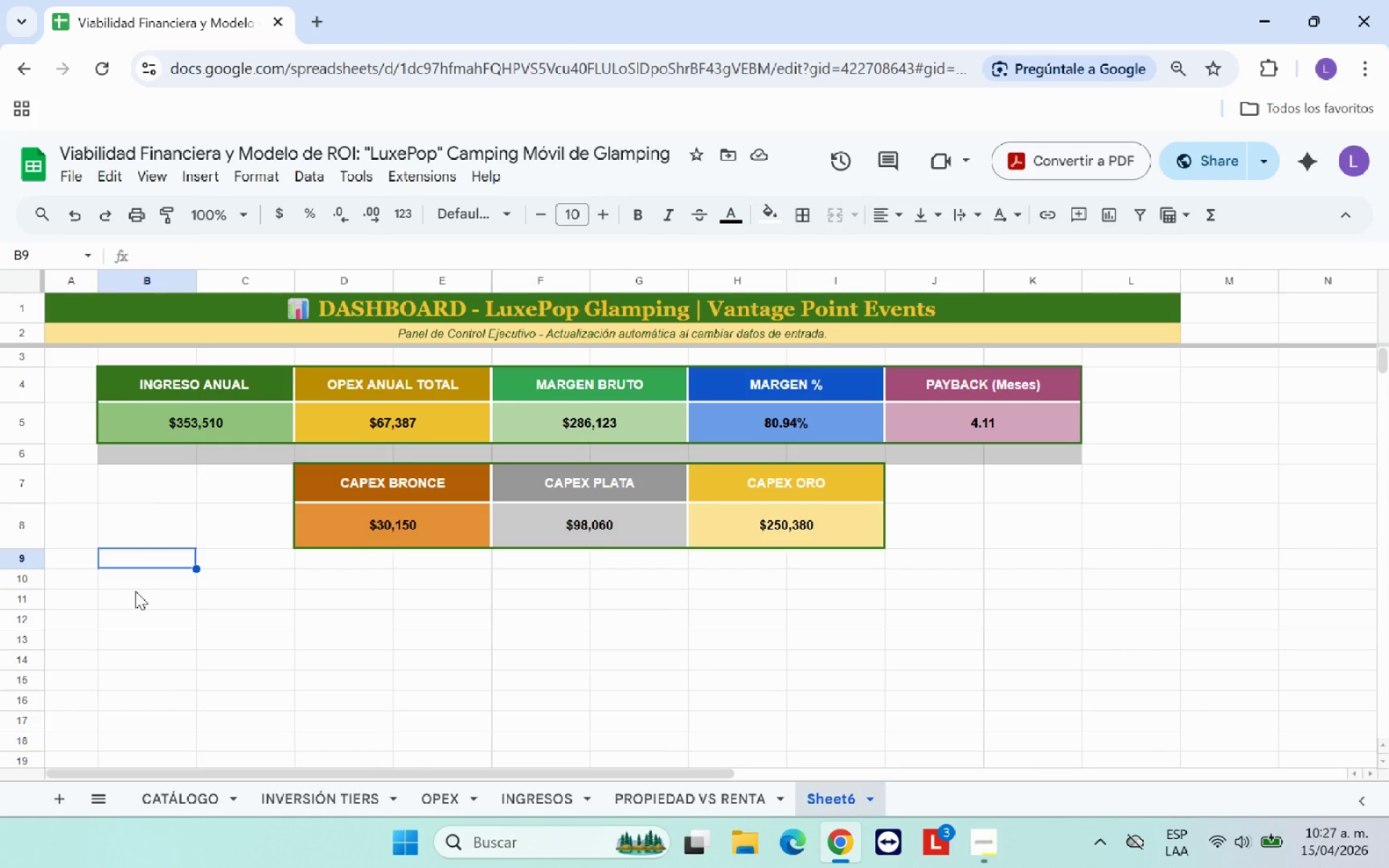 
left_click([135, 596])
 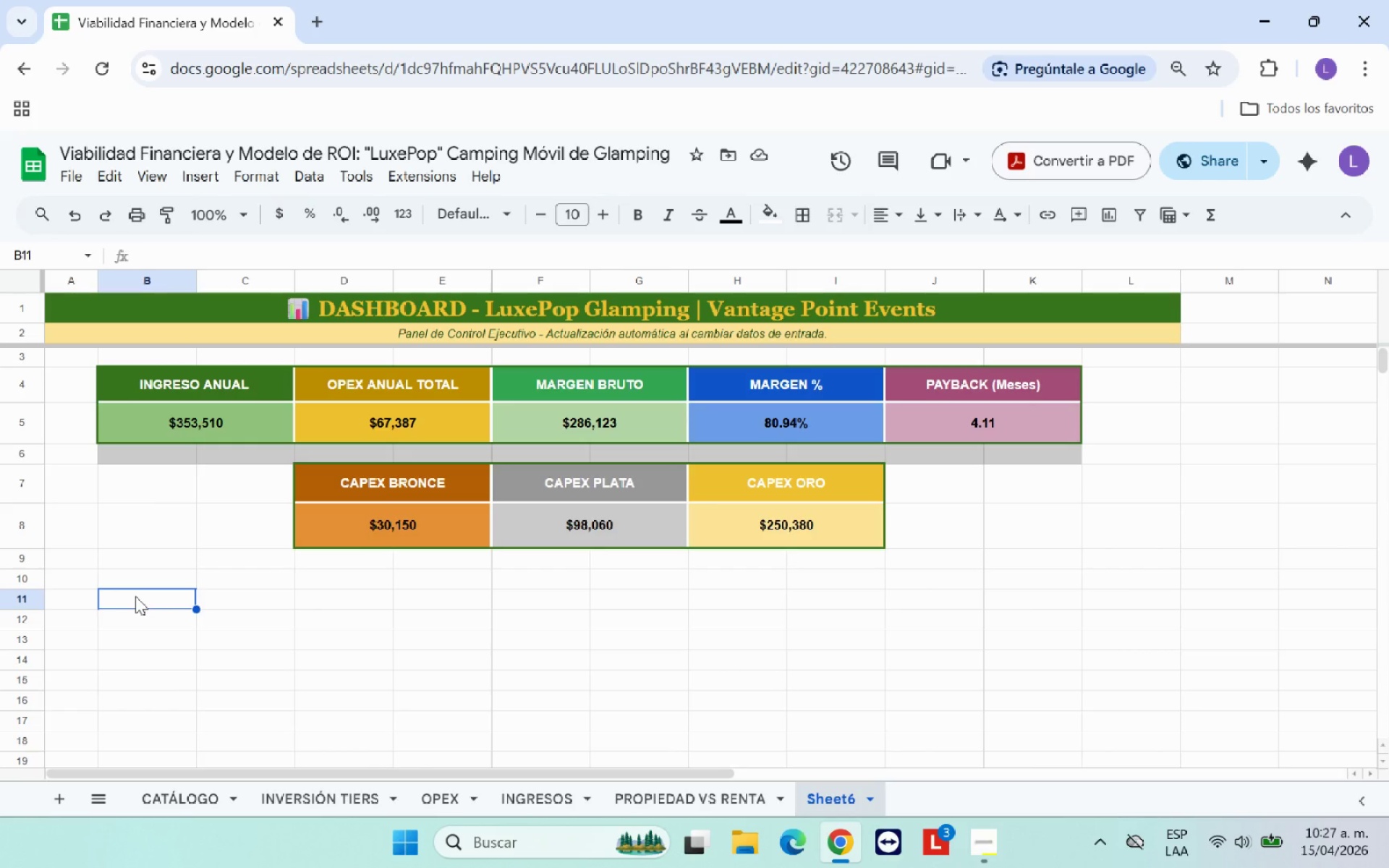 
type(DATOS F)
key(Backspace)
type(GRAFICO)
key(Backspace)
key(Backspace)
key(Backspace)
key(Backspace)
key(Backspace)
type(FICO 1 * g)
key(Backspace)
key(Backspace)
type(Gastos por catego)
key(Backspace)
key(Backspace)
type(ra()
 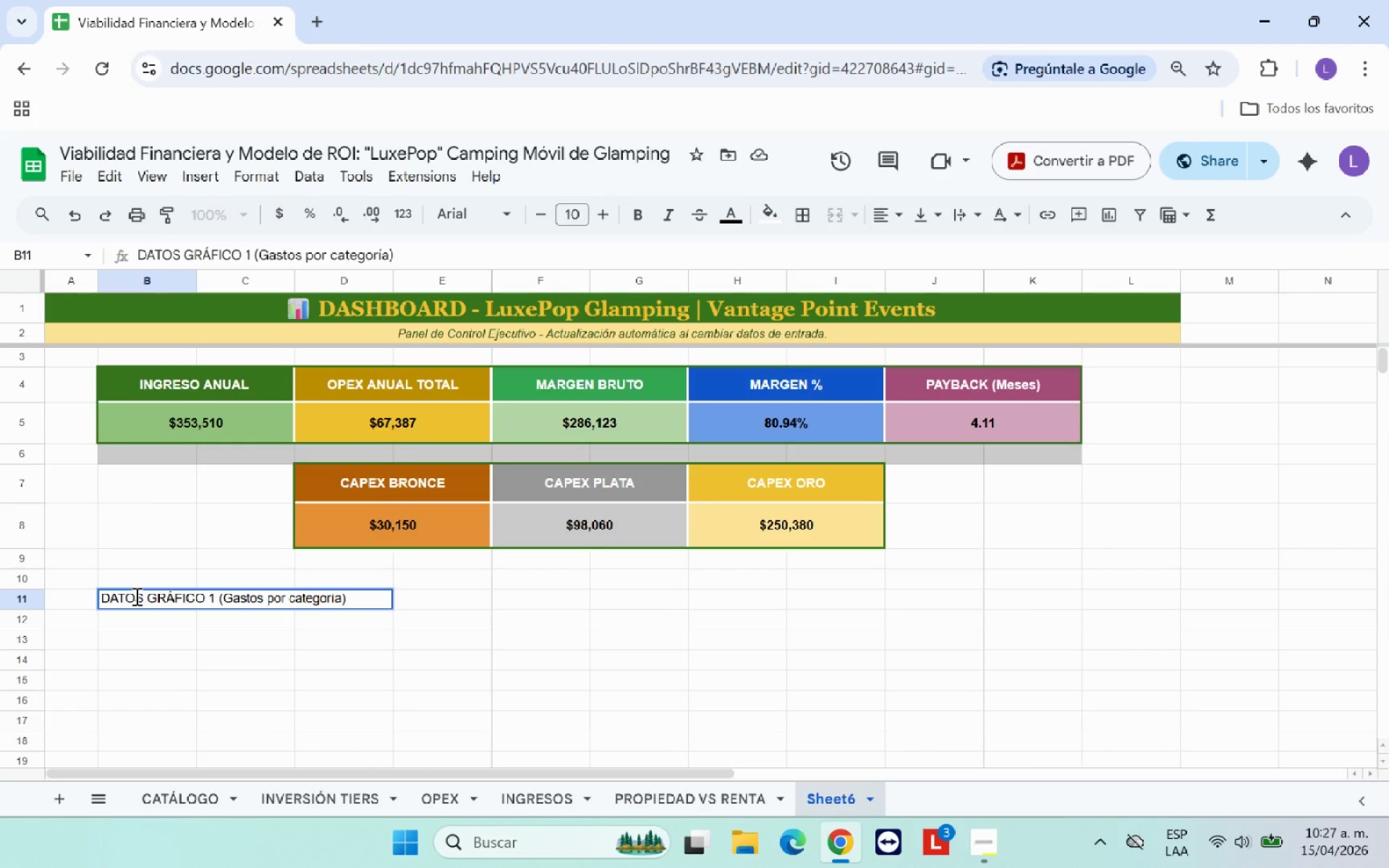 
hold_key(key=Semicolon, duration=0.38)
 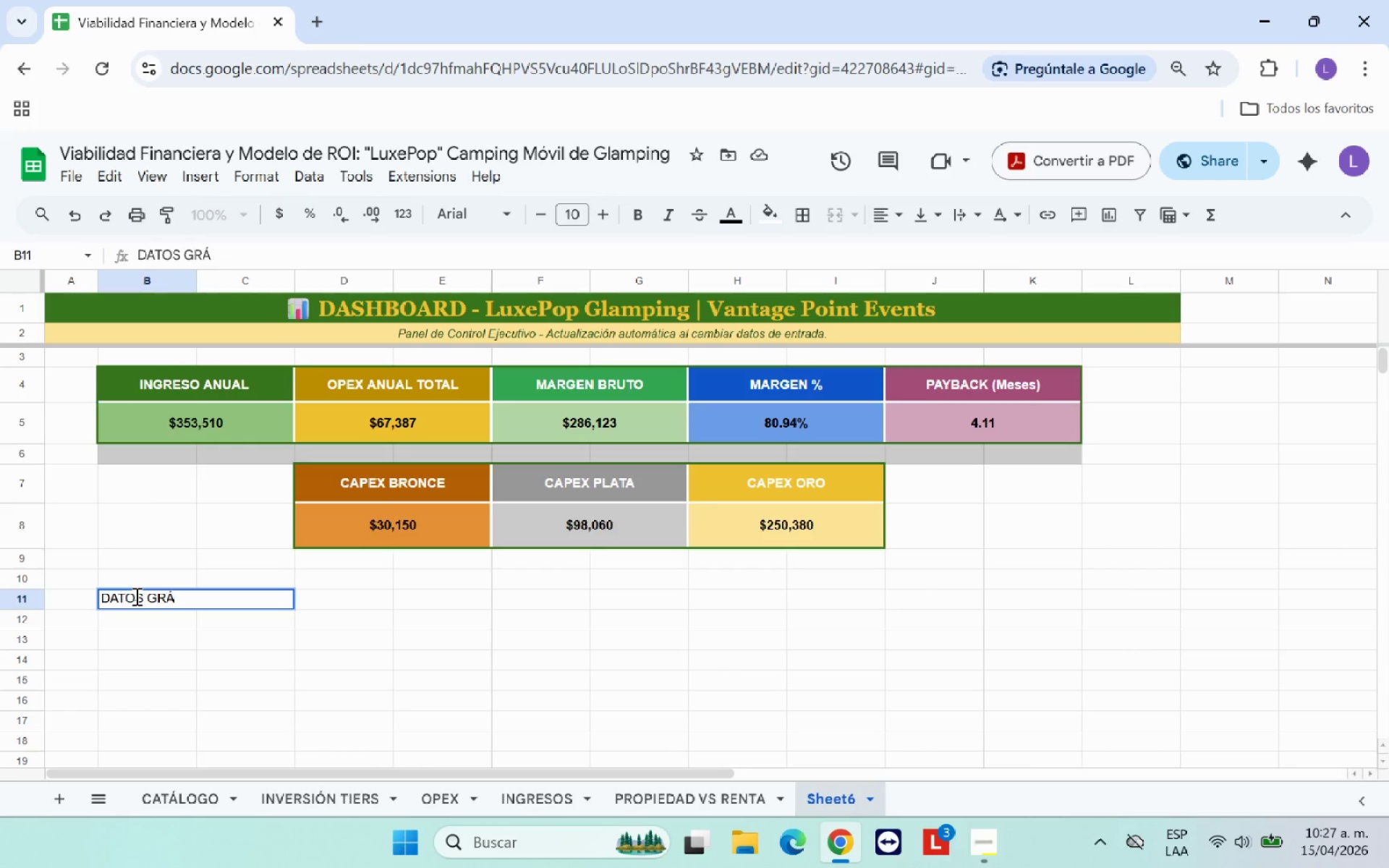 
hold_key(key=Semicolon, duration=0.36)
 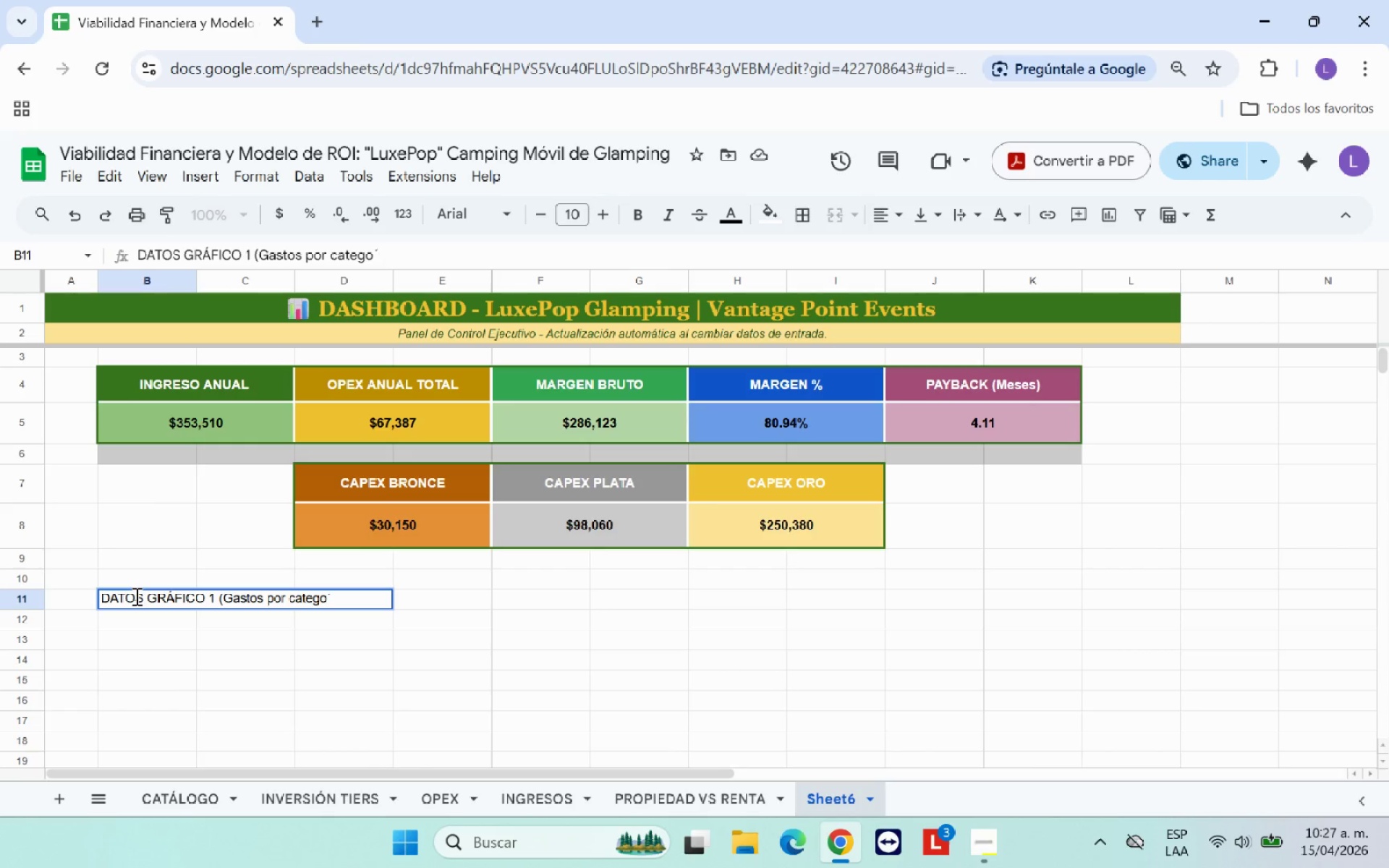 
hold_key(key=Semicolon, duration=0.36)
 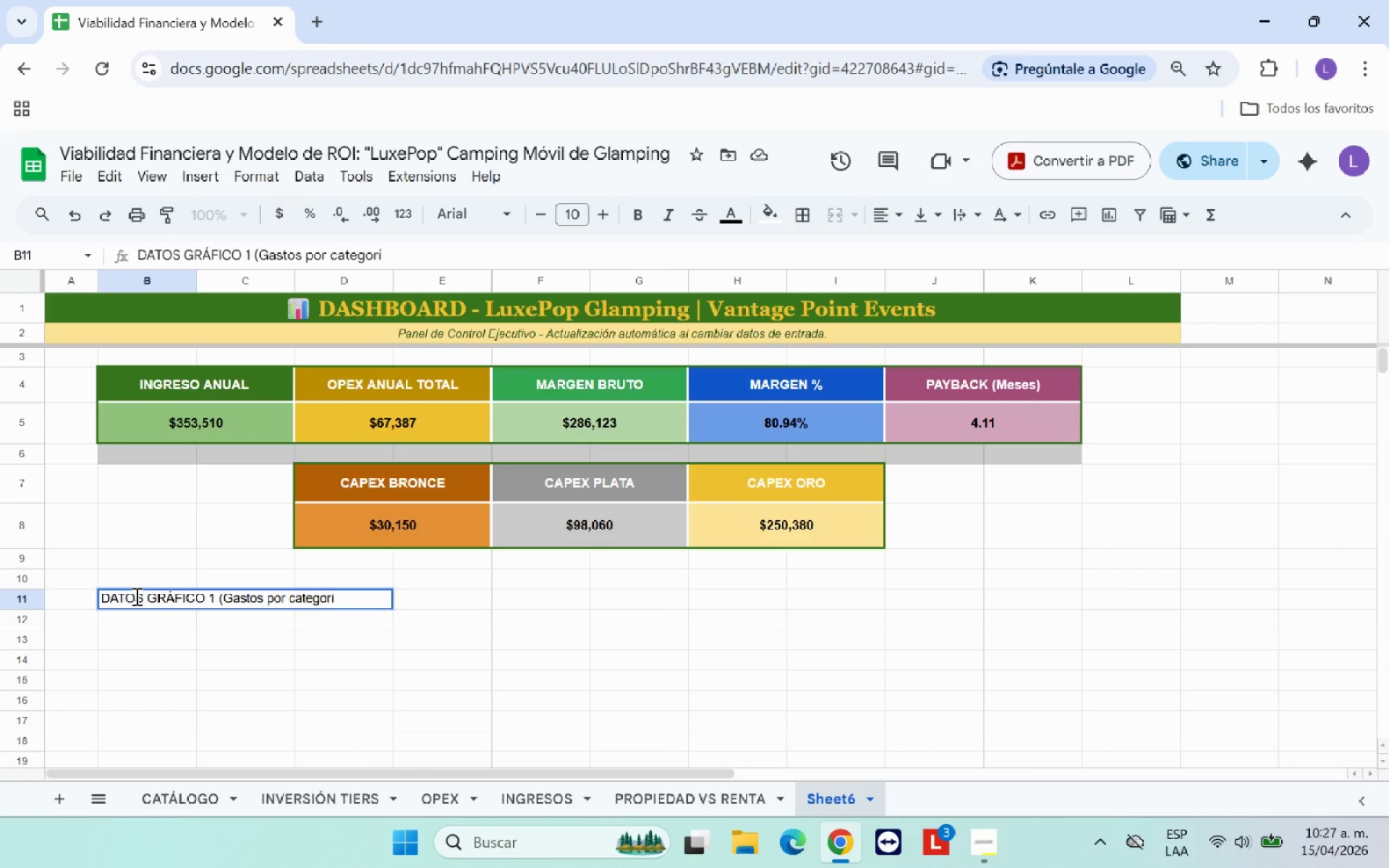 
left_click([226, 597])
 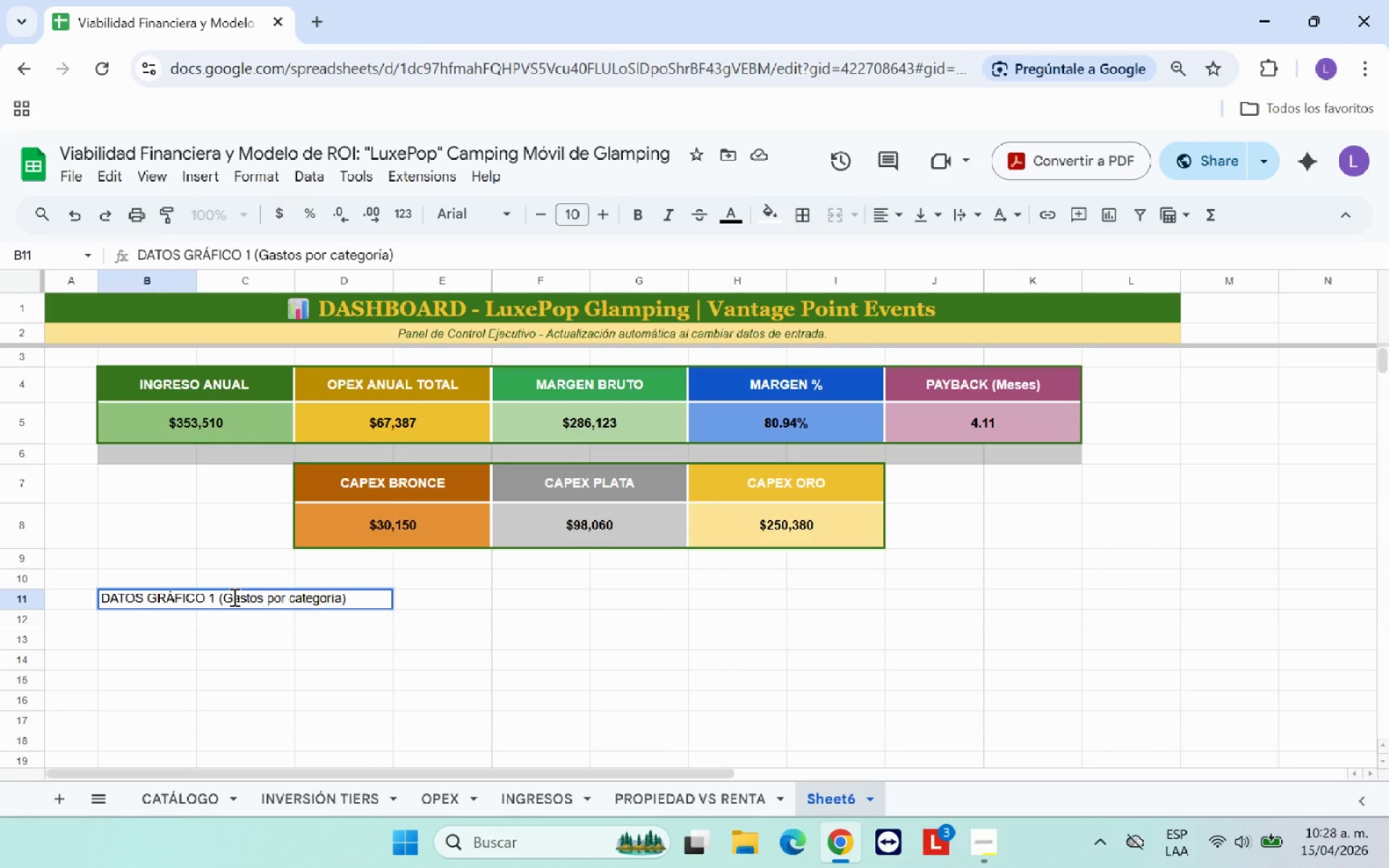 
type(Ingresos- )
 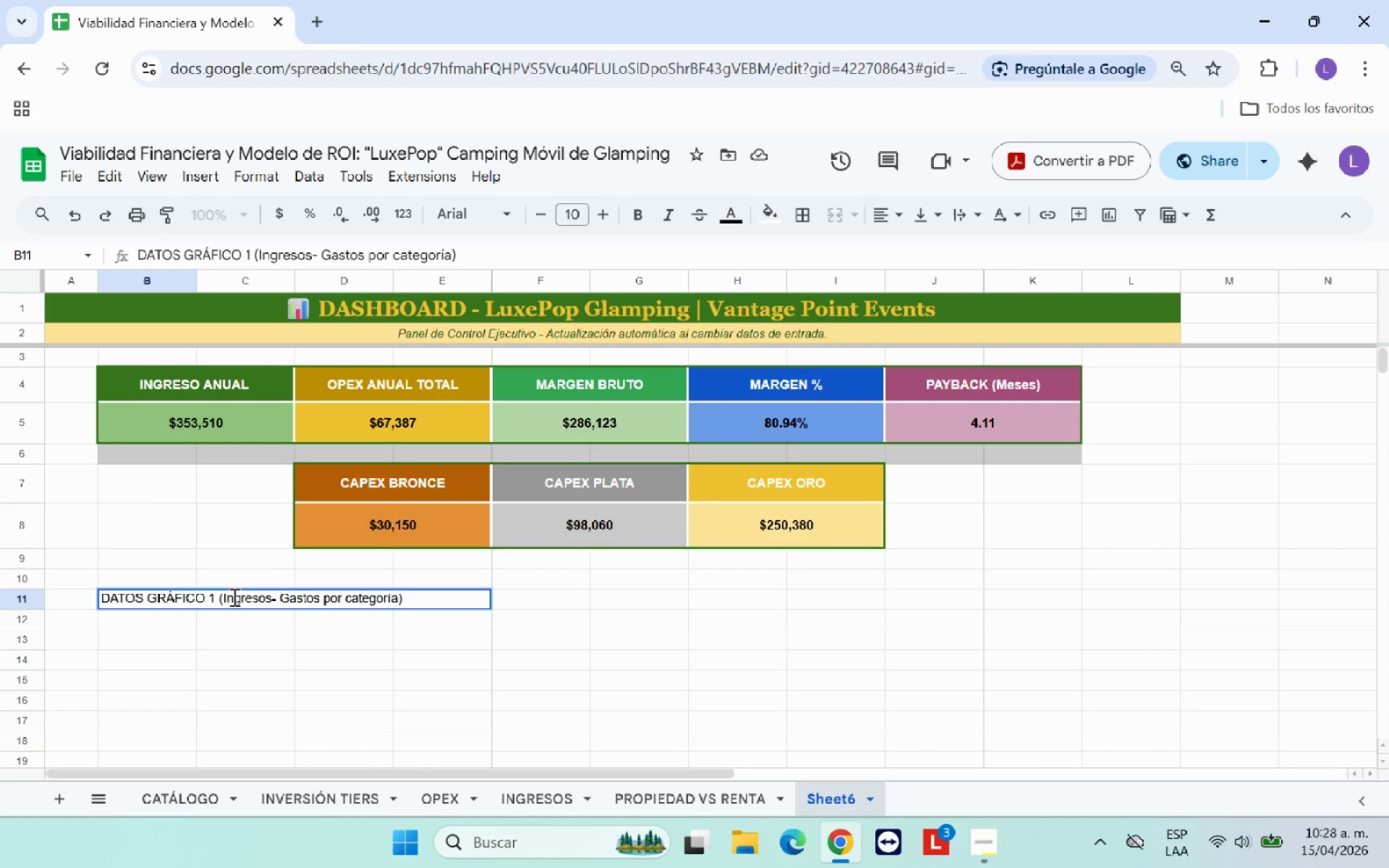 
key(ArrowLeft)
 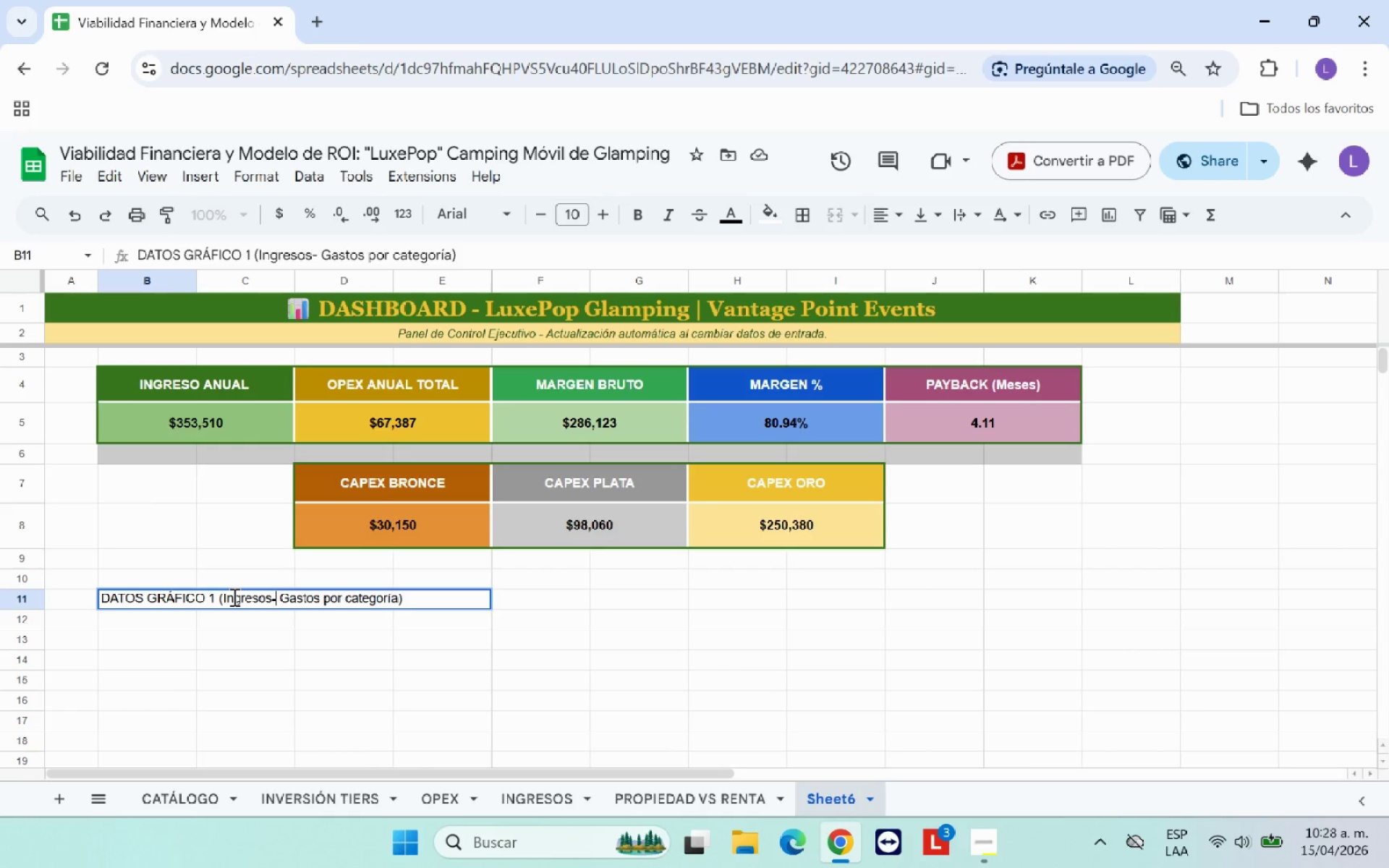 
key(ArrowLeft)
 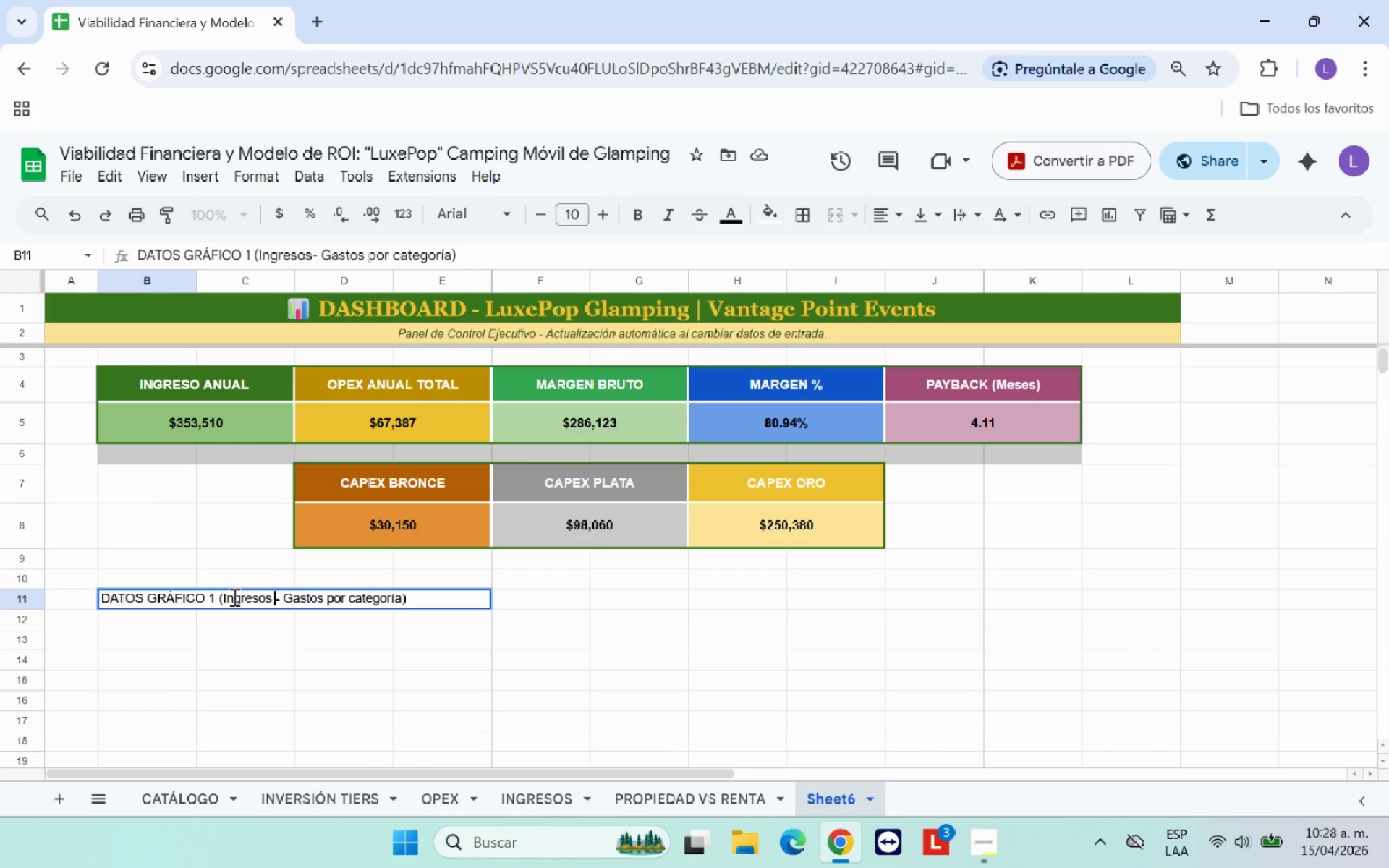 
key(Space)
 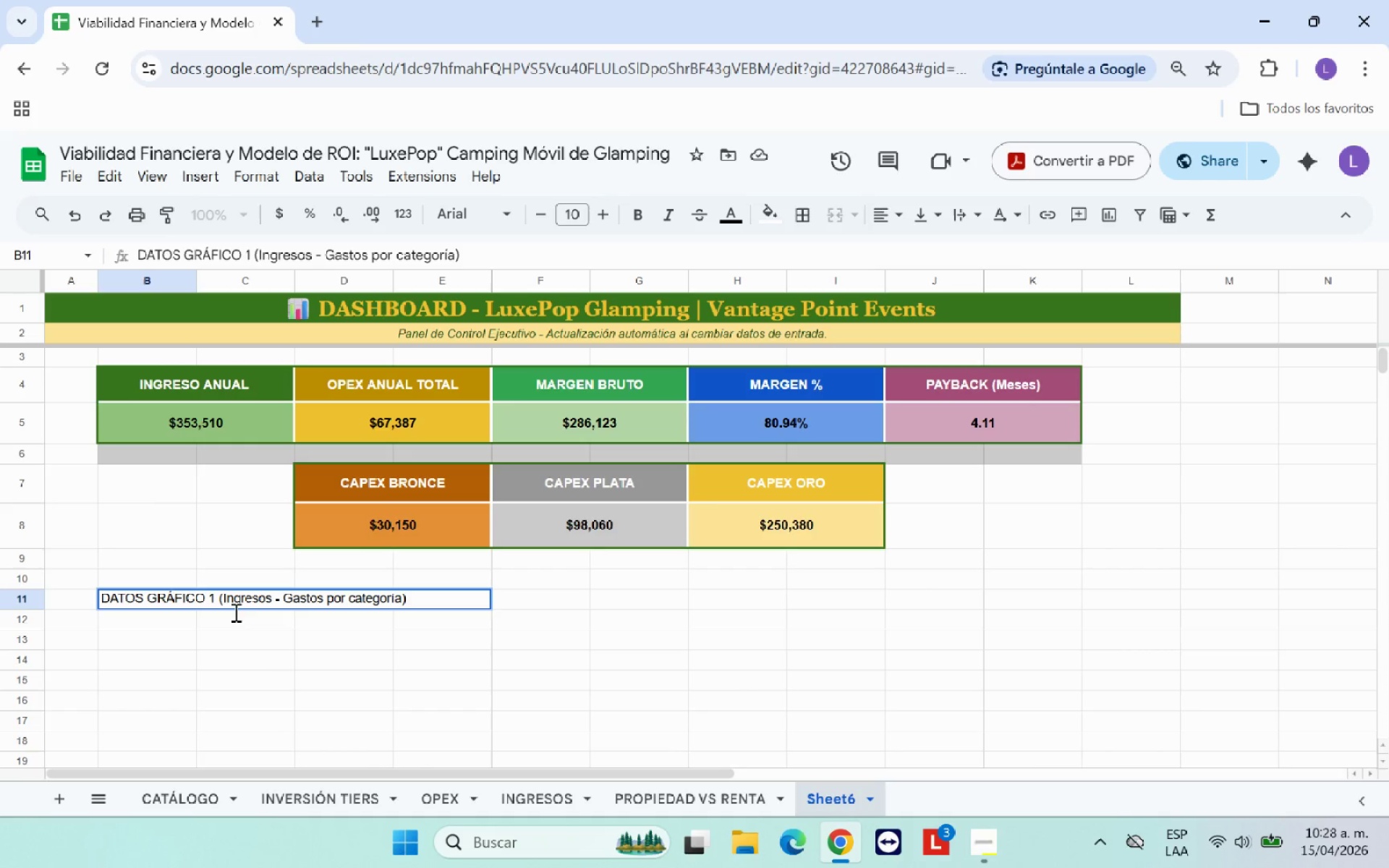 
left_click([314, 673])
 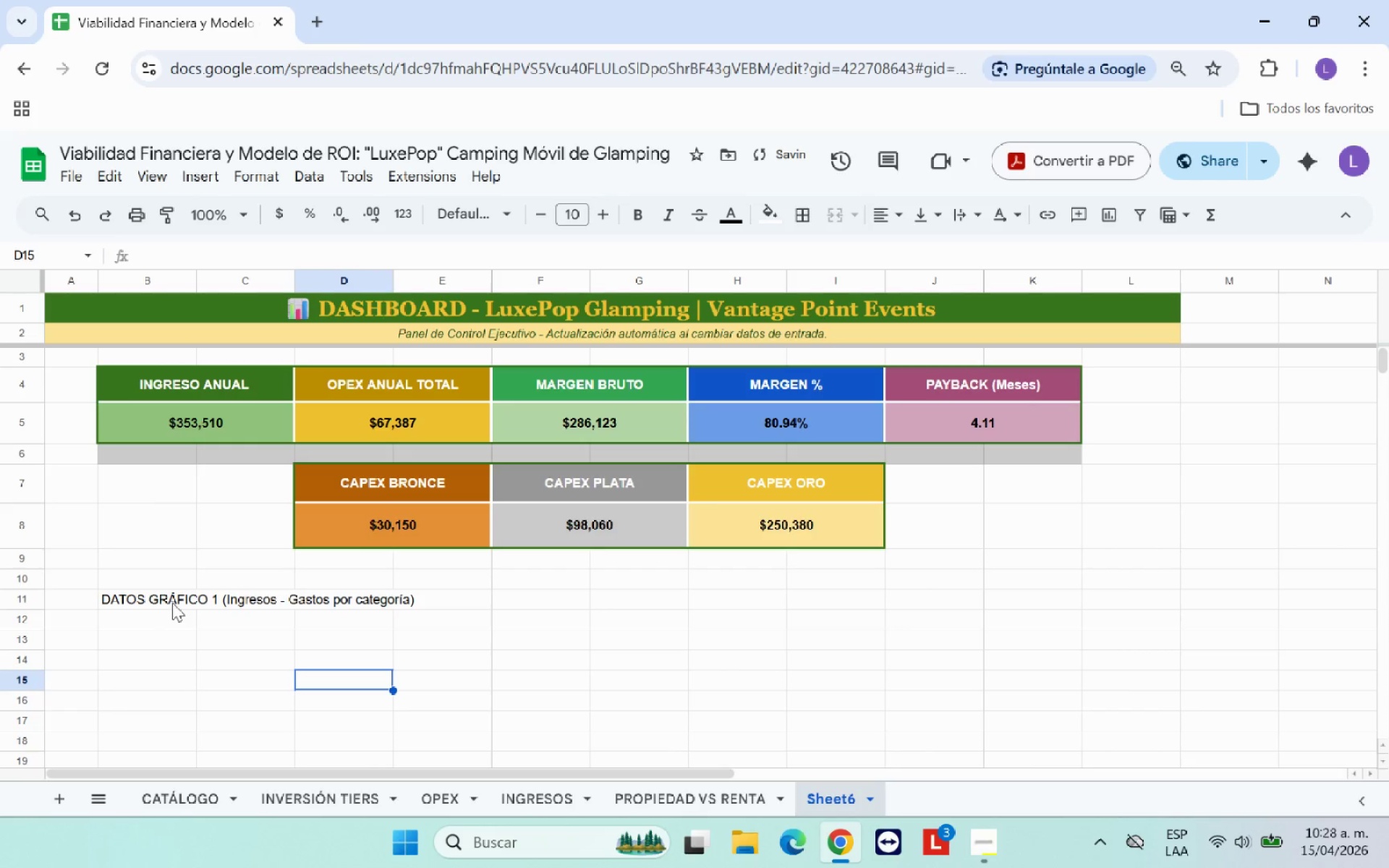 
left_click([172, 602])
 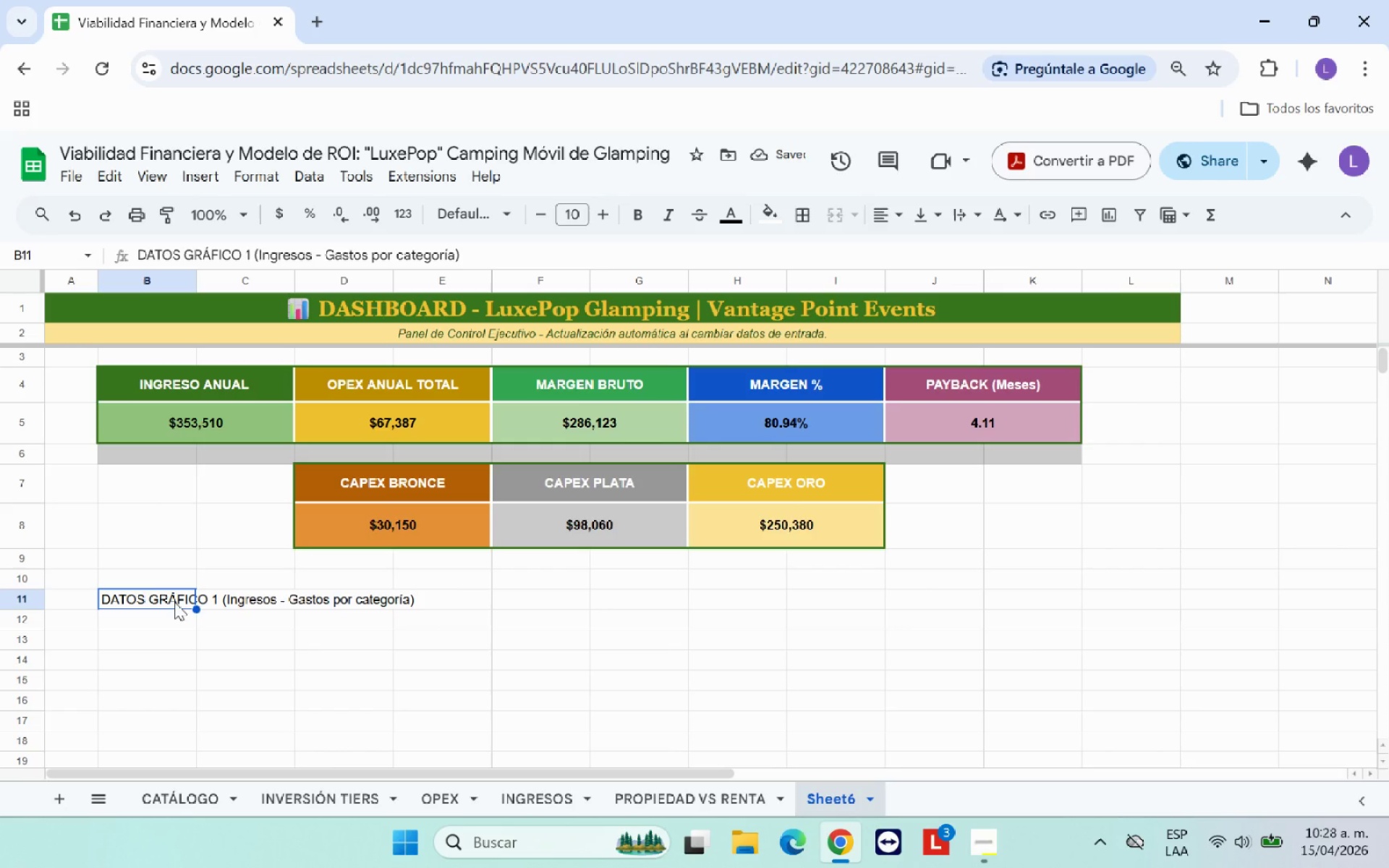 
left_click_drag(start_coordinate=[174, 603], to_coordinate=[434, 594])
 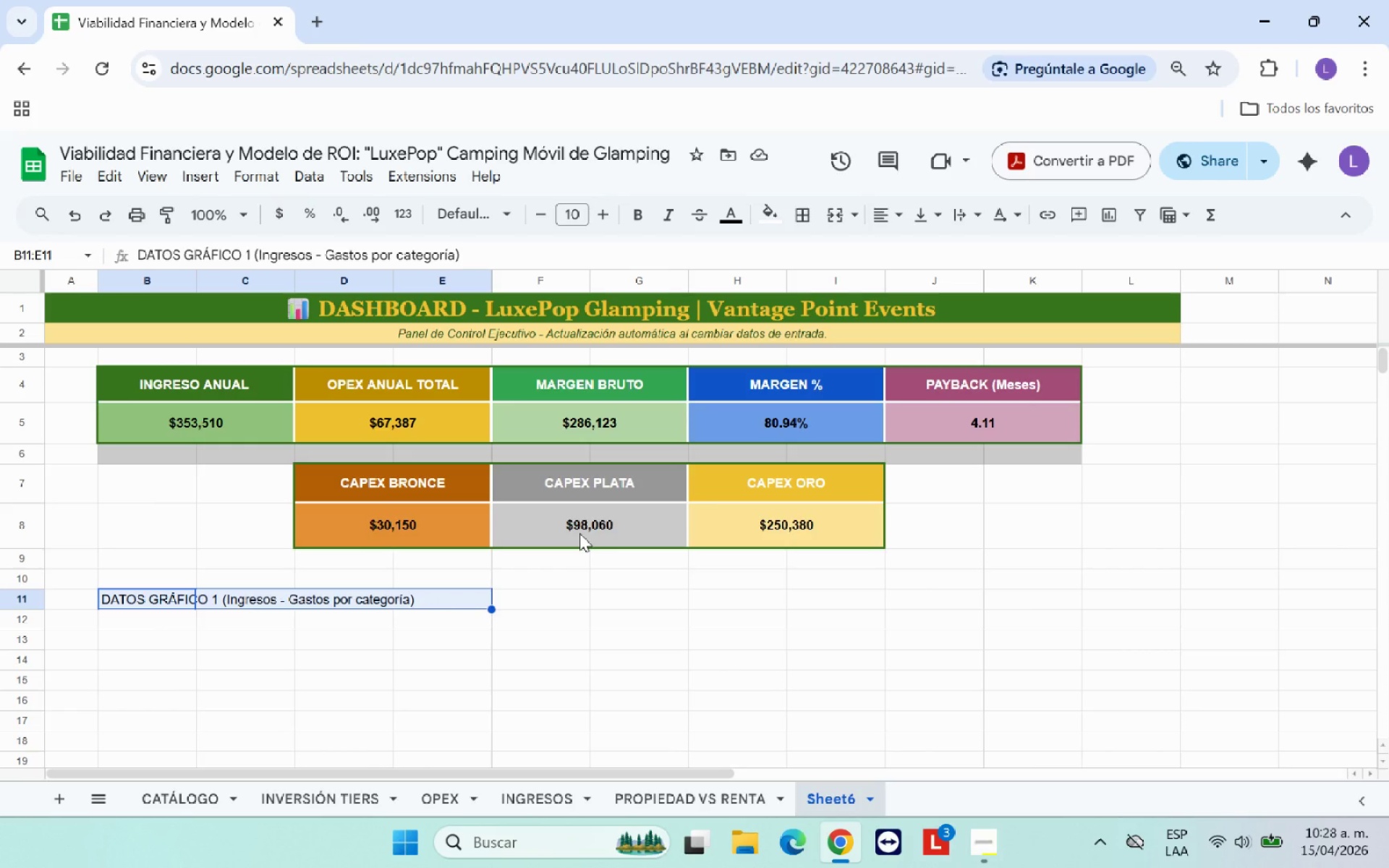 
wait(6.95)
 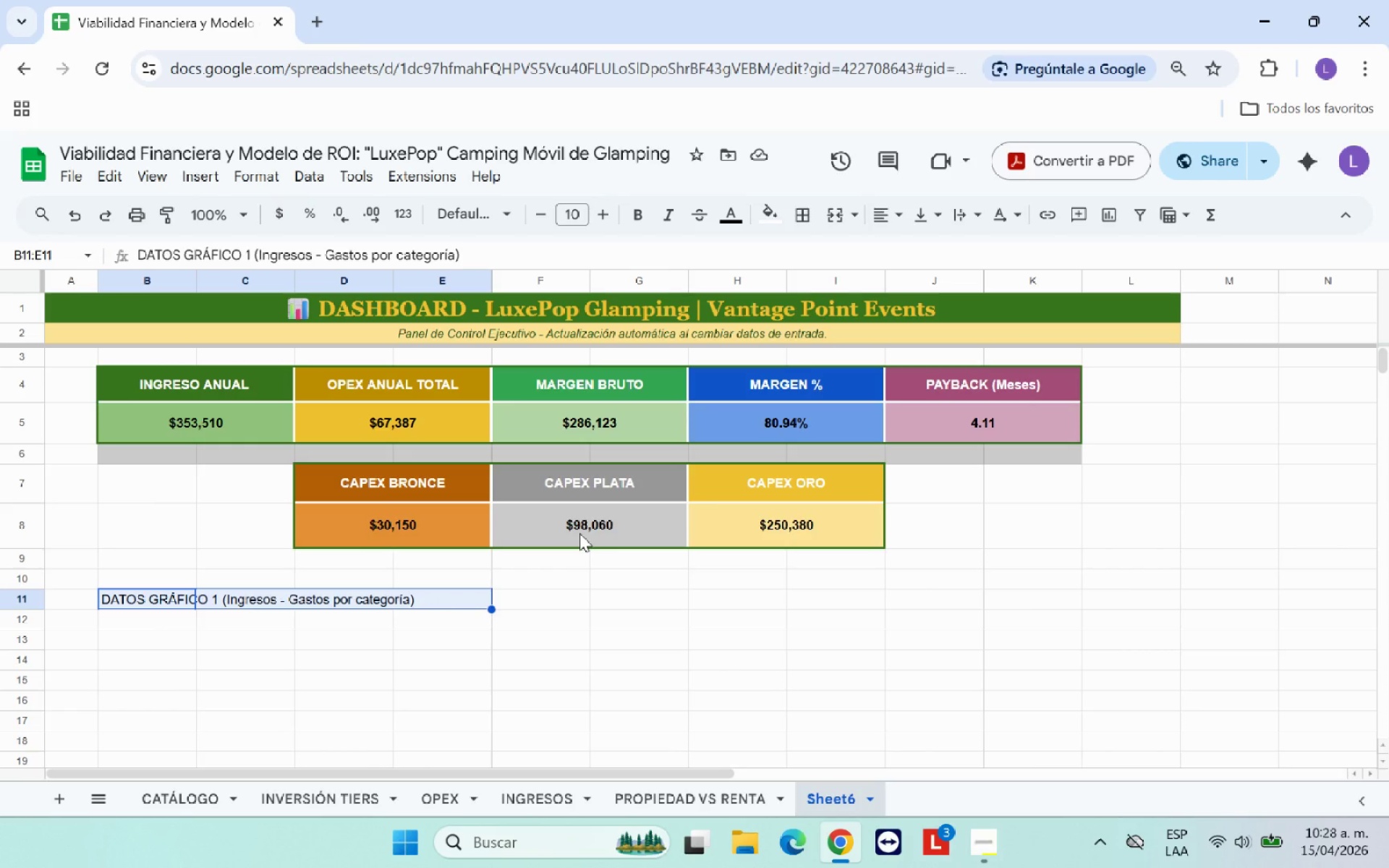 
left_click([417, 629])
 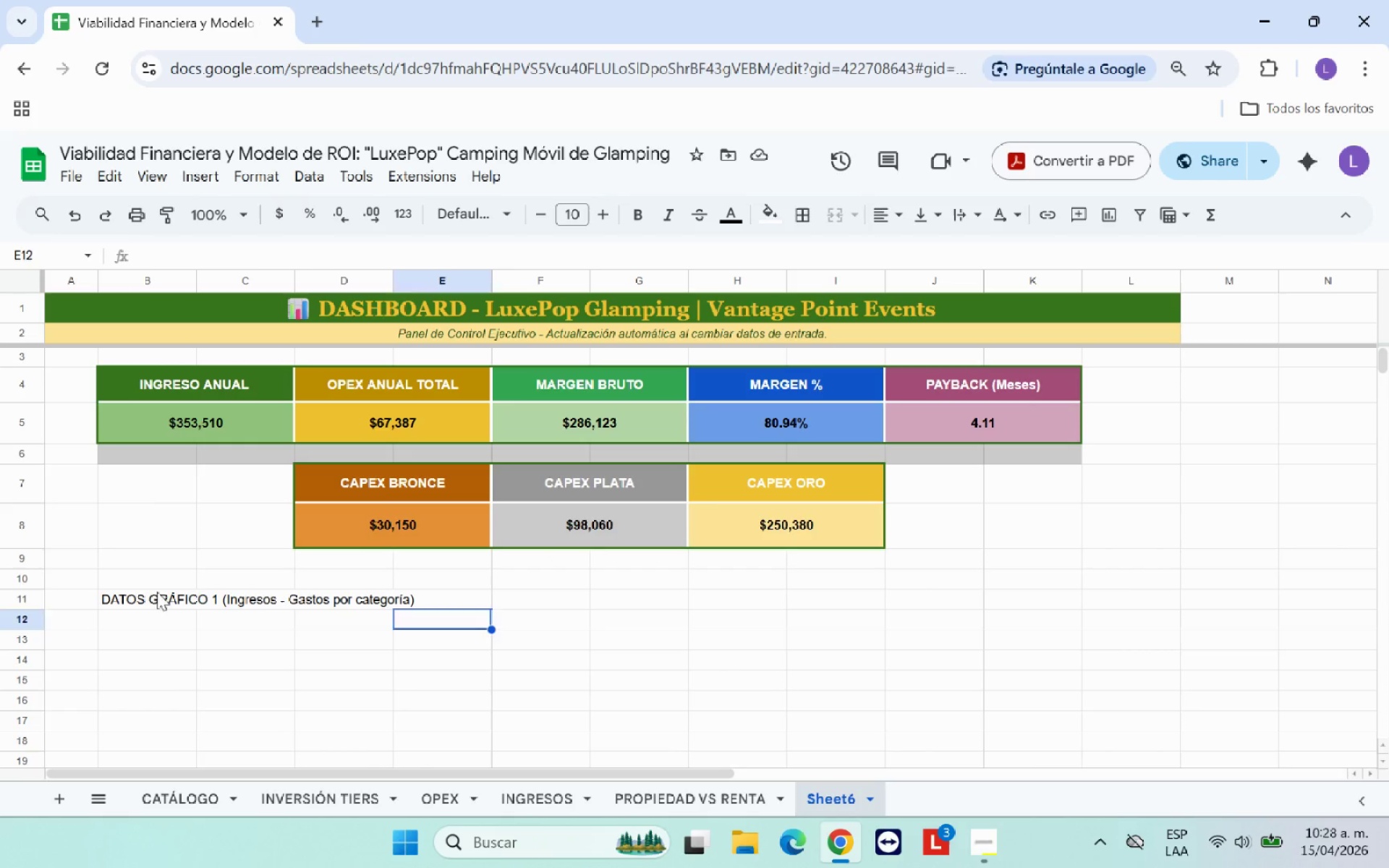 
left_click_drag(start_coordinate=[157, 592], to_coordinate=[334, 600])
 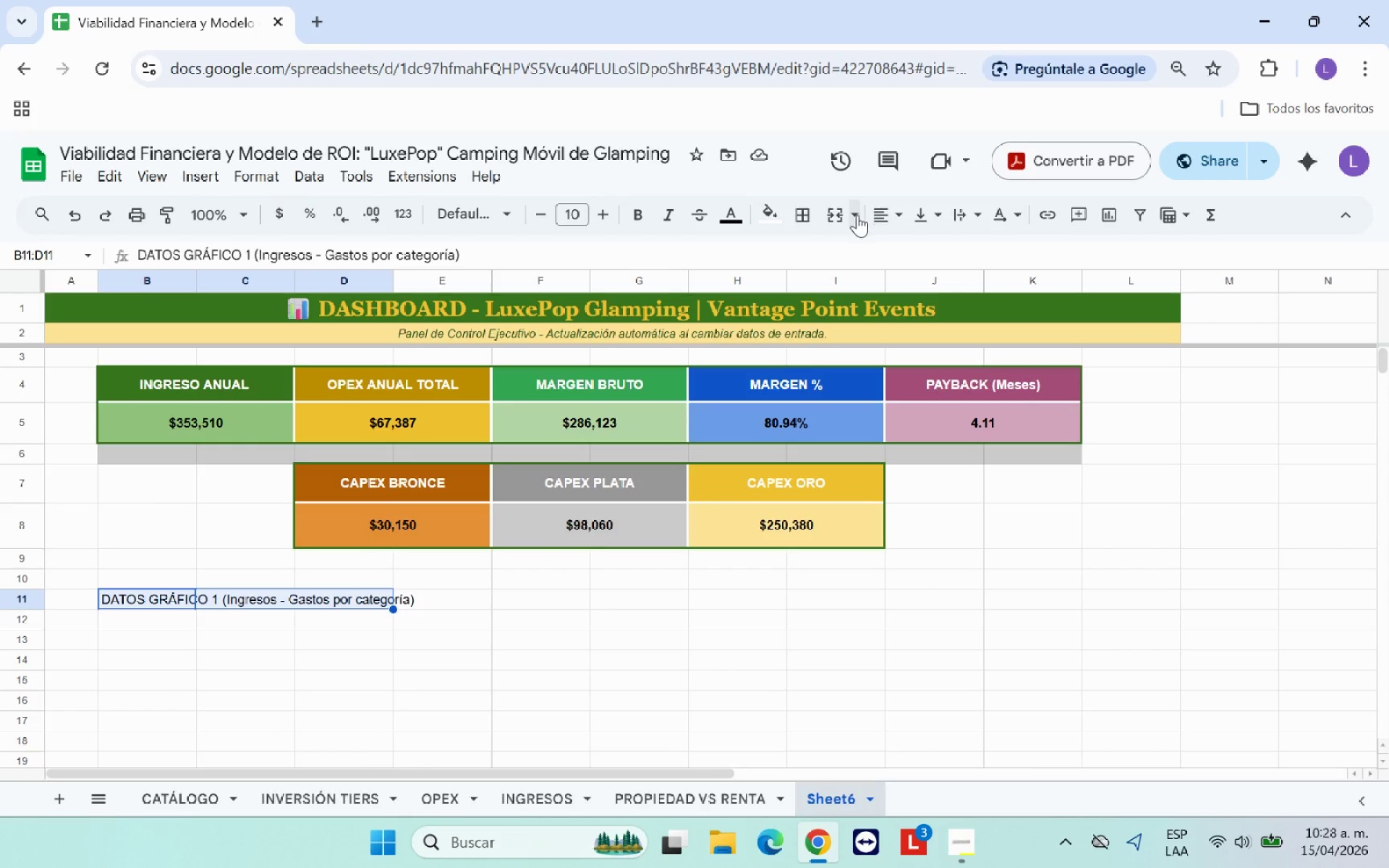 
left_click([837, 214])
 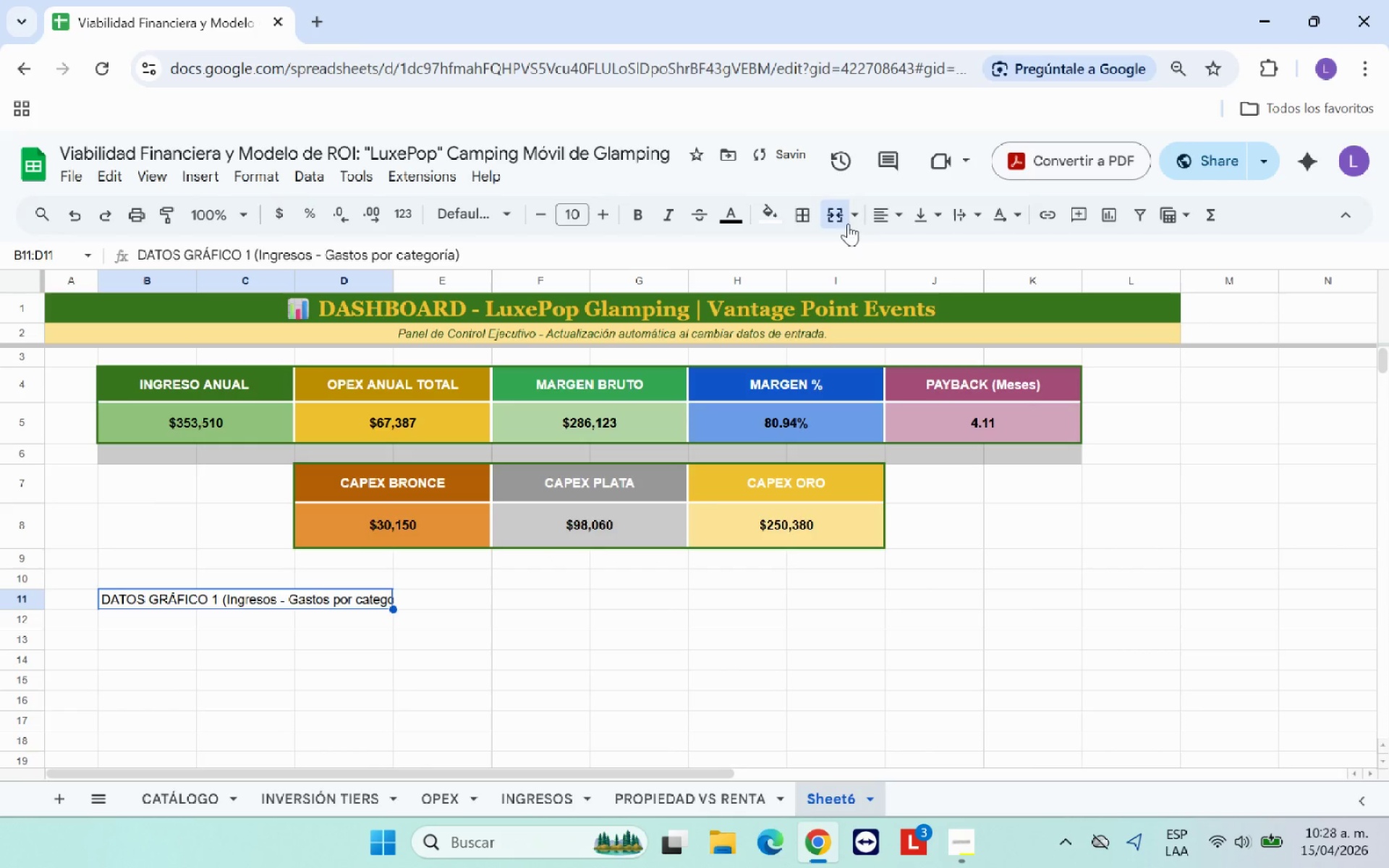 
left_click([875, 216])
 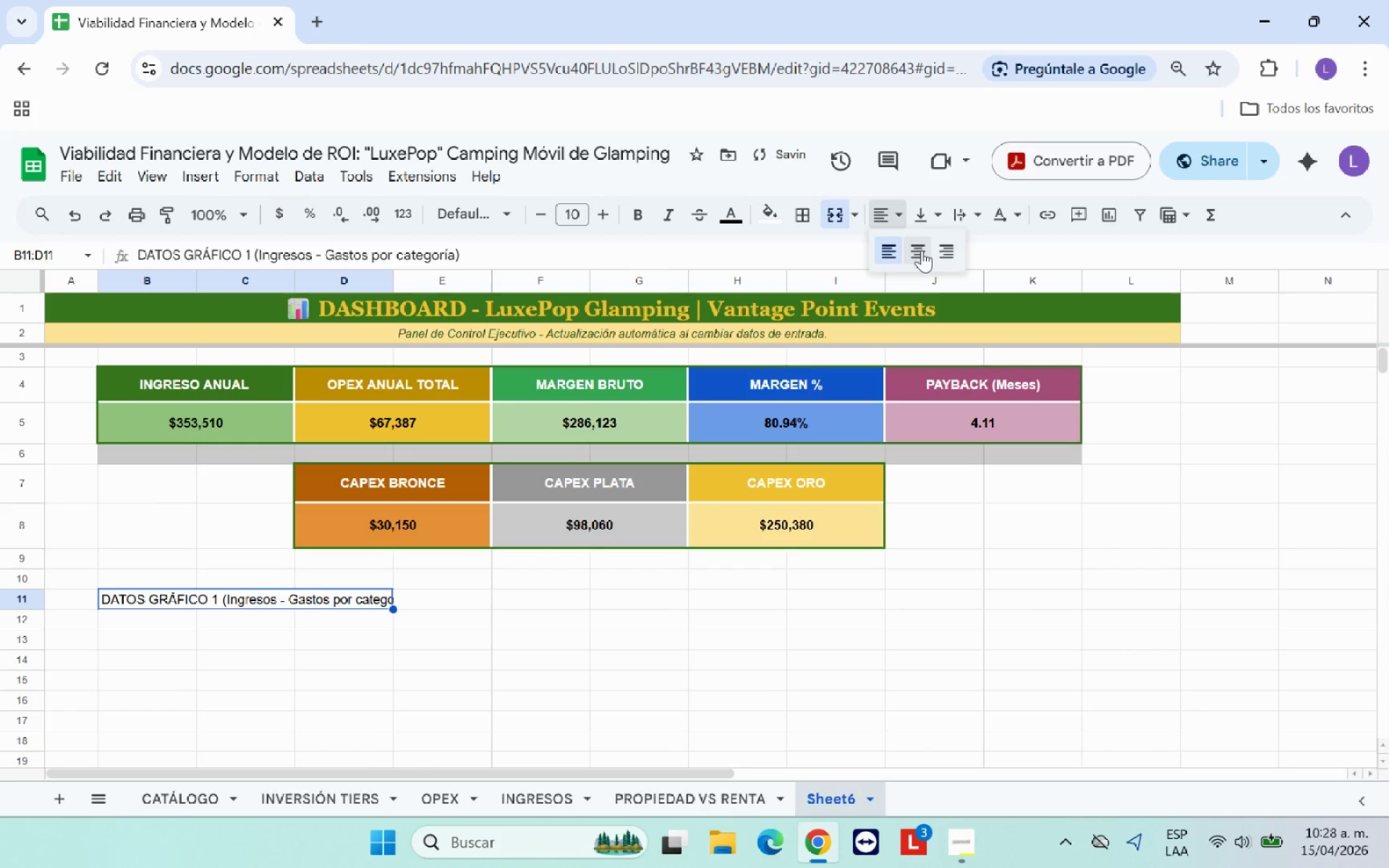 
left_click([922, 250])
 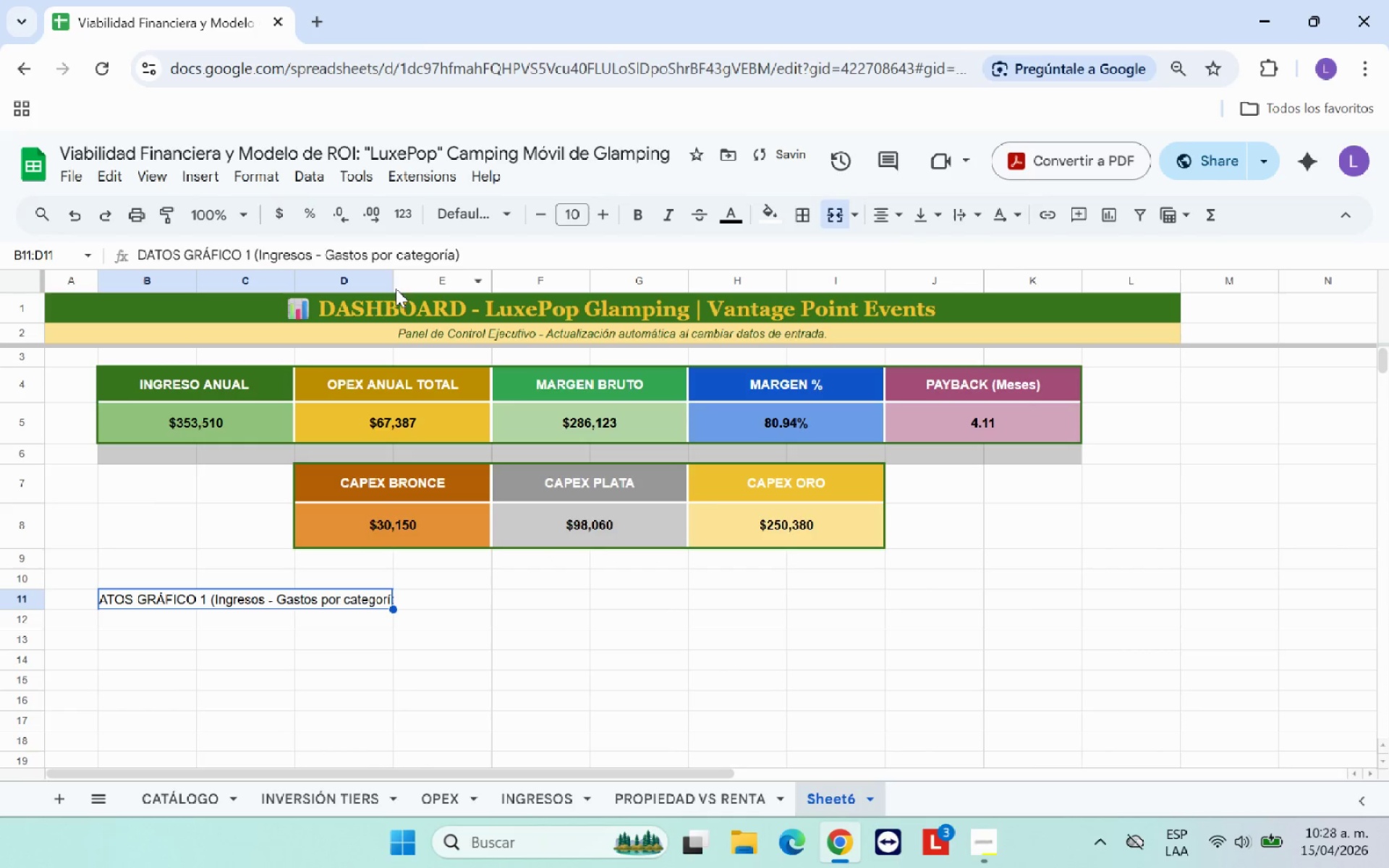 
left_click_drag(start_coordinate=[394, 286], to_coordinate=[433, 288])
 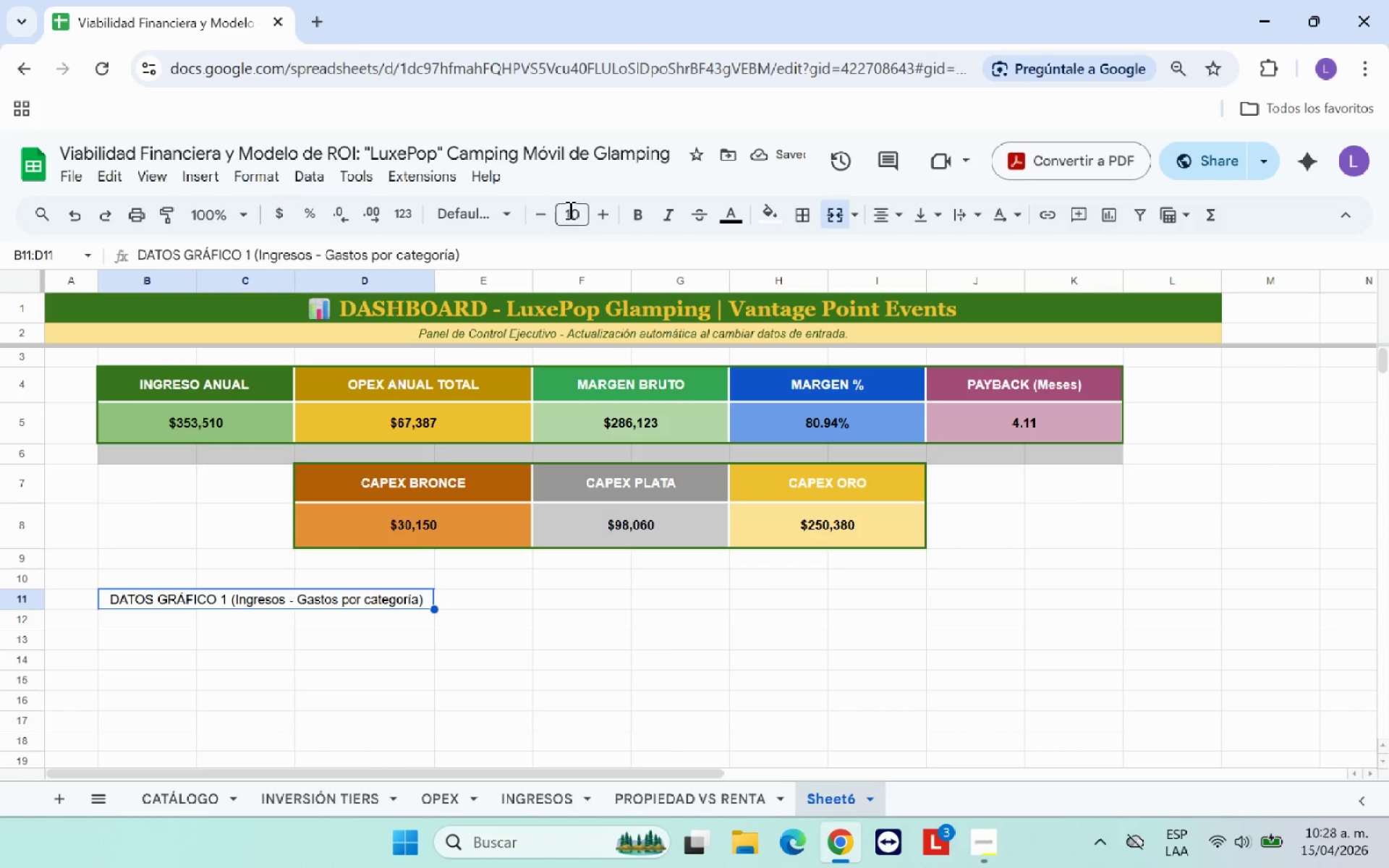 
left_click([643, 215])
 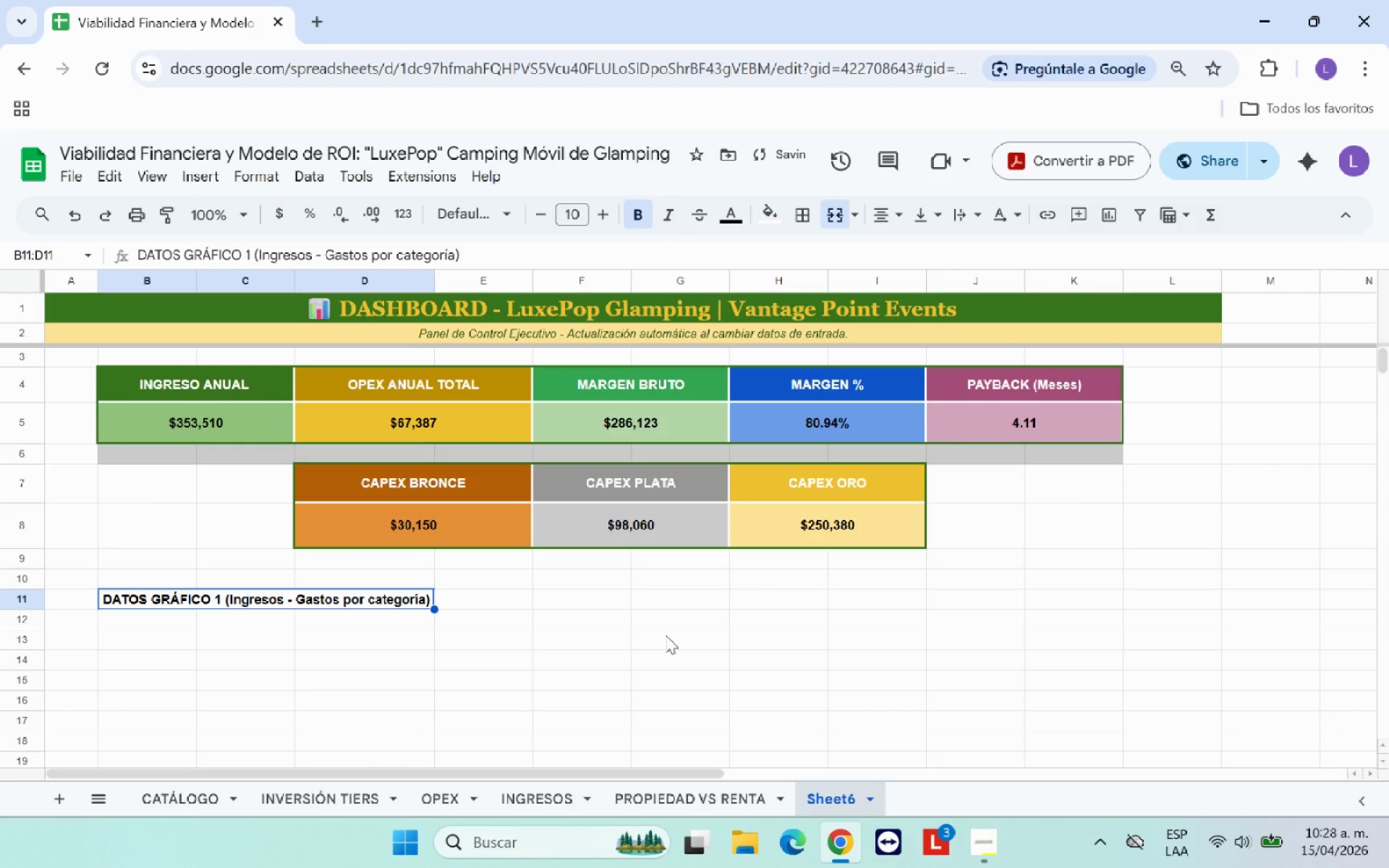 
scroll: coordinate [666, 635], scroll_direction: up, amount: 1.0
 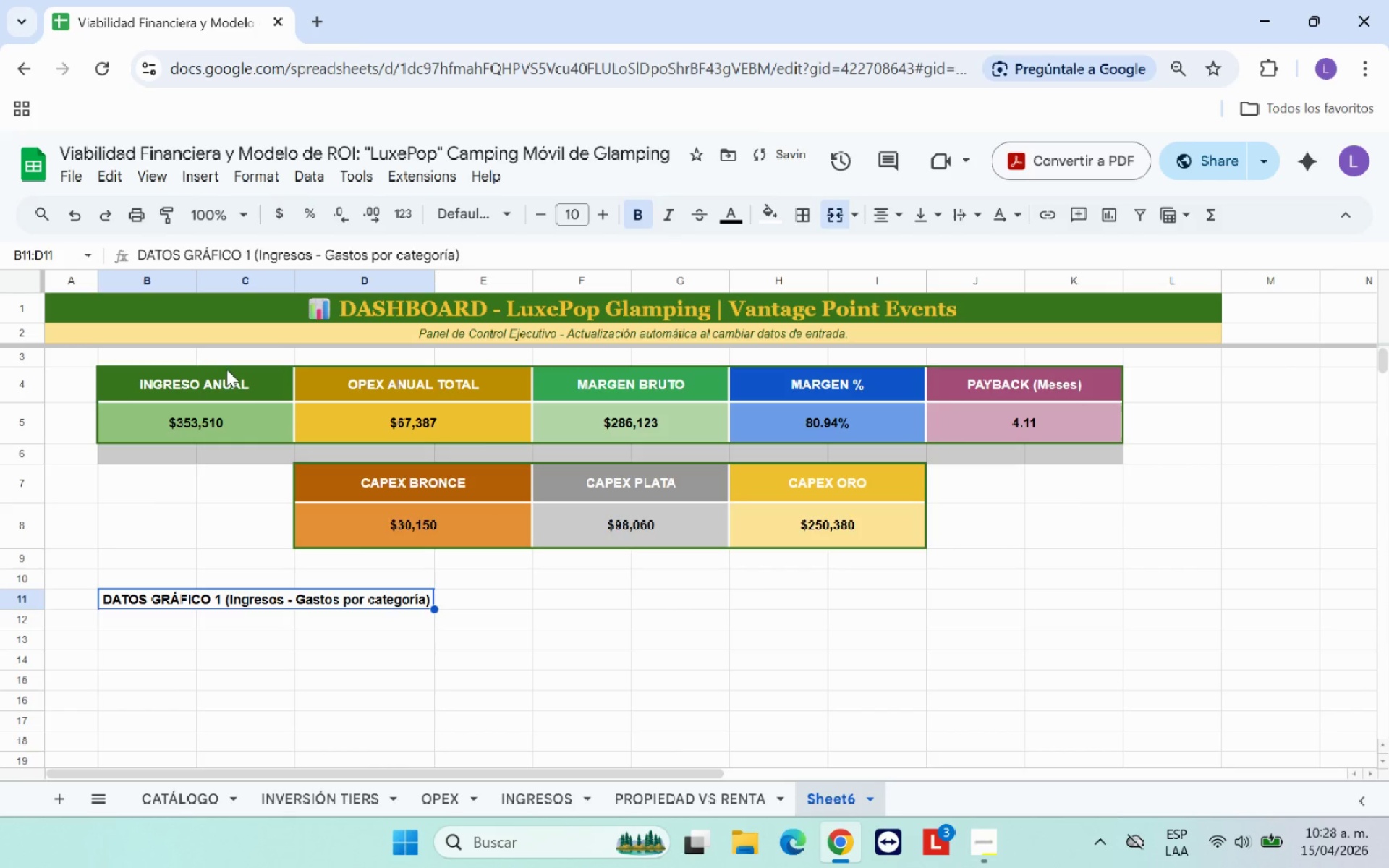 
left_click_drag(start_coordinate=[229, 378], to_coordinate=[977, 639])
 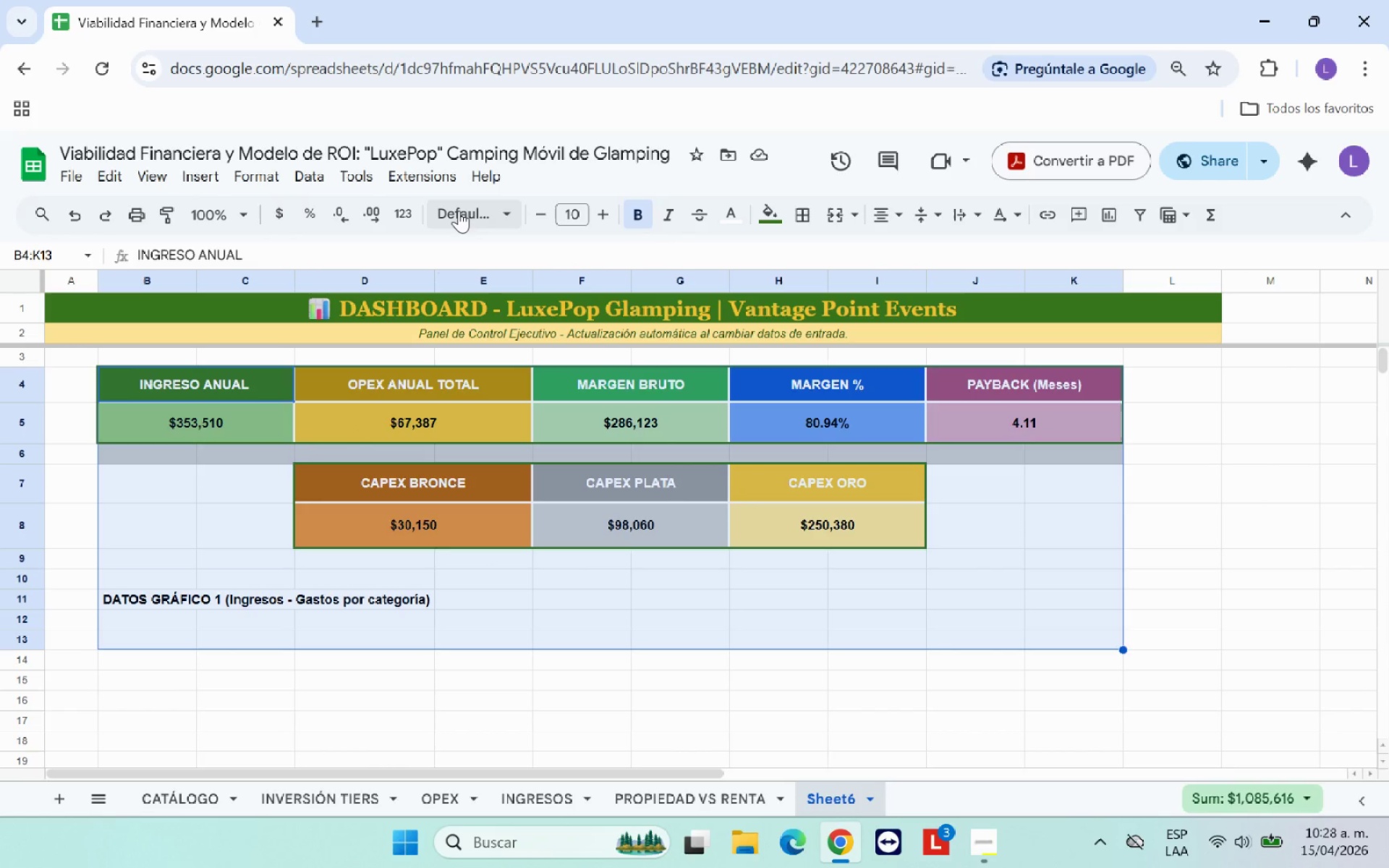 
left_click([459, 210])
 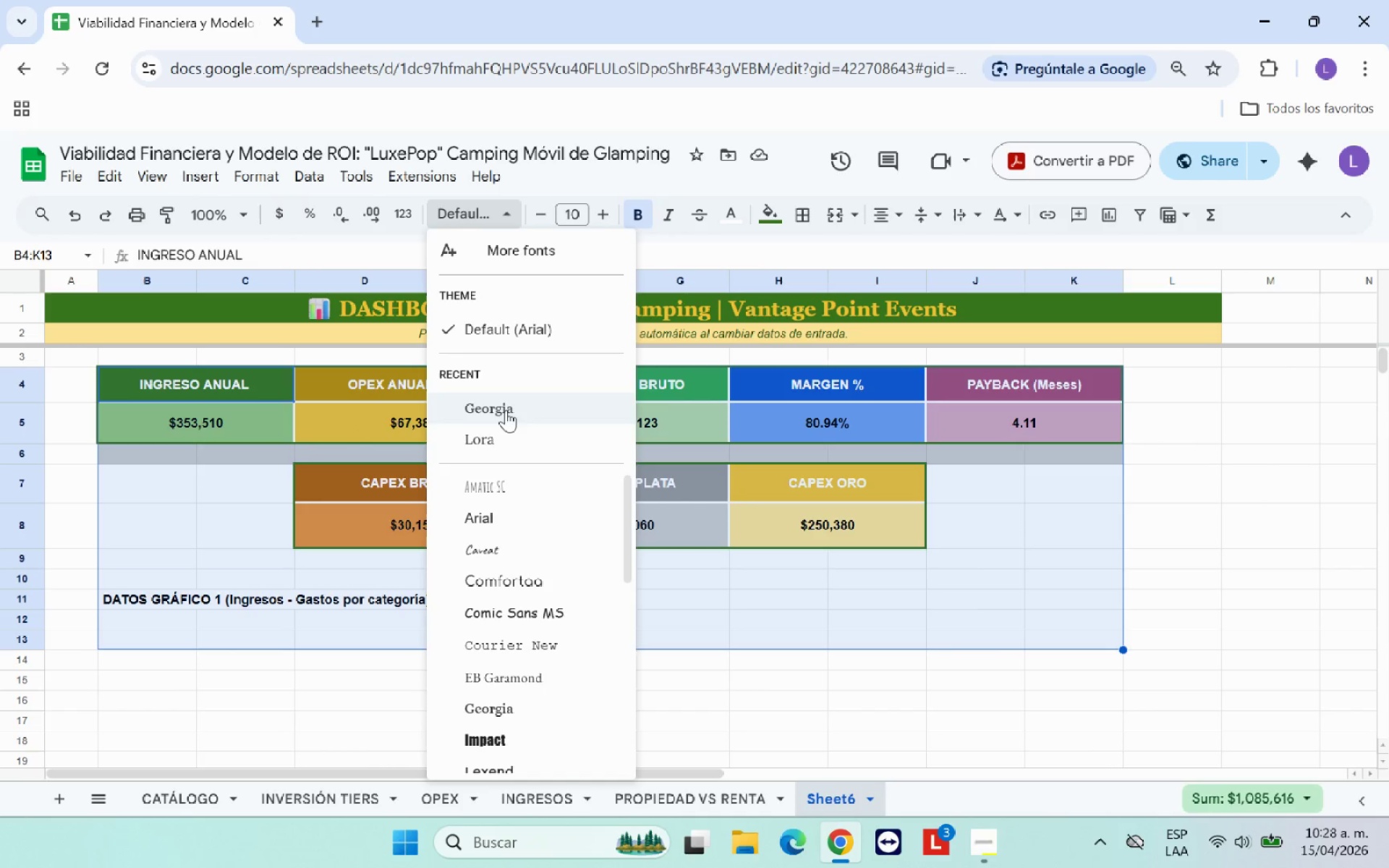 
left_click([508, 417])
 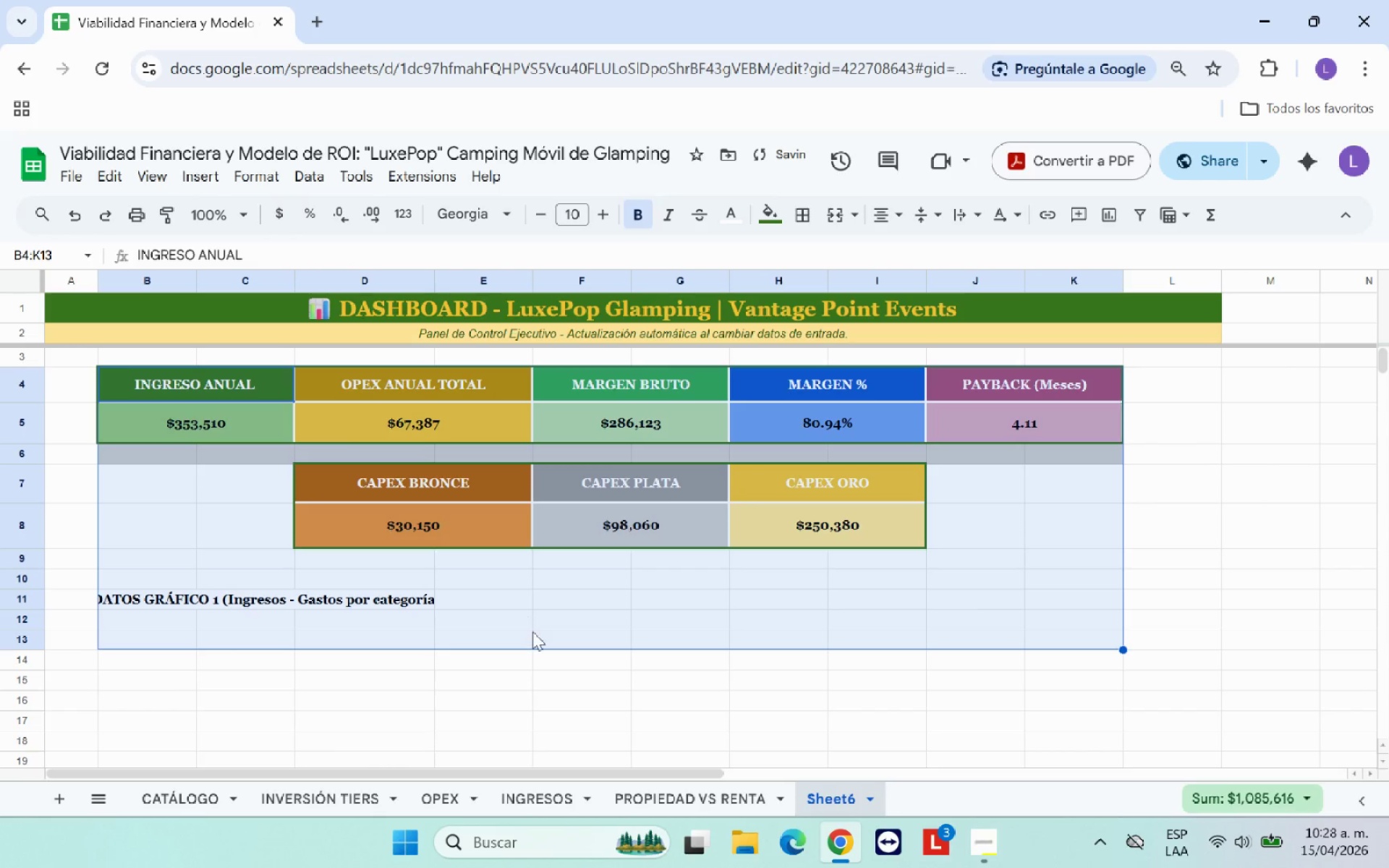 
left_click([535, 637])
 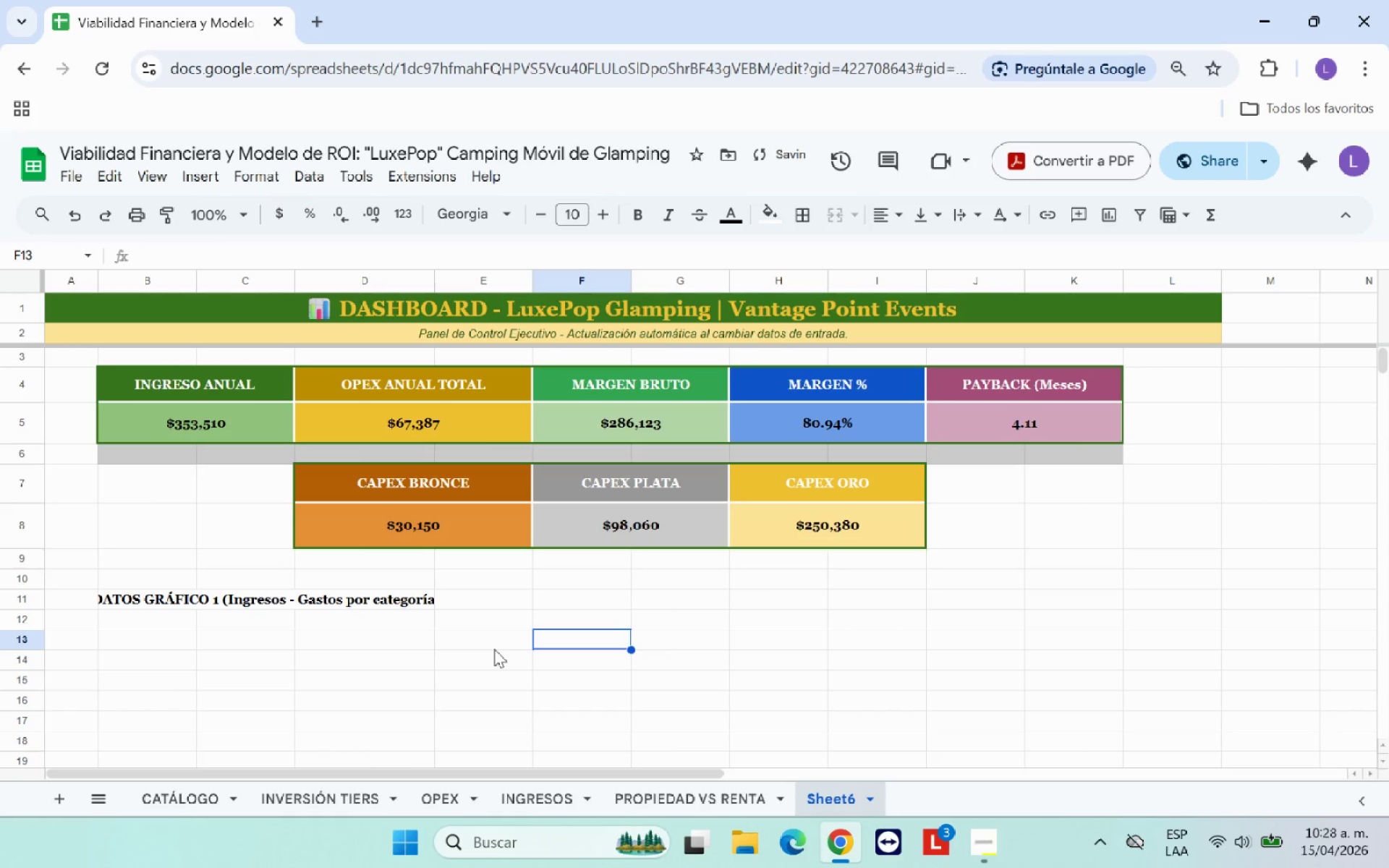 
scroll: coordinate [393, 665], scroll_direction: down, amount: 1.0
 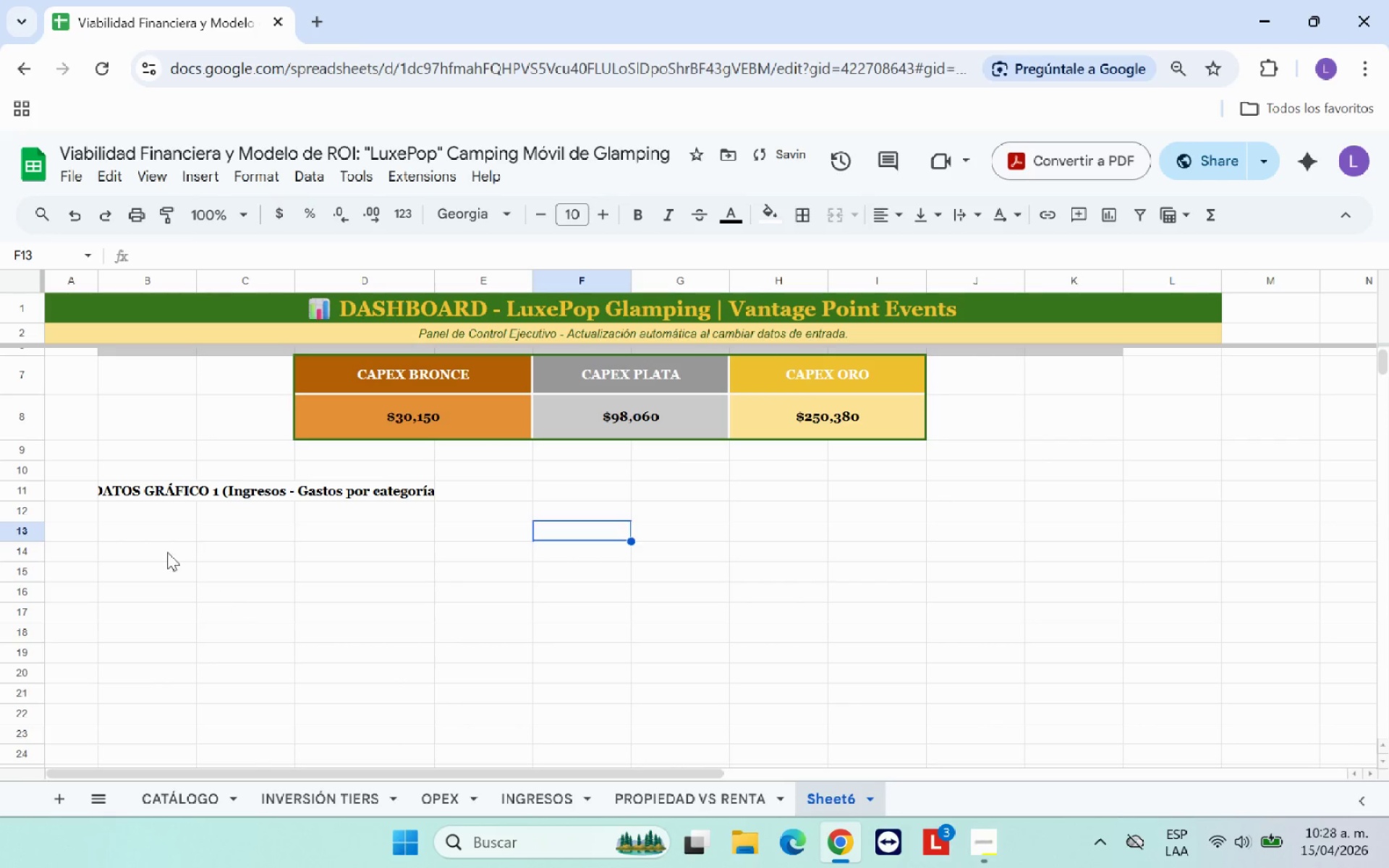 
left_click([160, 533])
 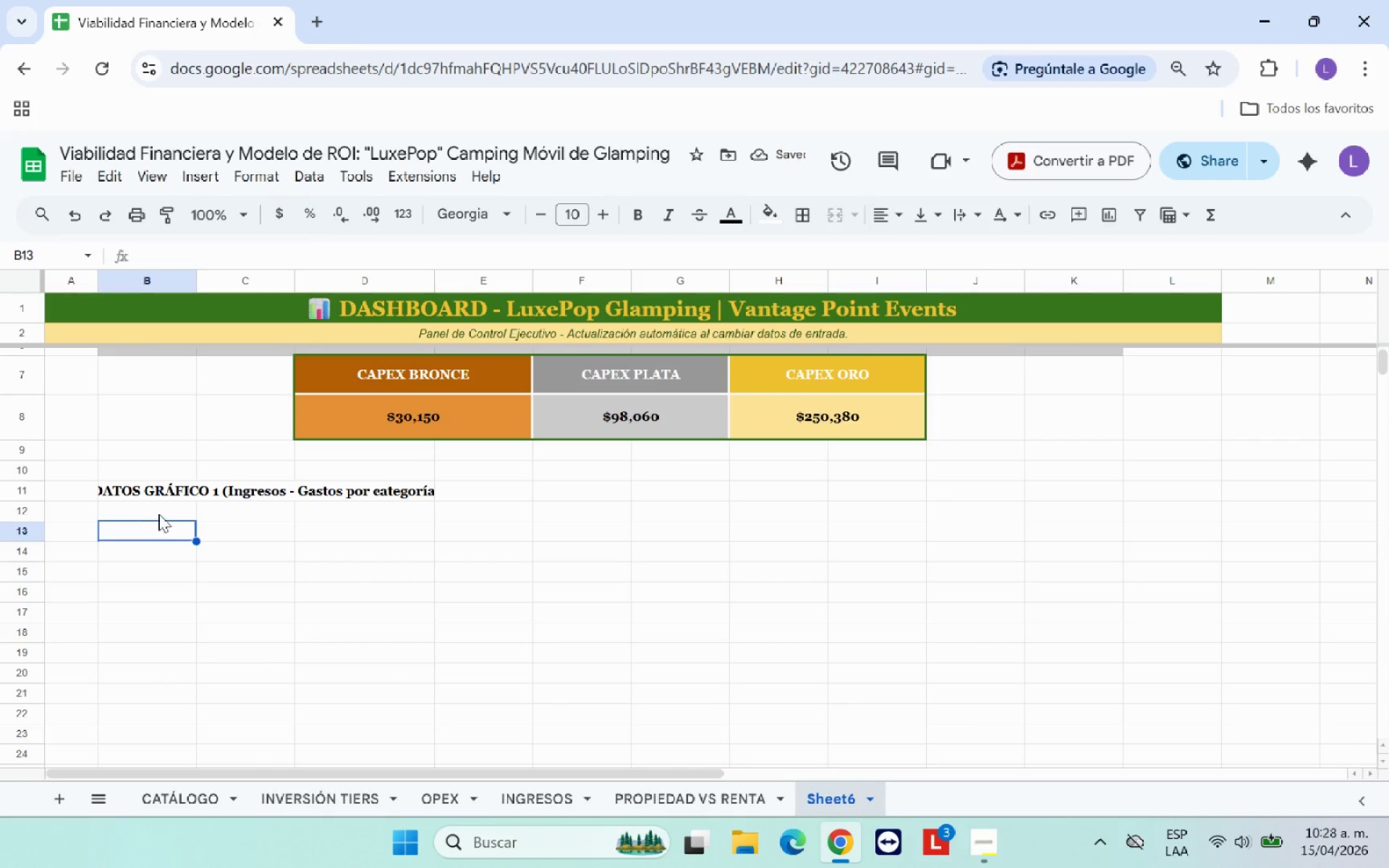 
left_click([158, 514])
 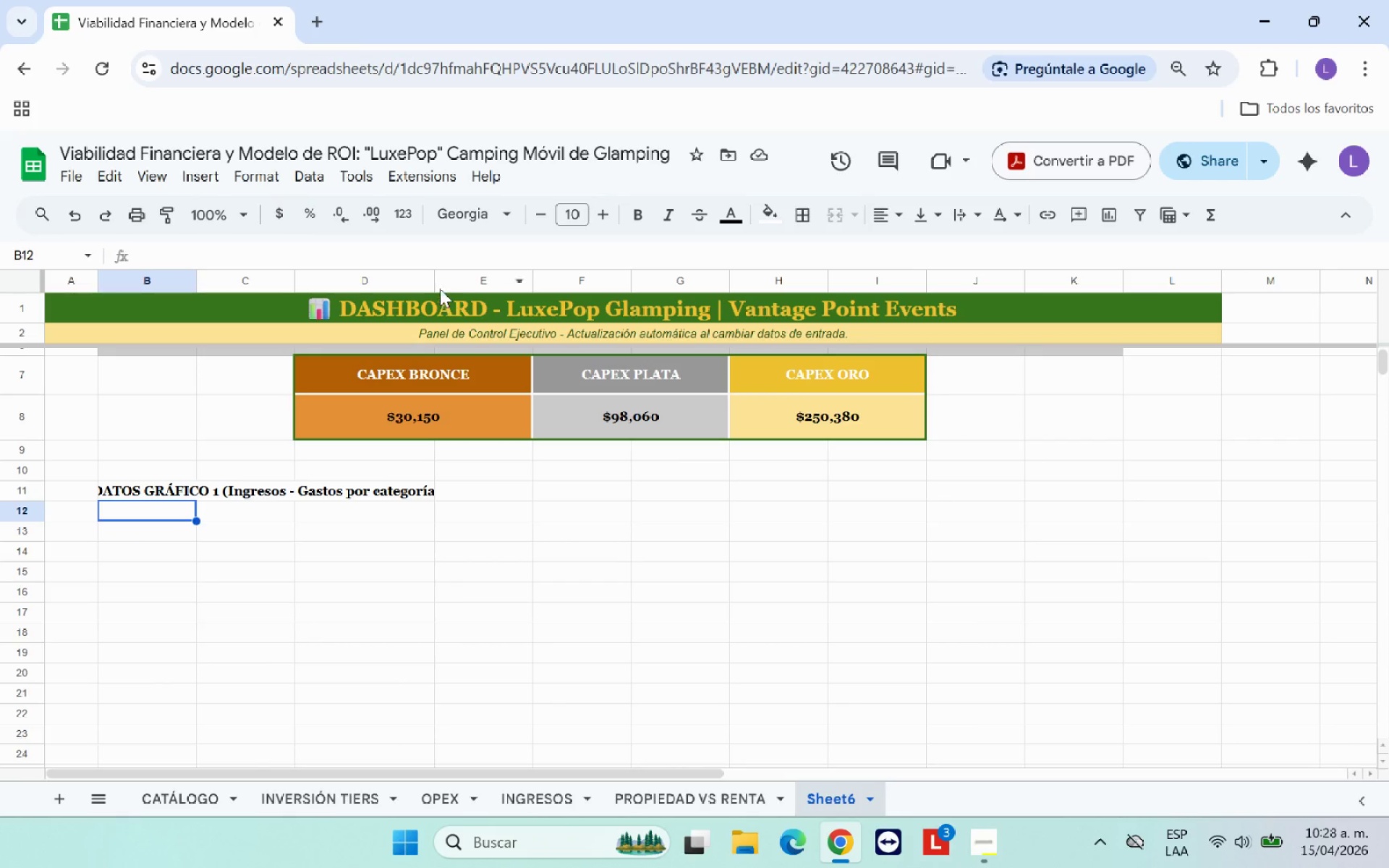 
wait(5.81)
 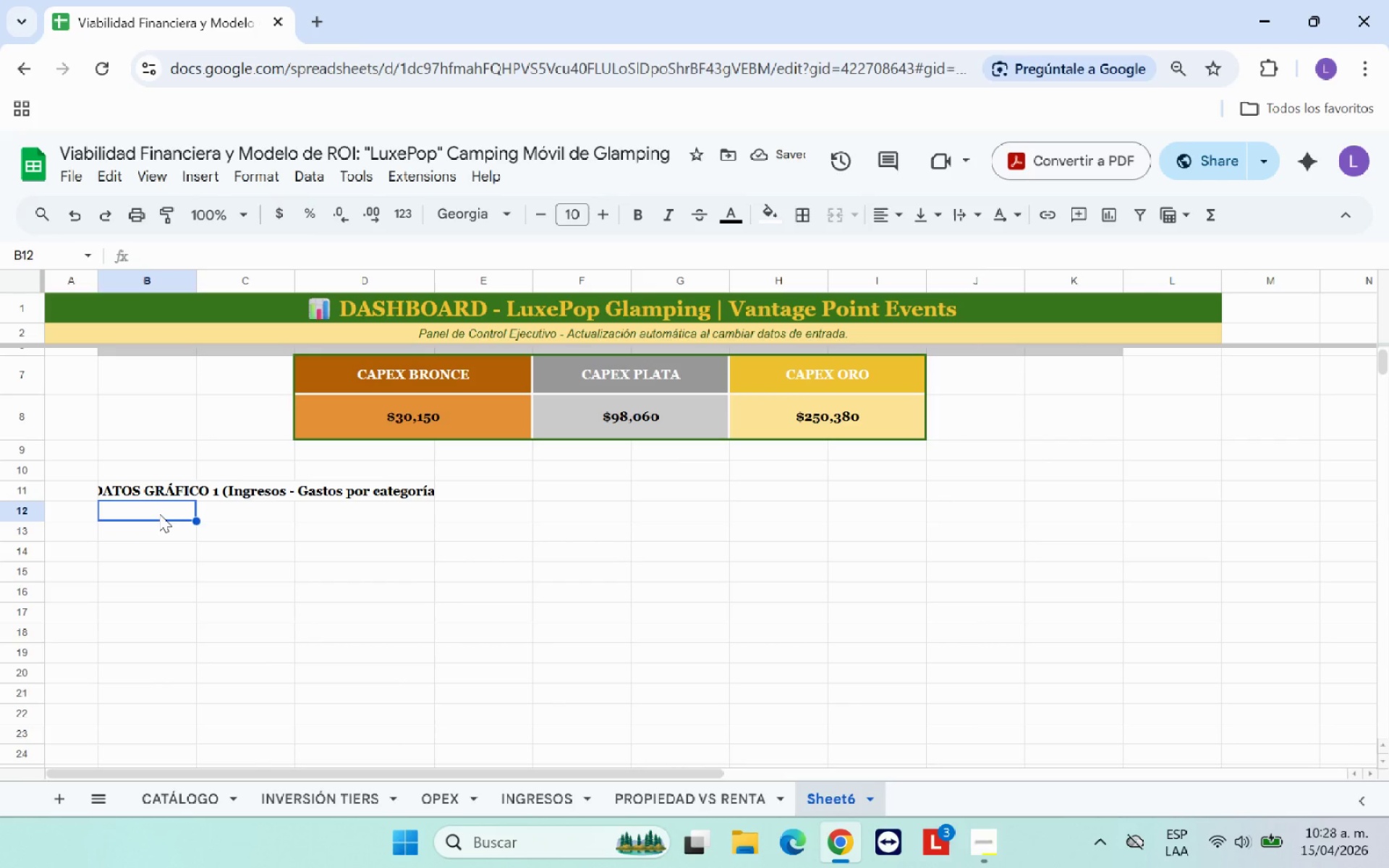 
left_click_drag(start_coordinate=[196, 279], to_coordinate=[250, 272])
 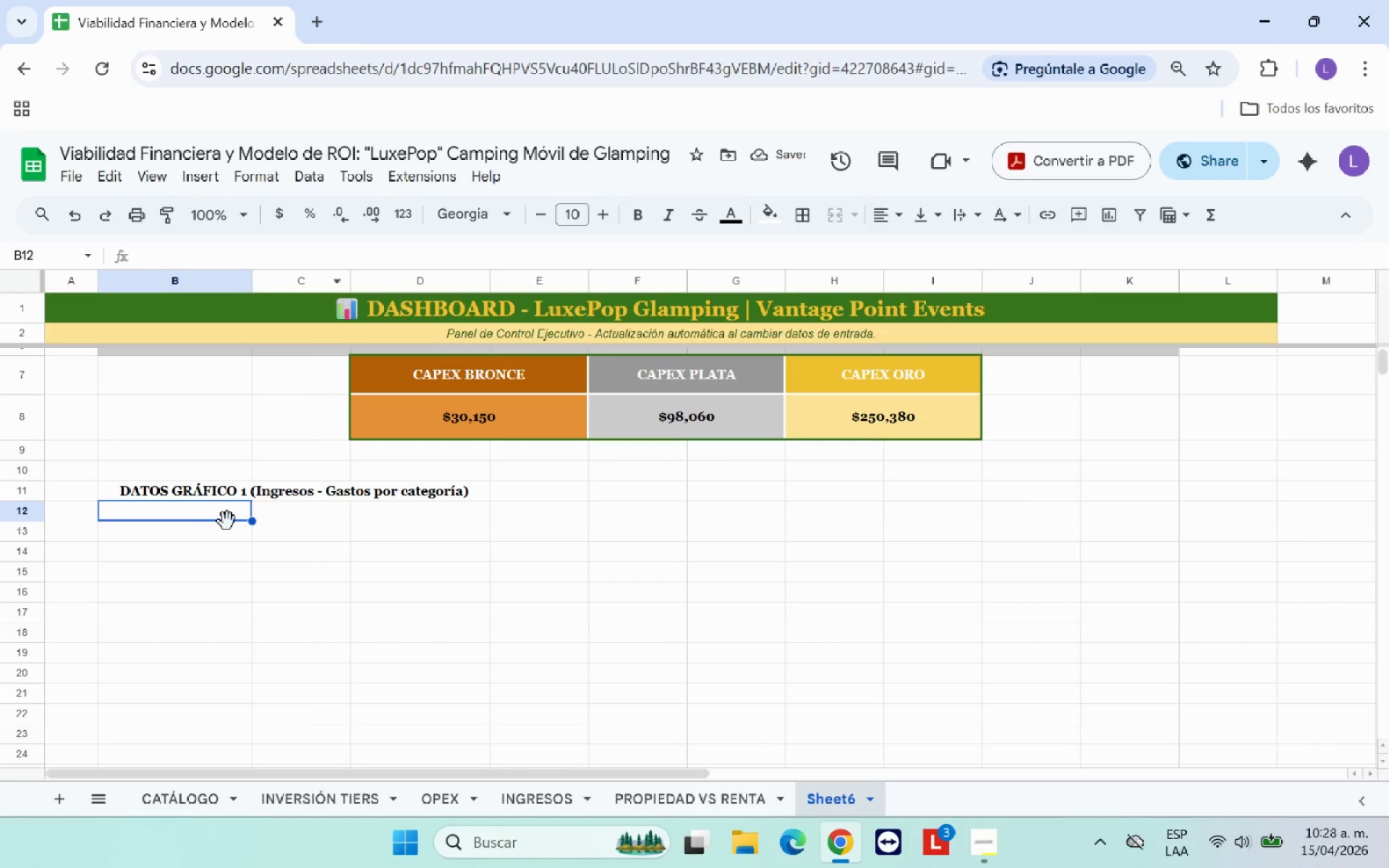 
left_click([200, 508])
 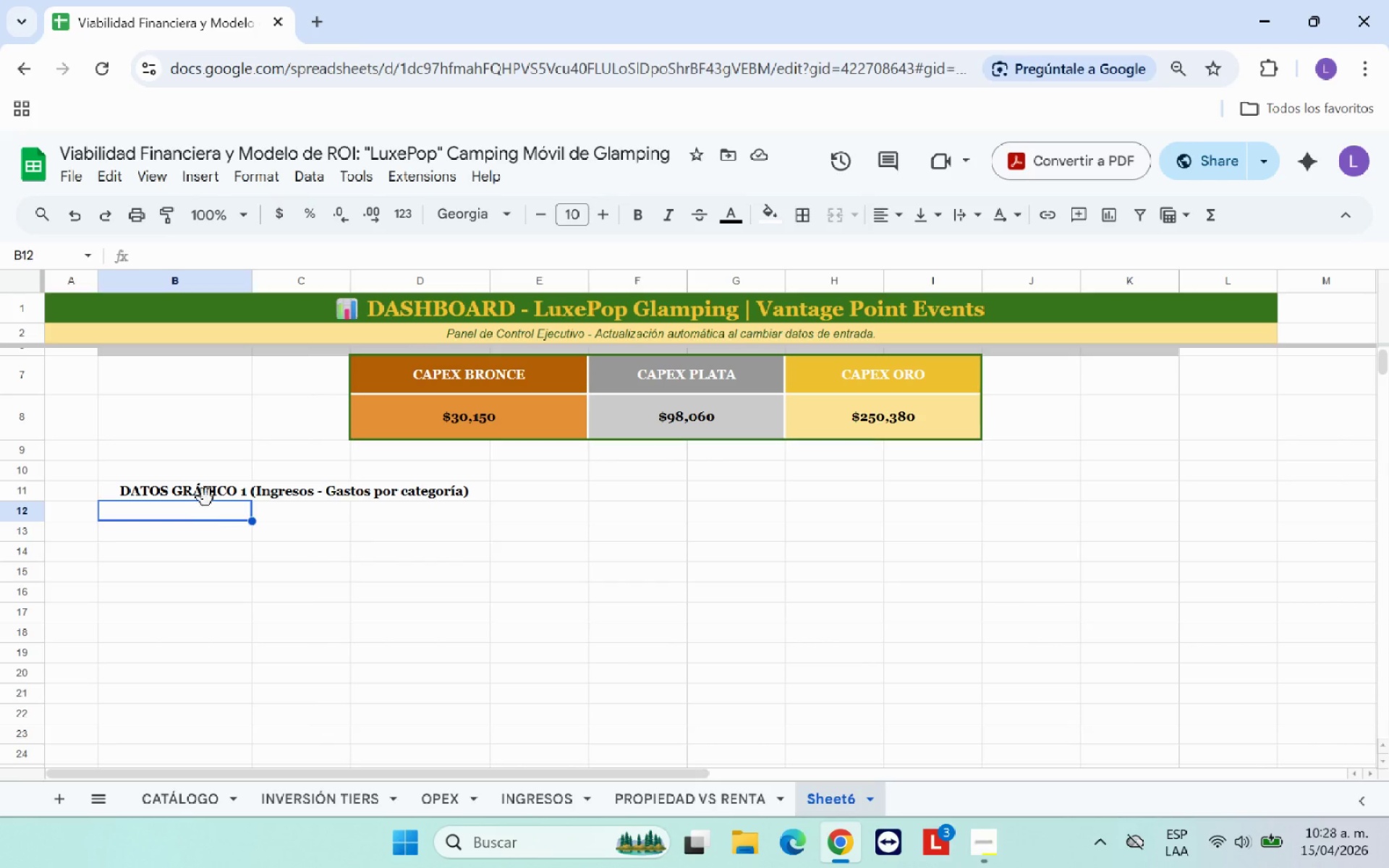 
left_click([232, 484])
 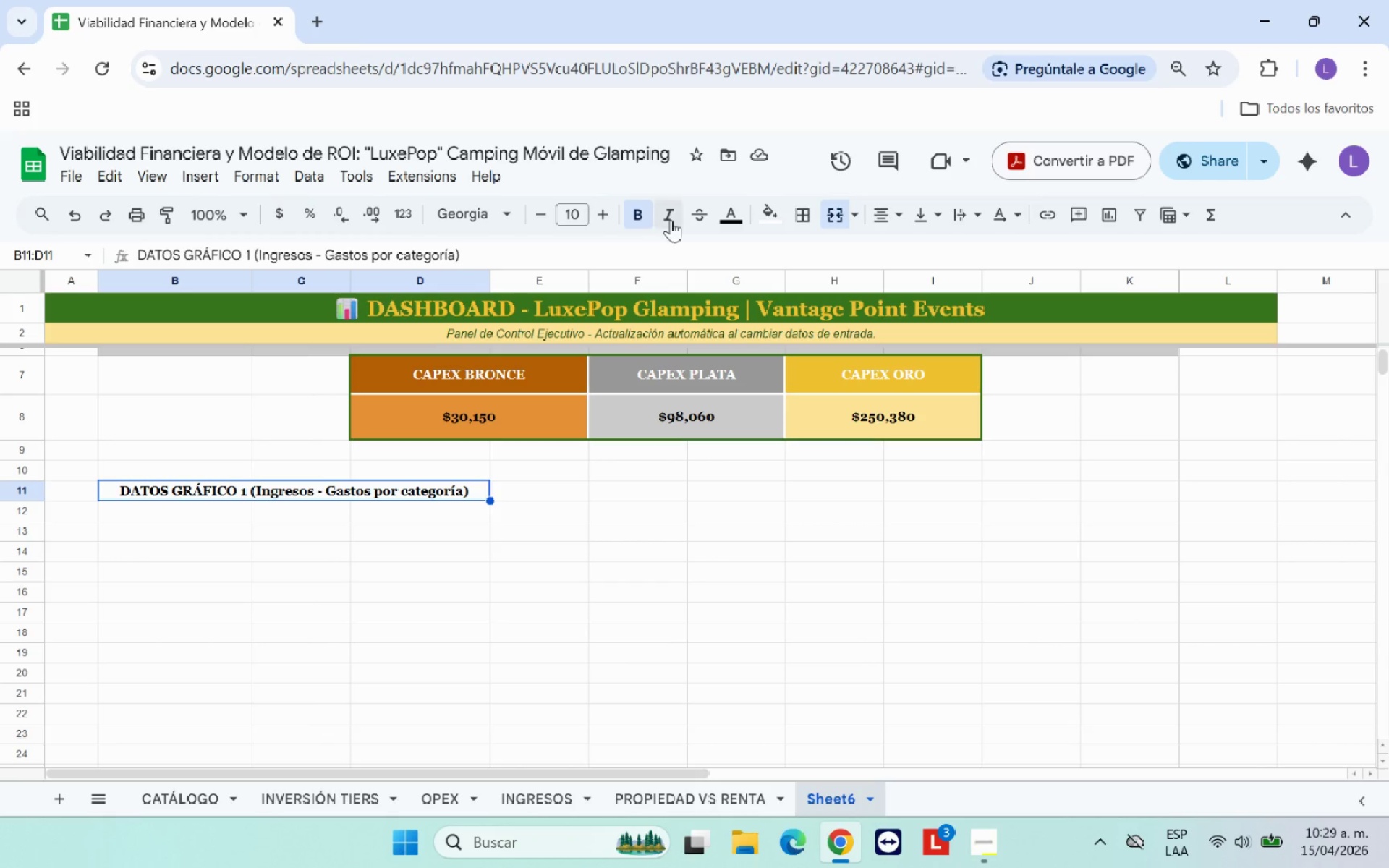 
left_click([769, 220])
 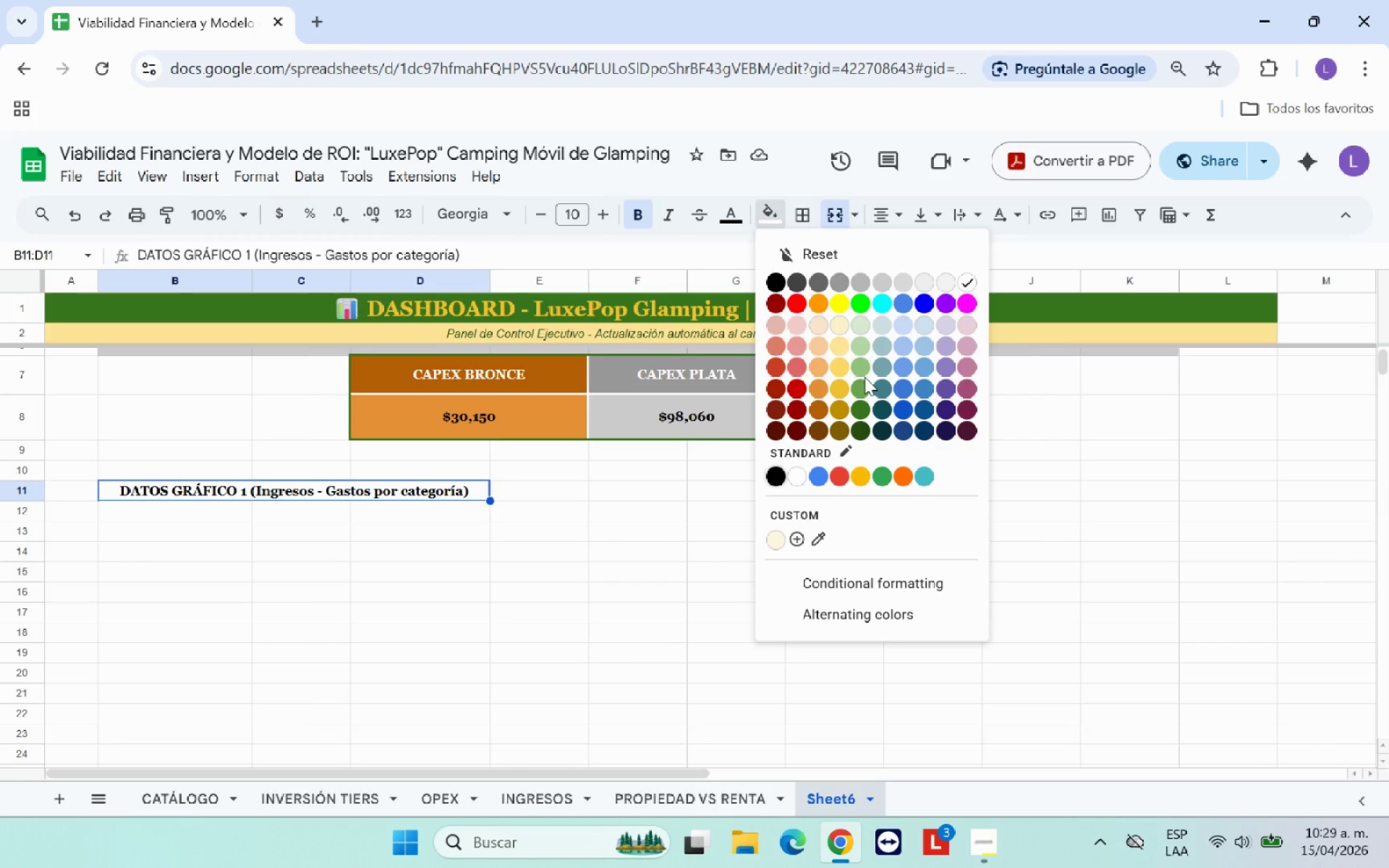 
left_click([865, 386])
 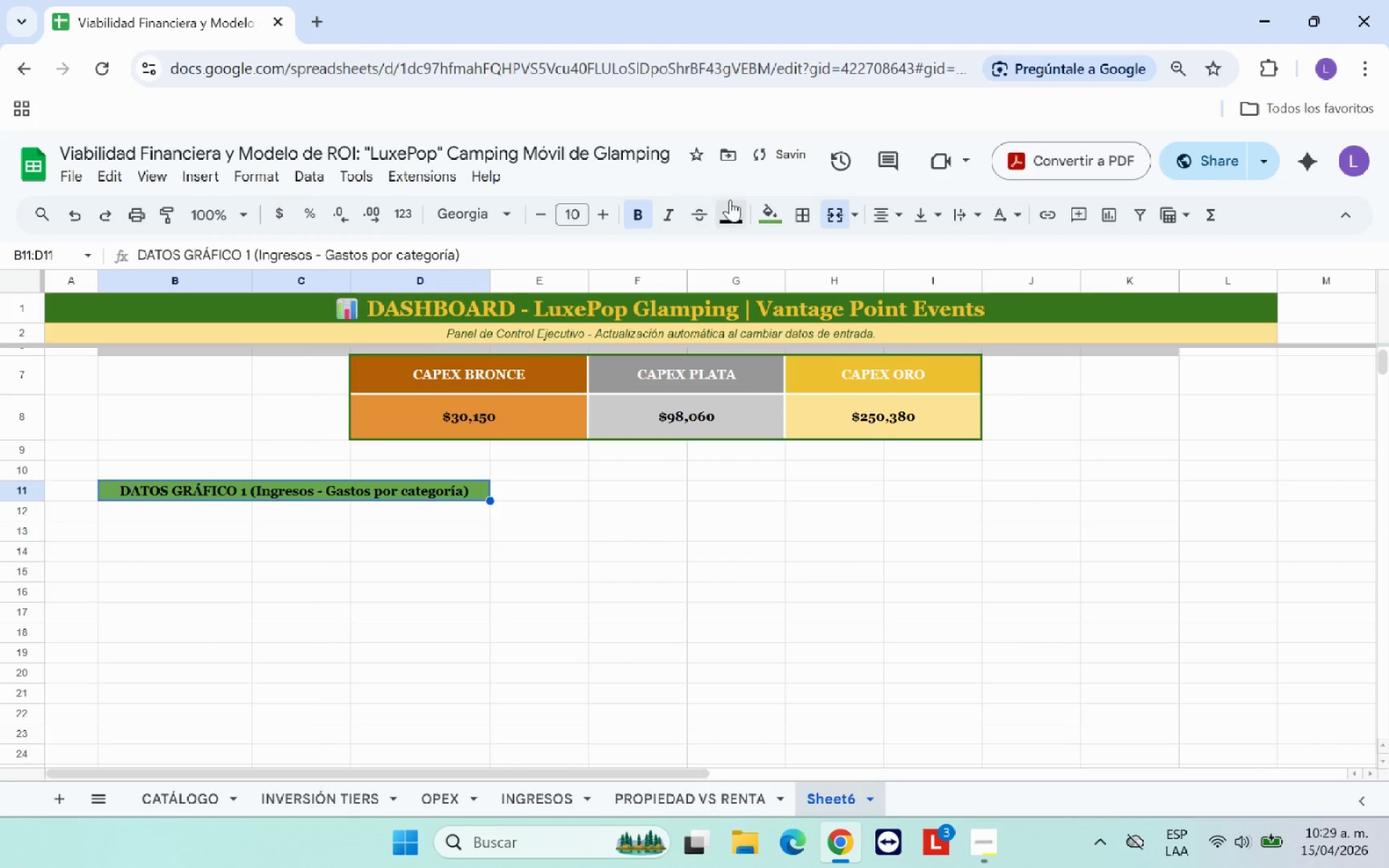 
left_click([732, 216])
 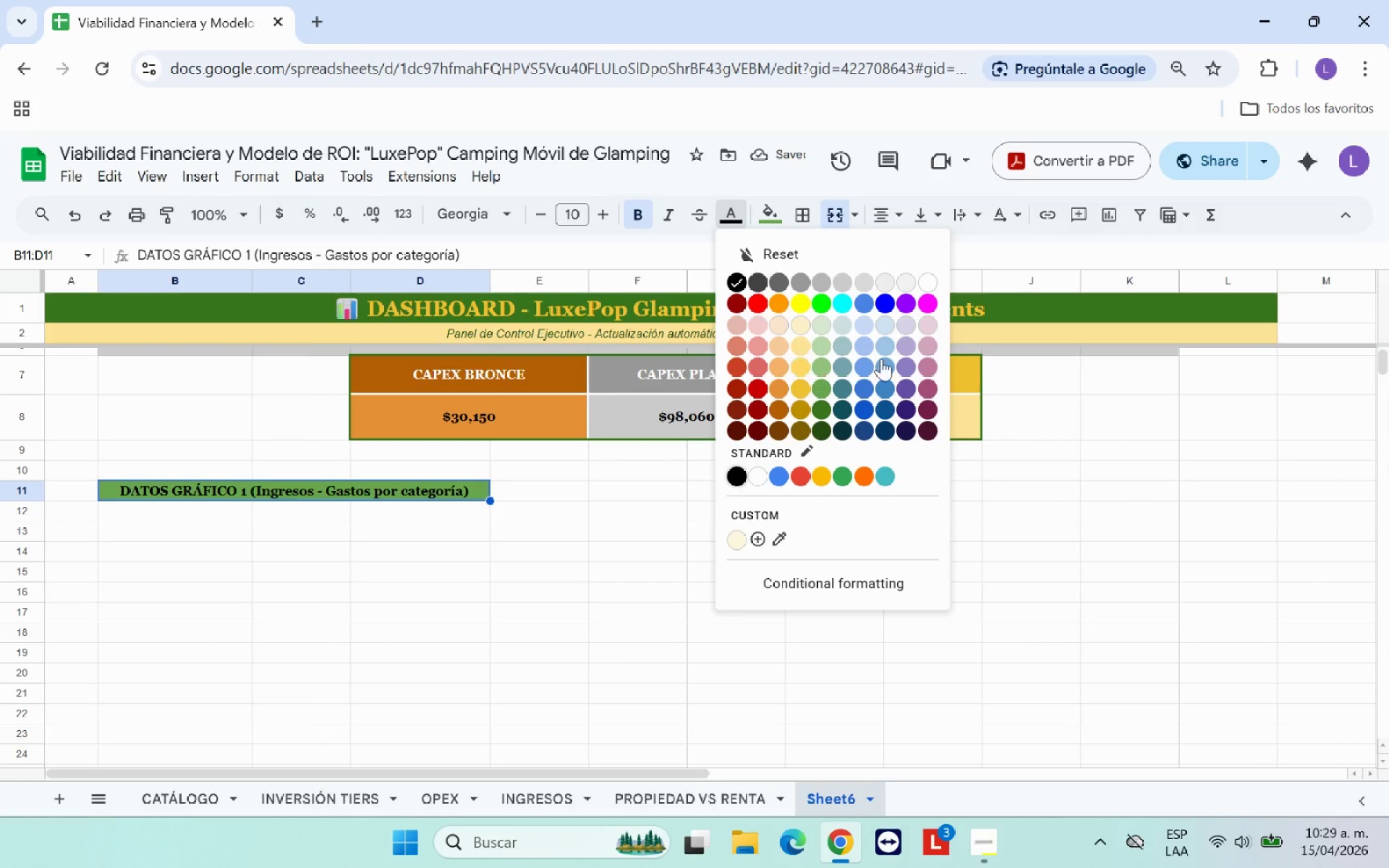 
left_click([929, 278])
 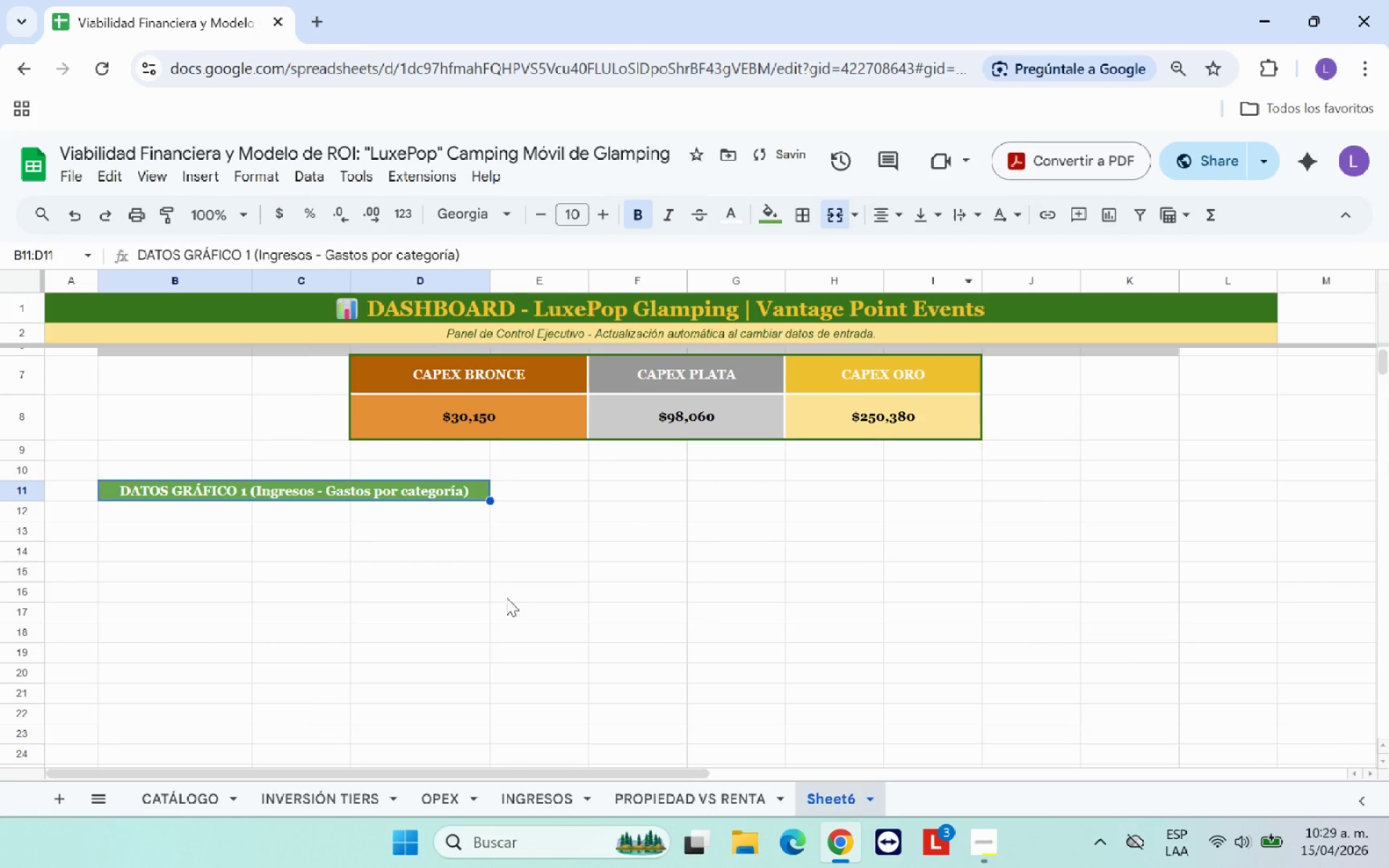 
left_click([479, 603])
 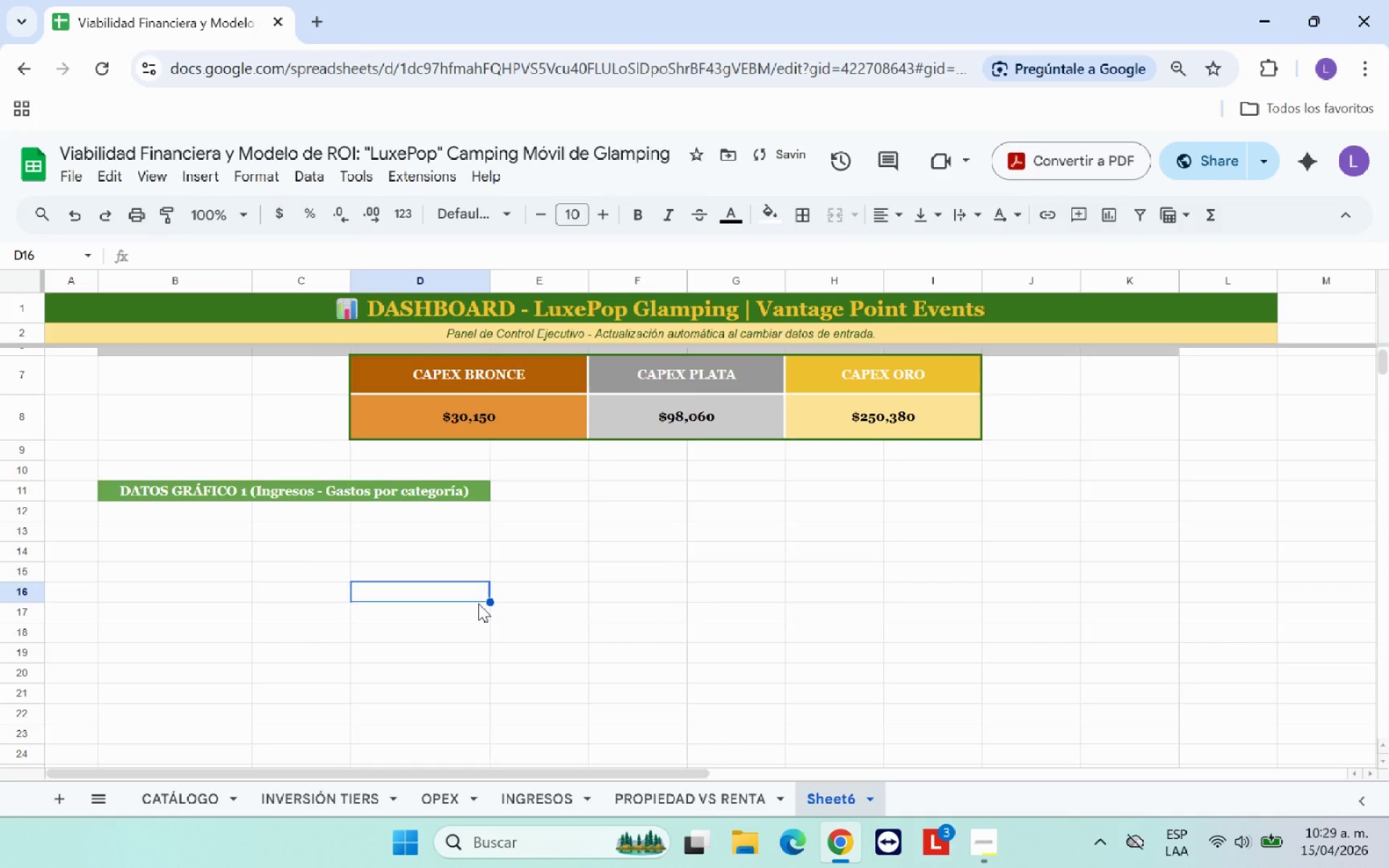 
scroll: coordinate [478, 603], scroll_direction: up, amount: 2.0
 